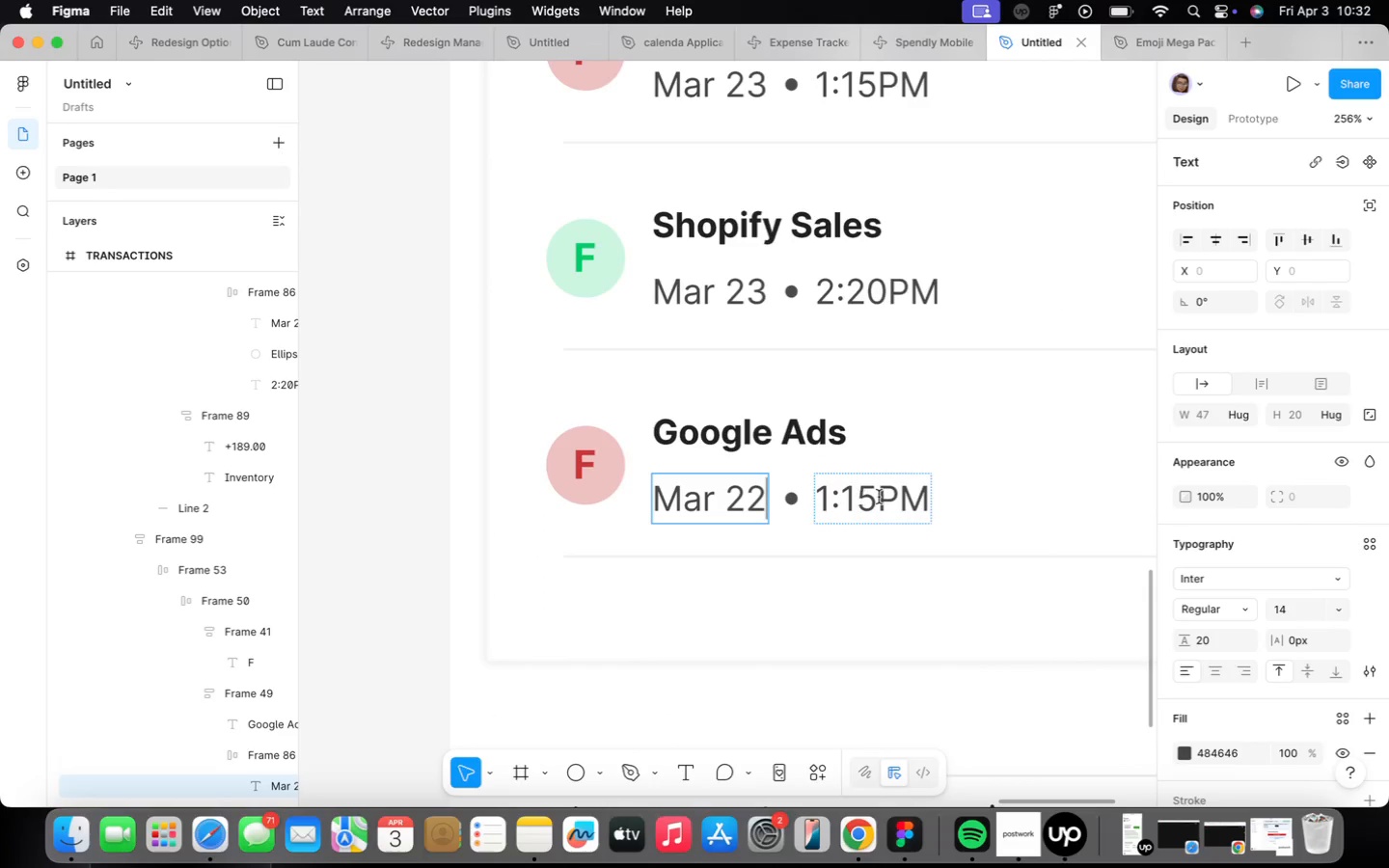 
left_click([879, 496])
 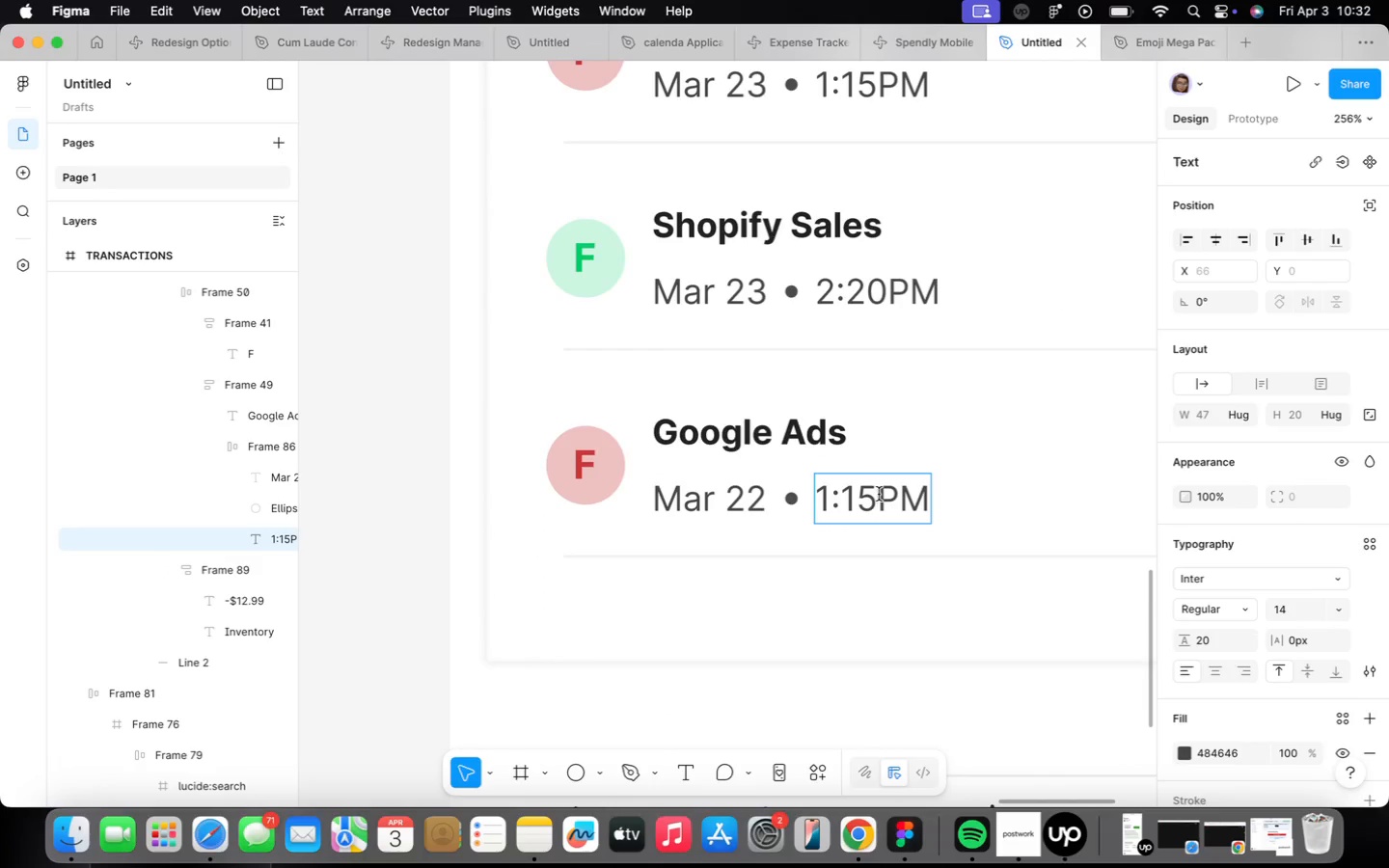 
key(Backspace)
key(Backspace)
type(00)
 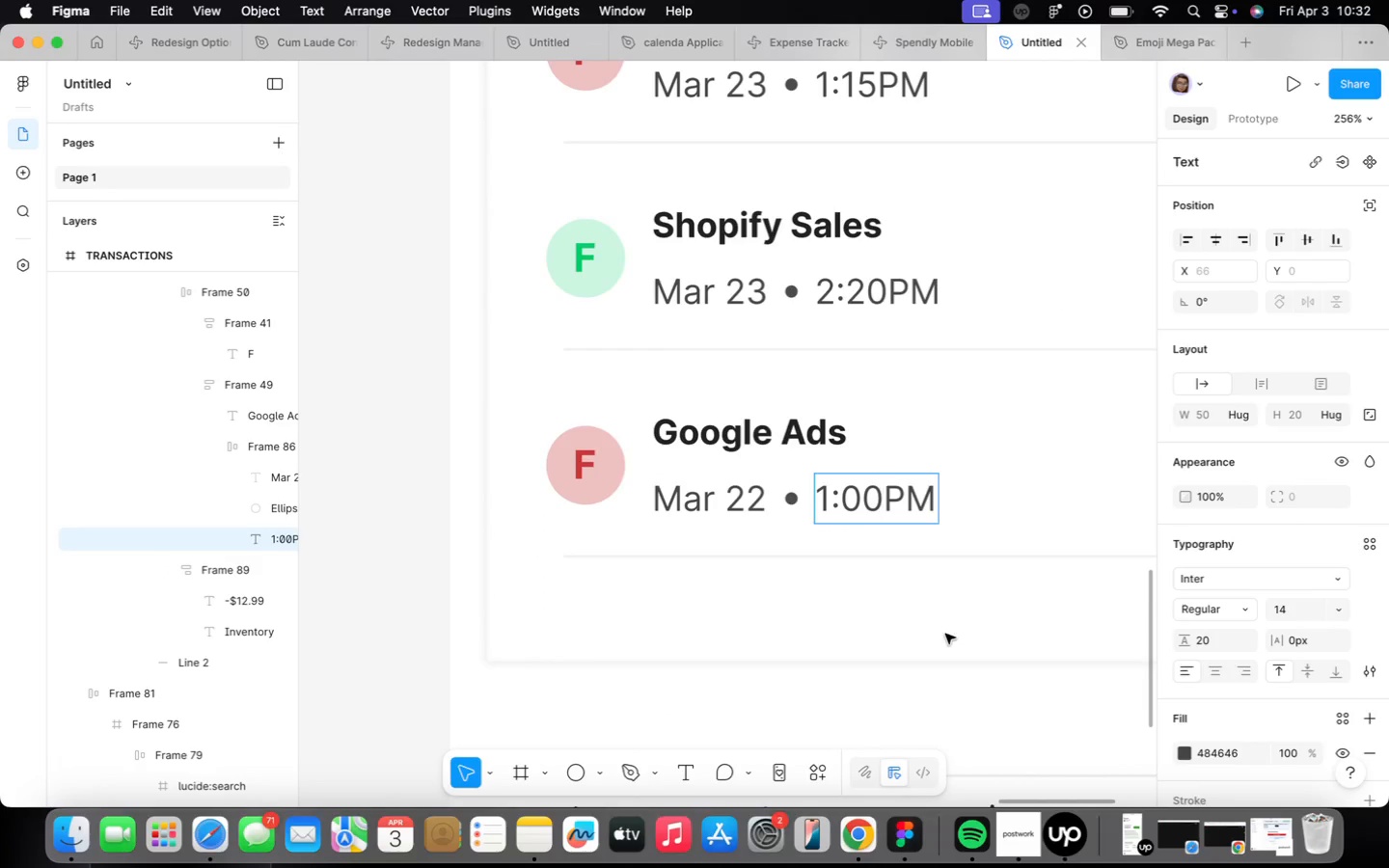 
key(ArrowLeft)
 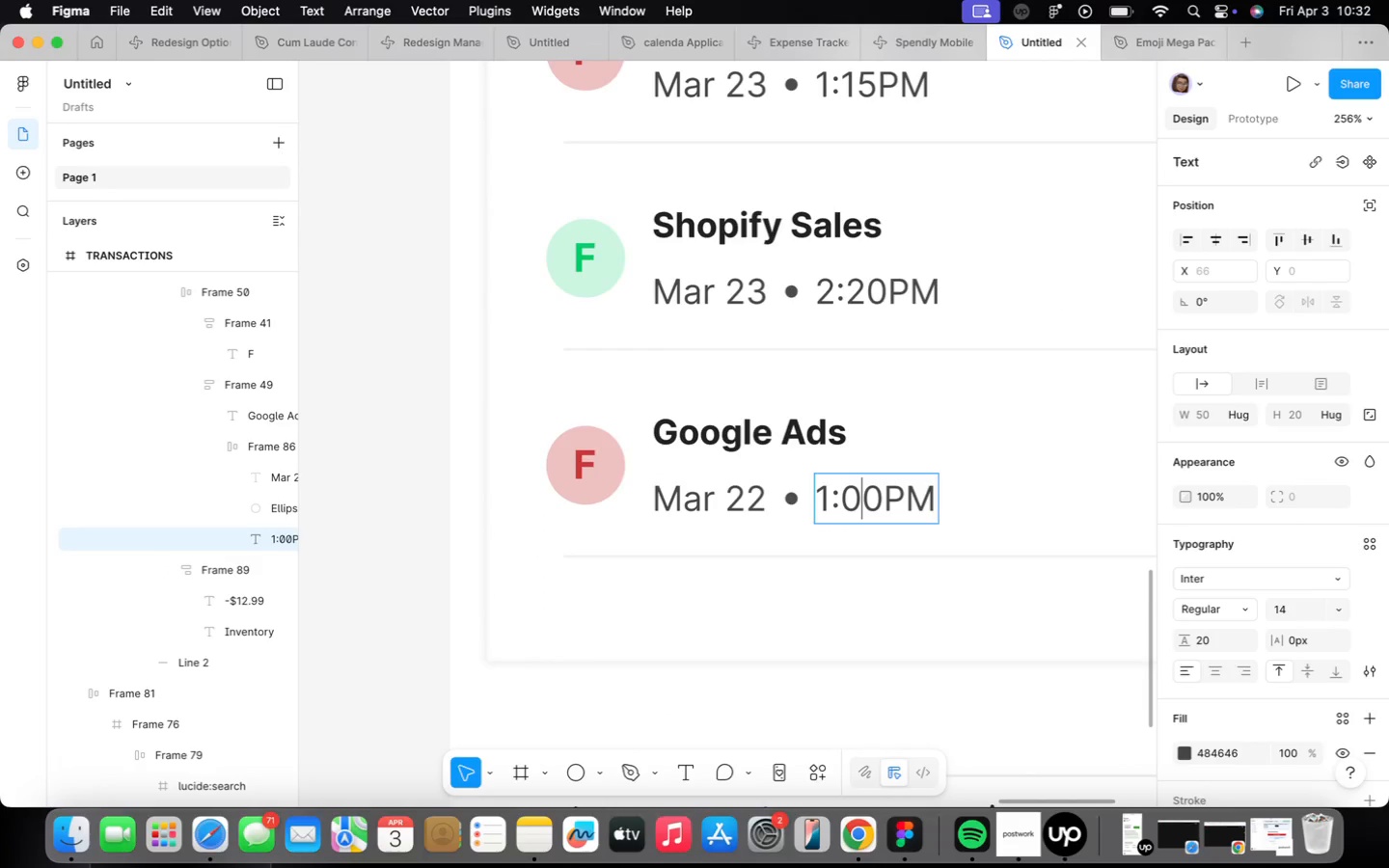 
key(ArrowLeft)
 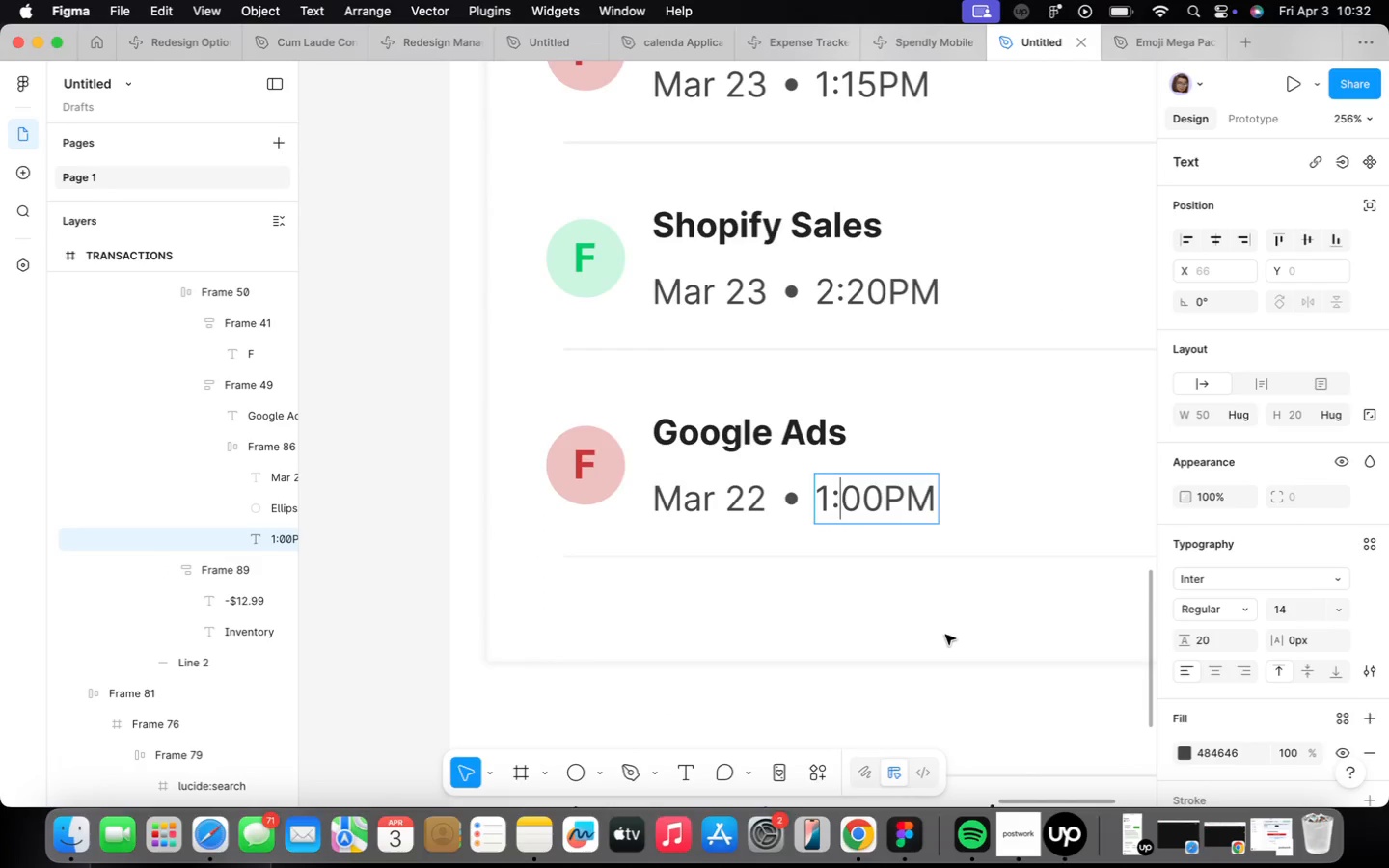 
key(ArrowLeft)
 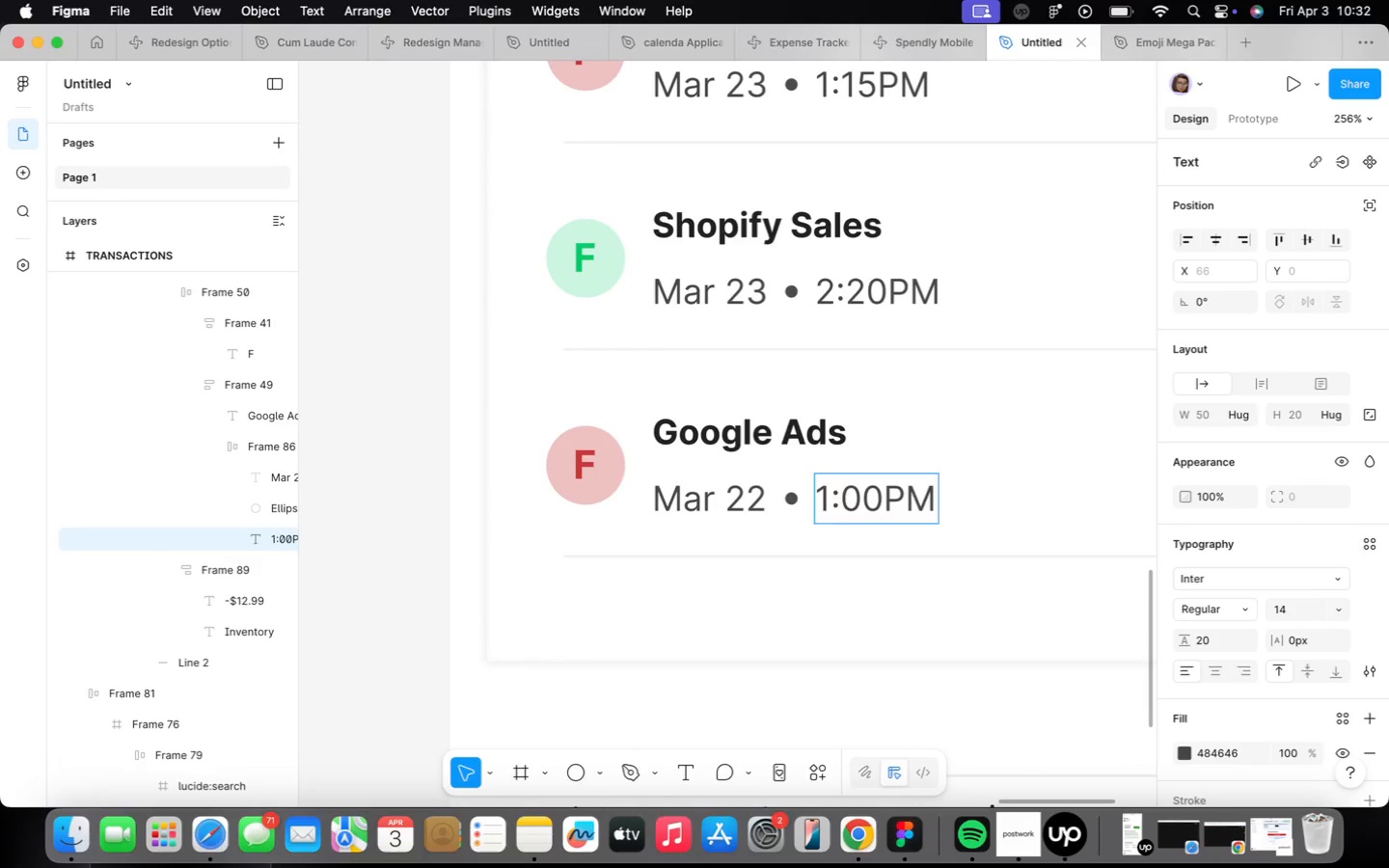 
key(Backspace)
 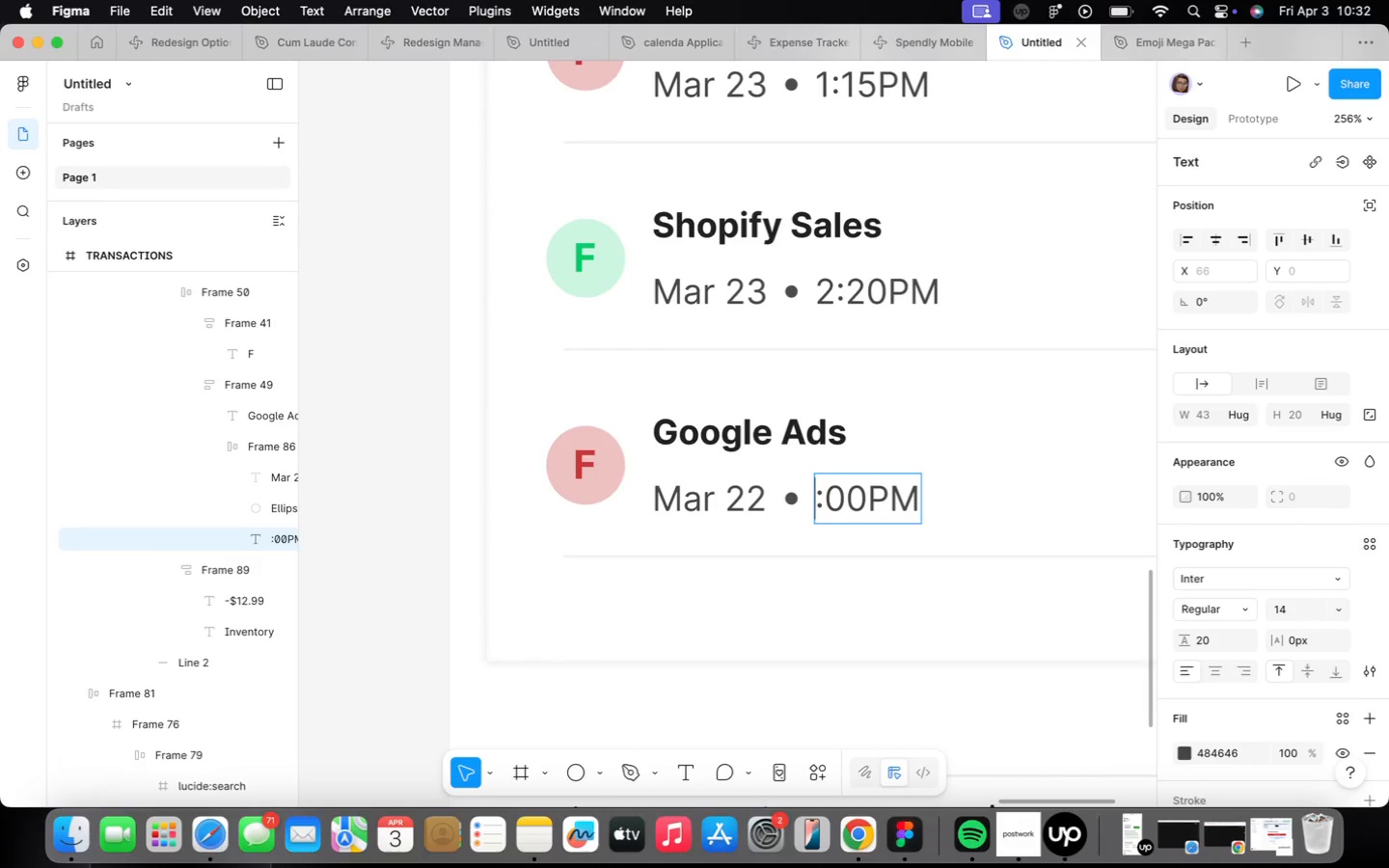 
key(8)
 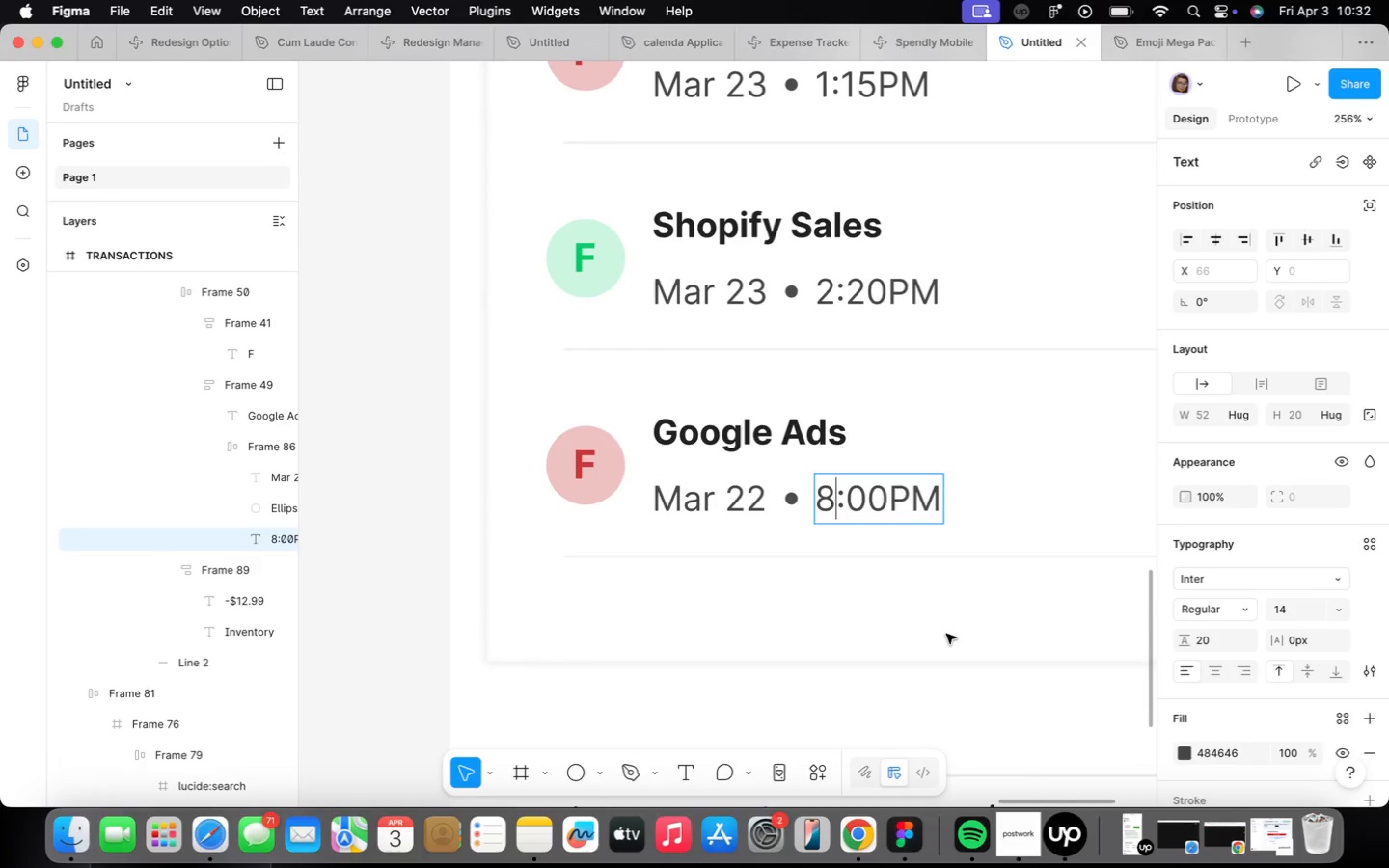 
key(ArrowRight)
 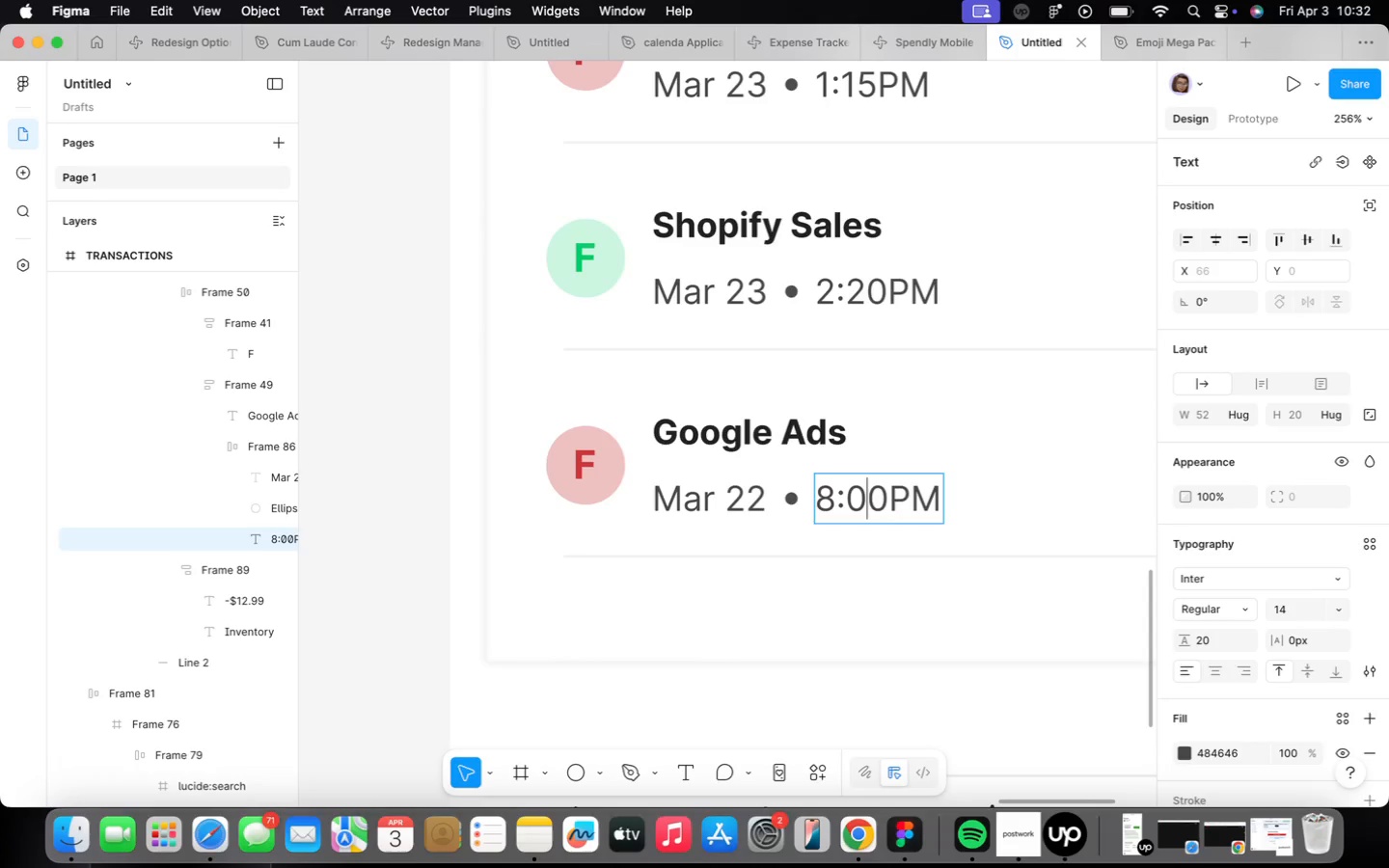 
key(ArrowRight)
 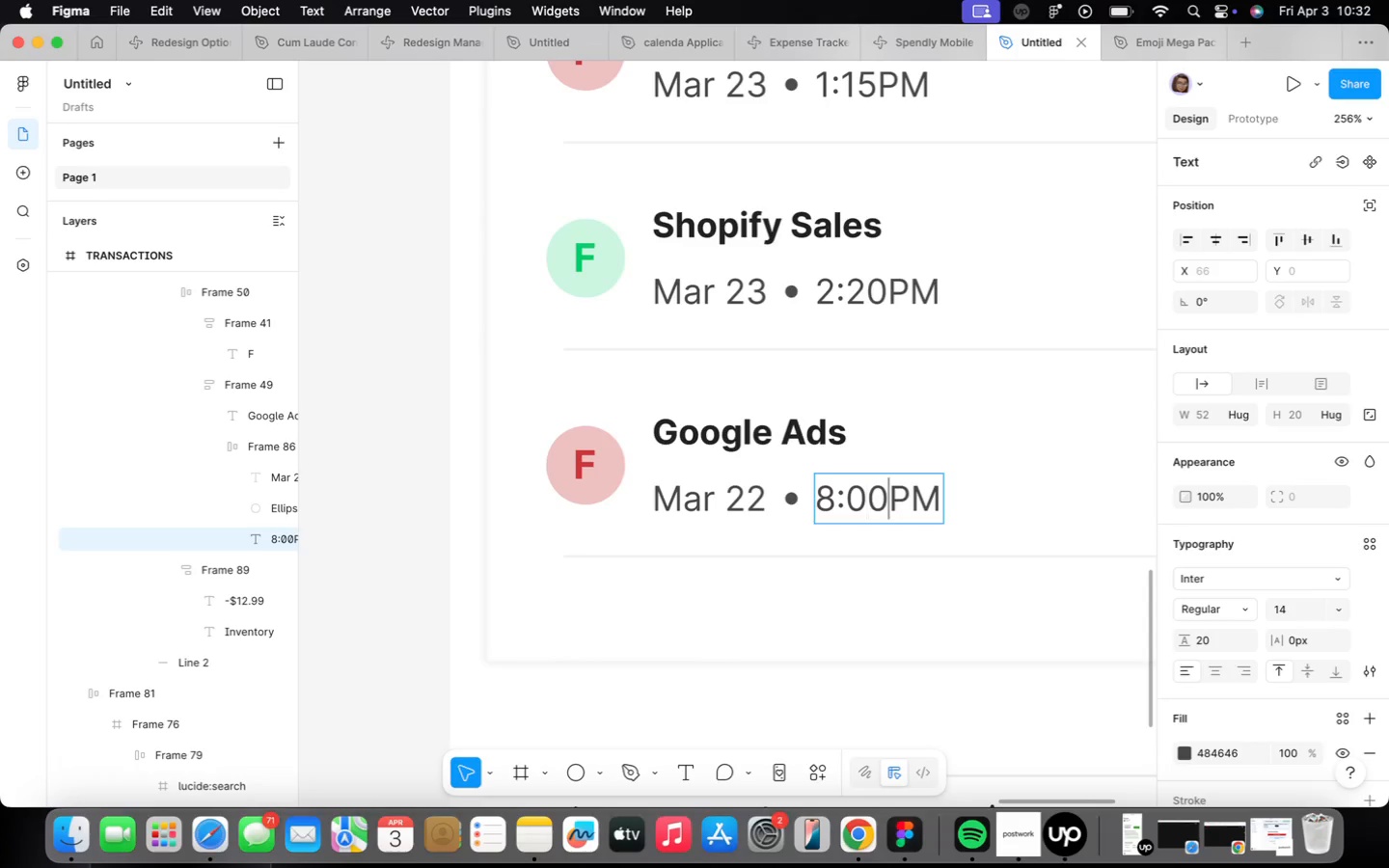 
key(ArrowRight)
 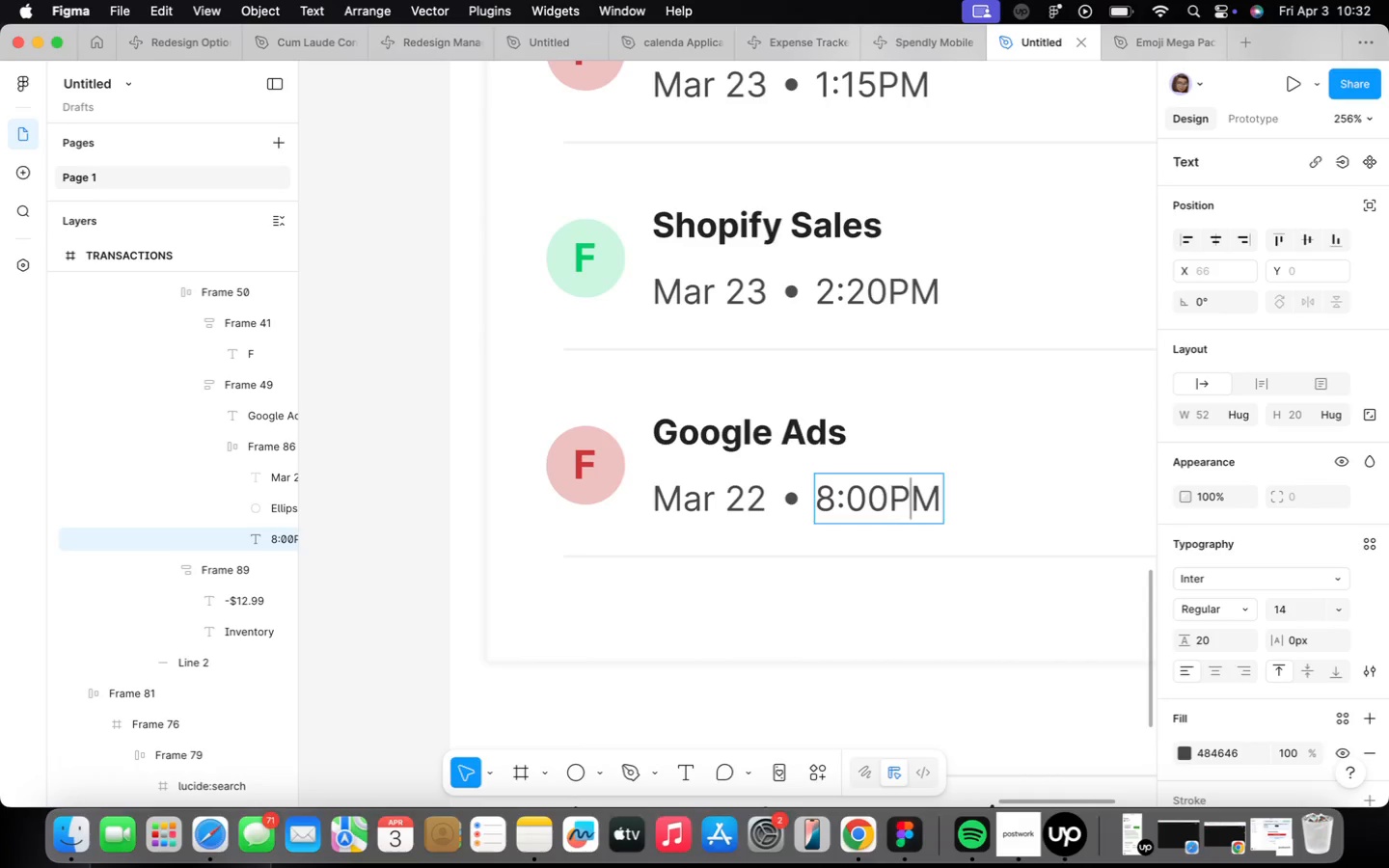 
key(ArrowRight)
 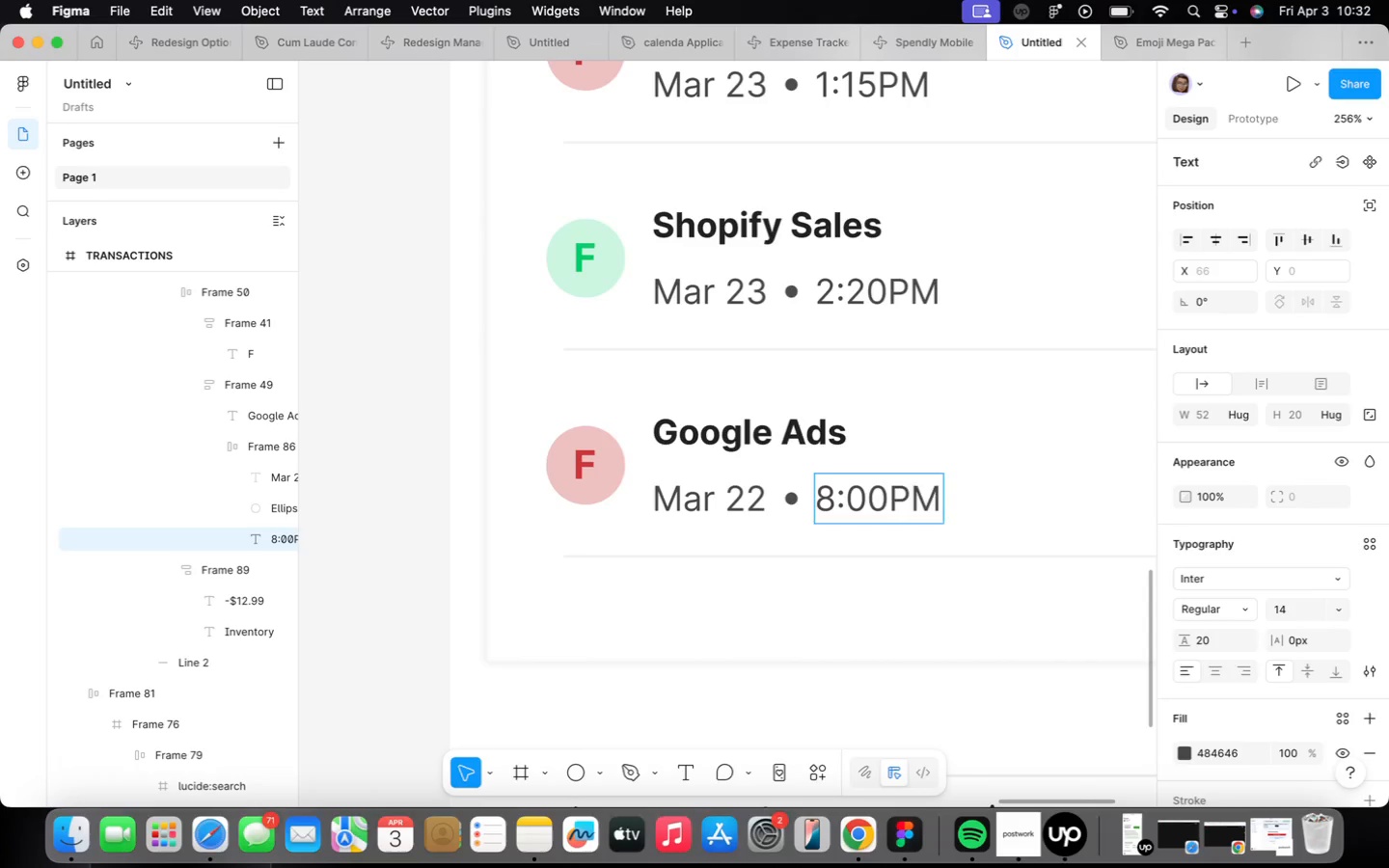 
key(Backspace)
type(a)
key(Backspace)
type(AS)
key(Backspace)
 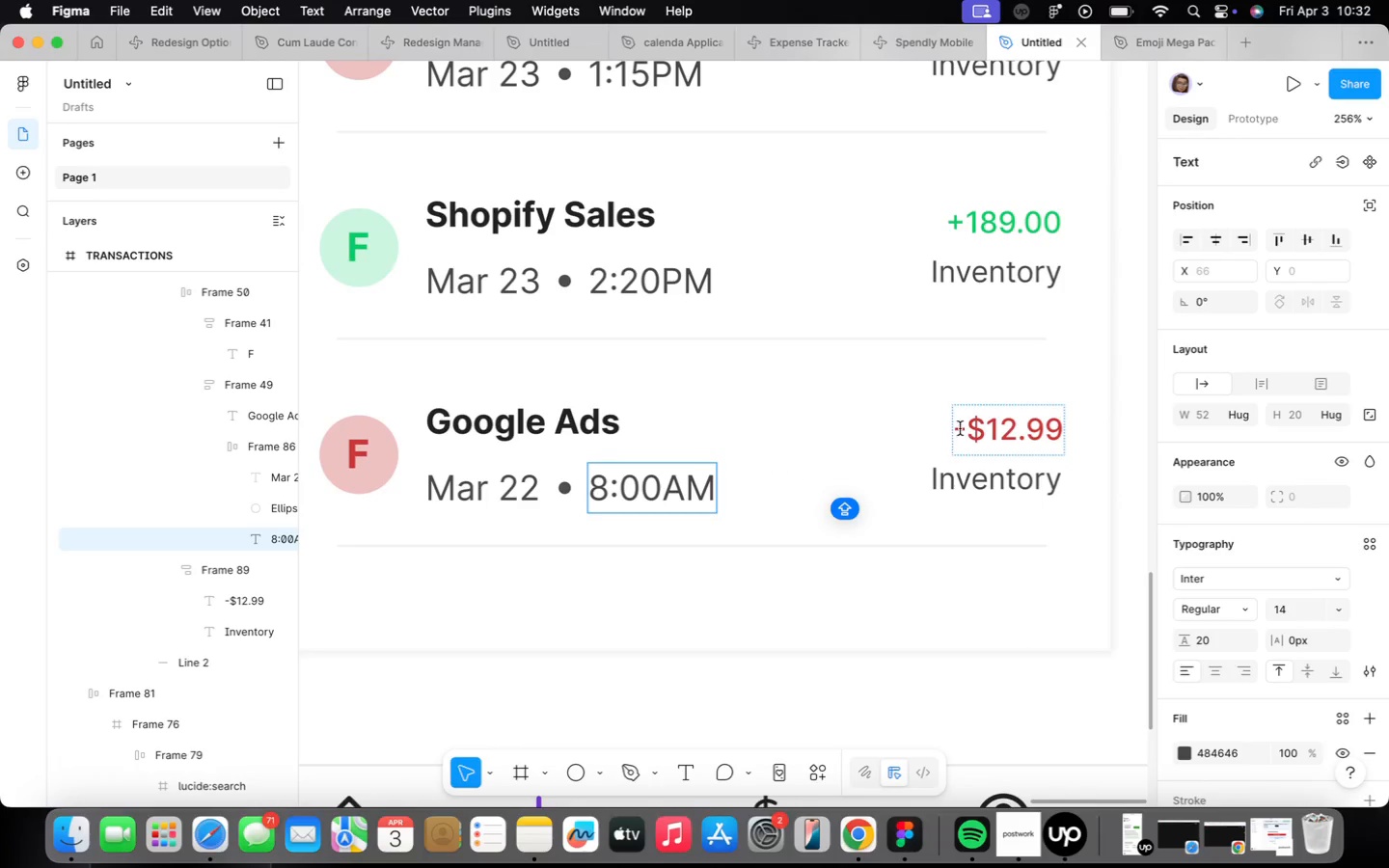 
wait(5.06)
 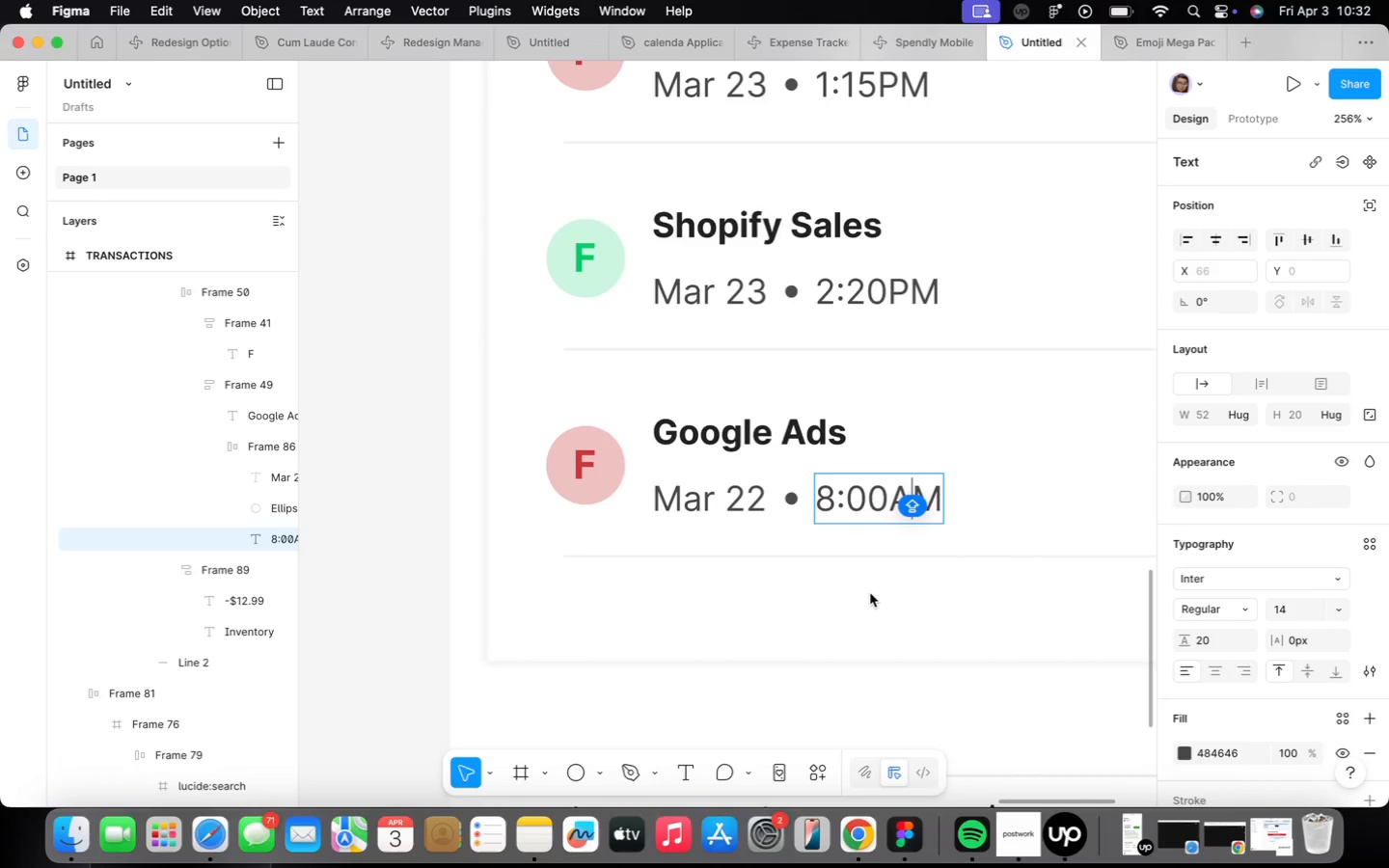 
left_click([1020, 425])
 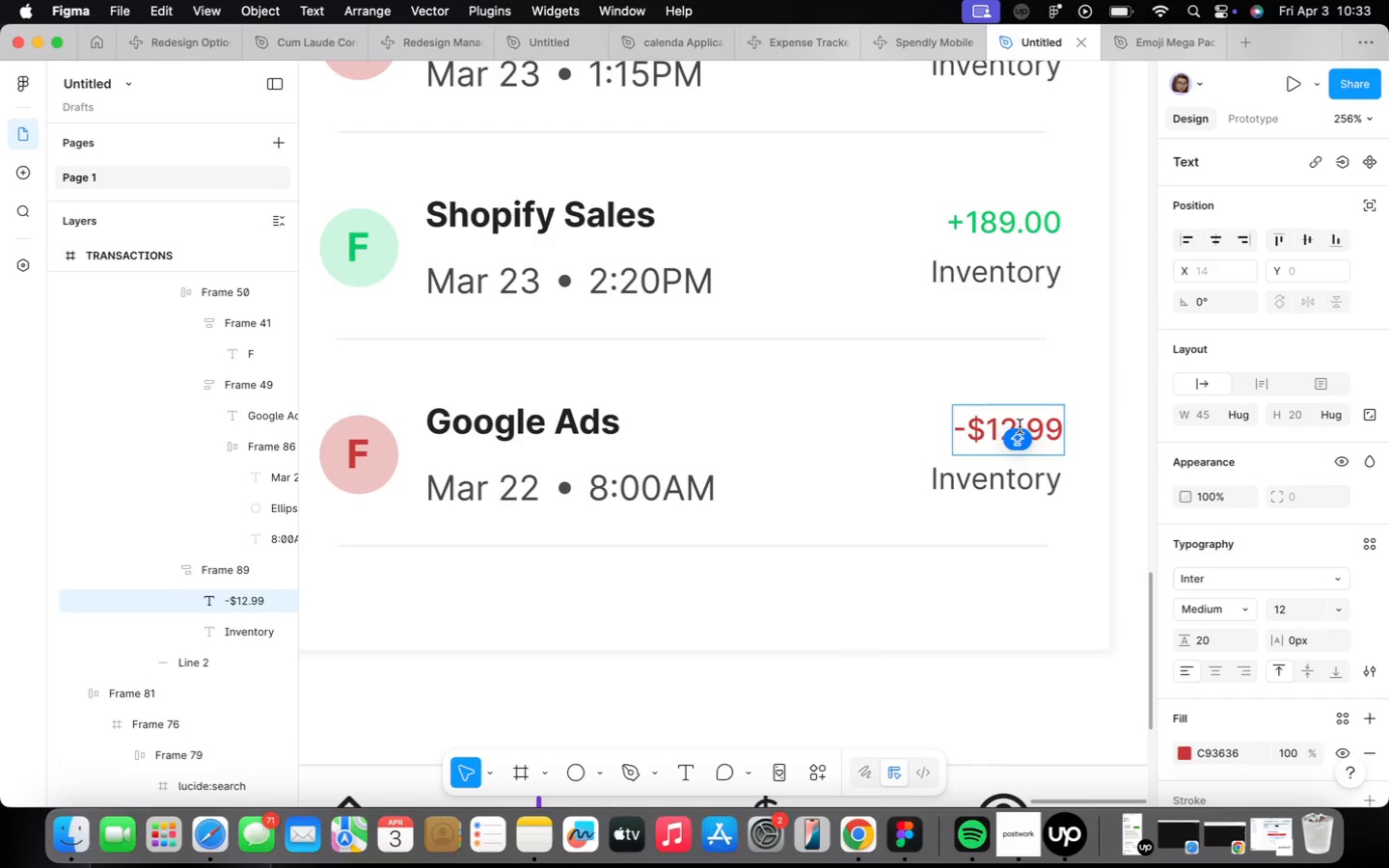 
key(Backspace)
key(Backspace)
type(85)
 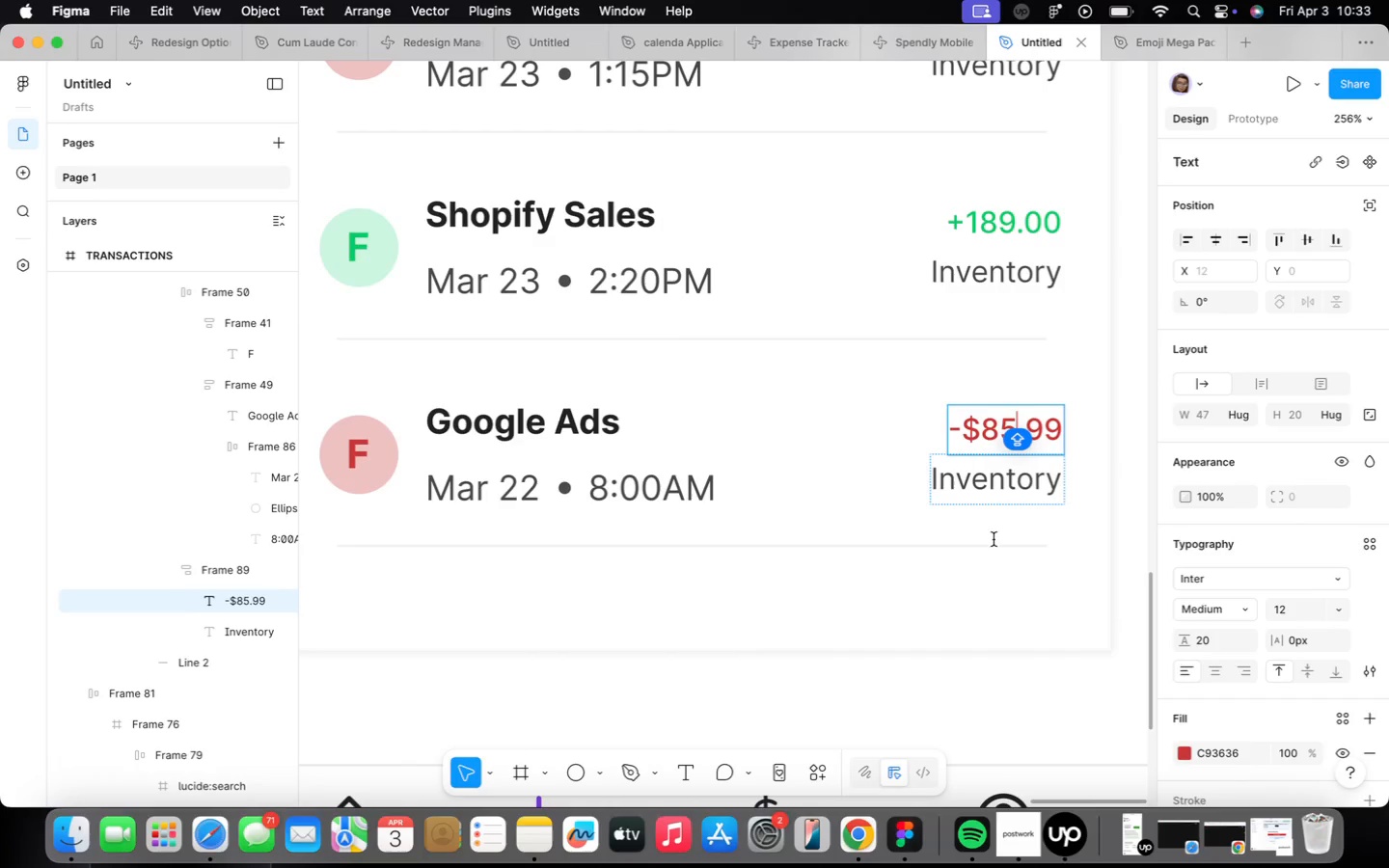 
left_click([949, 603])
 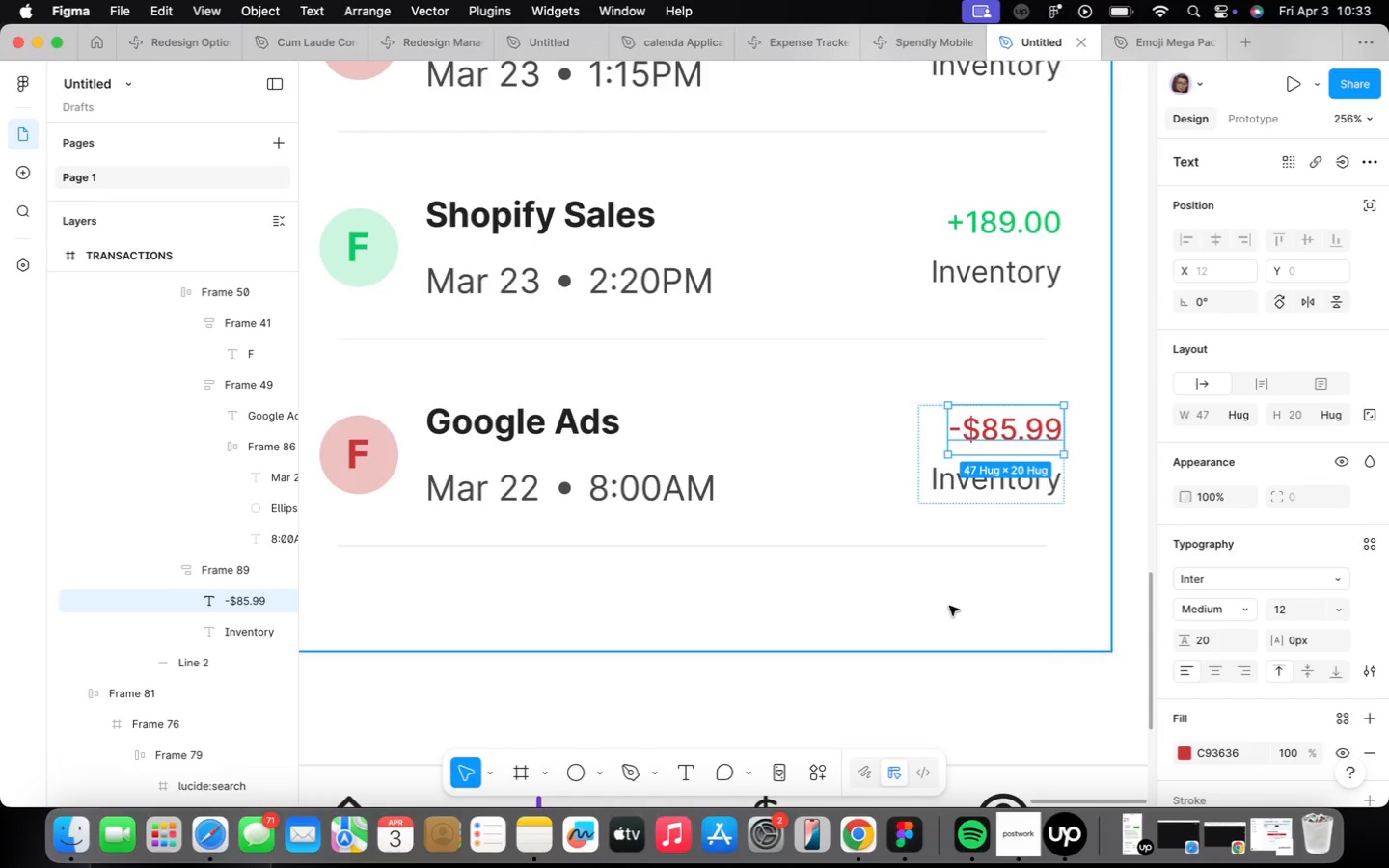 
scroll: coordinate [912, 558], scroll_direction: down, amount: 25.0
 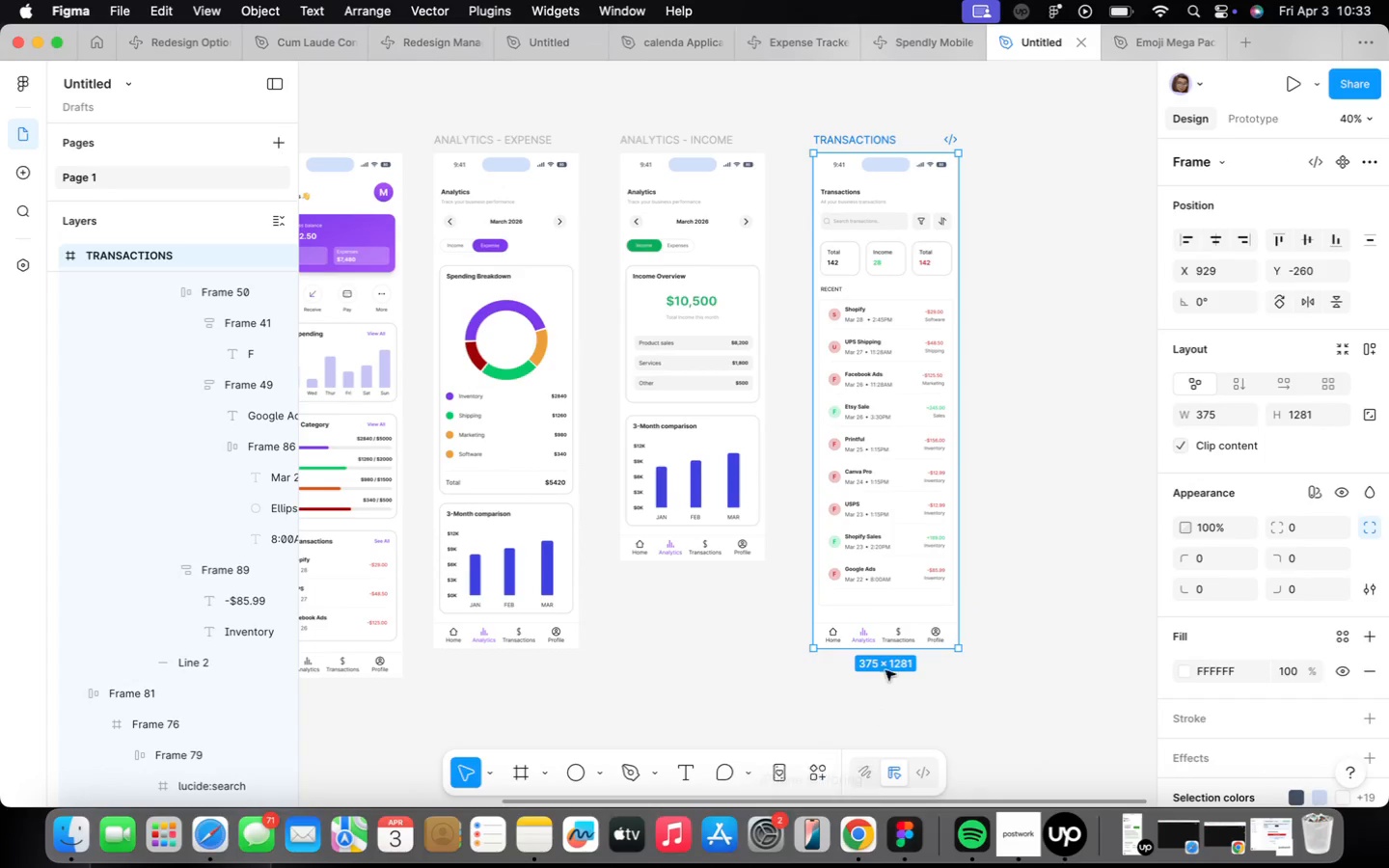 
left_click_drag(start_coordinate=[877, 648], to_coordinate=[883, 669])
 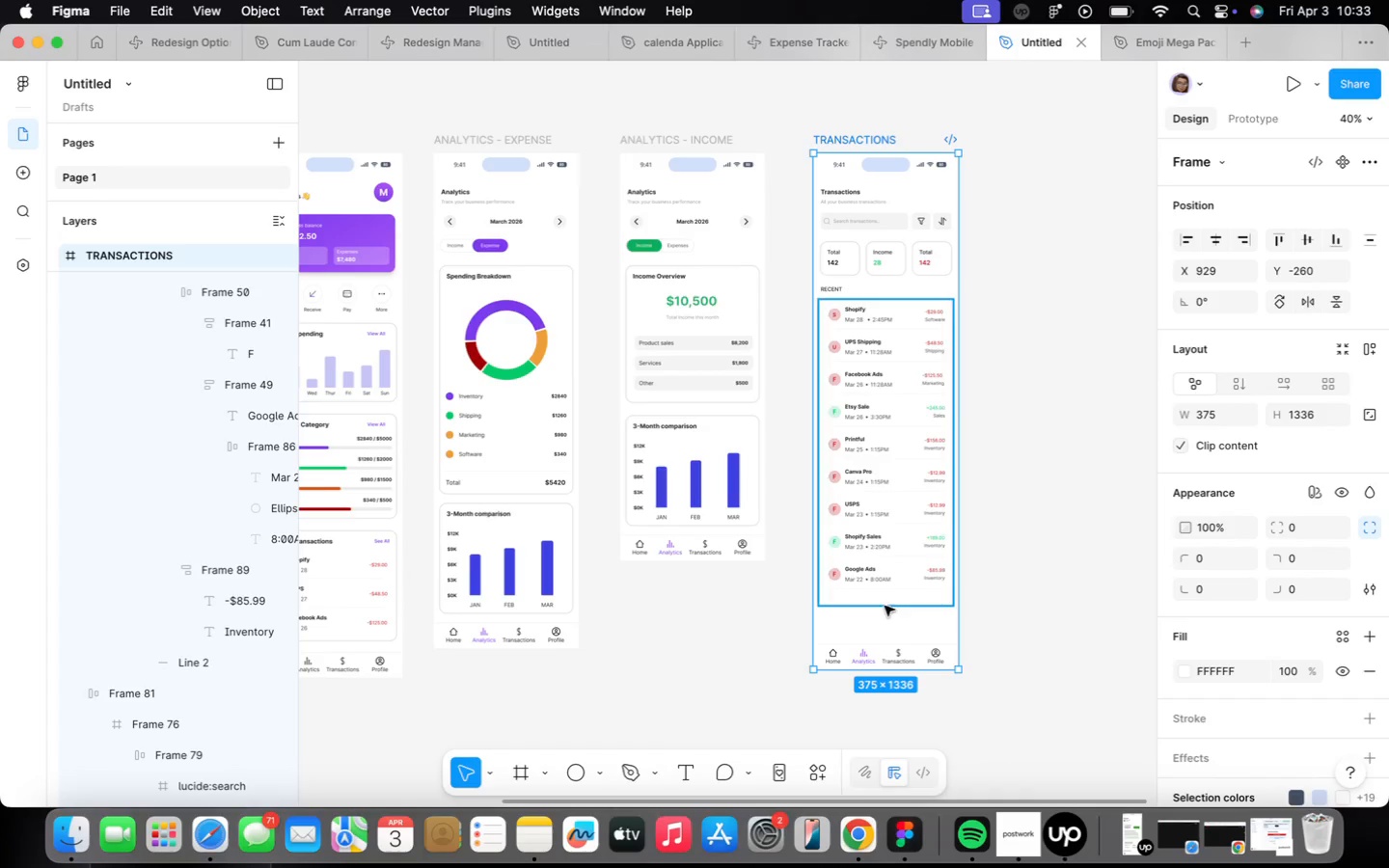 
left_click([885, 605])
 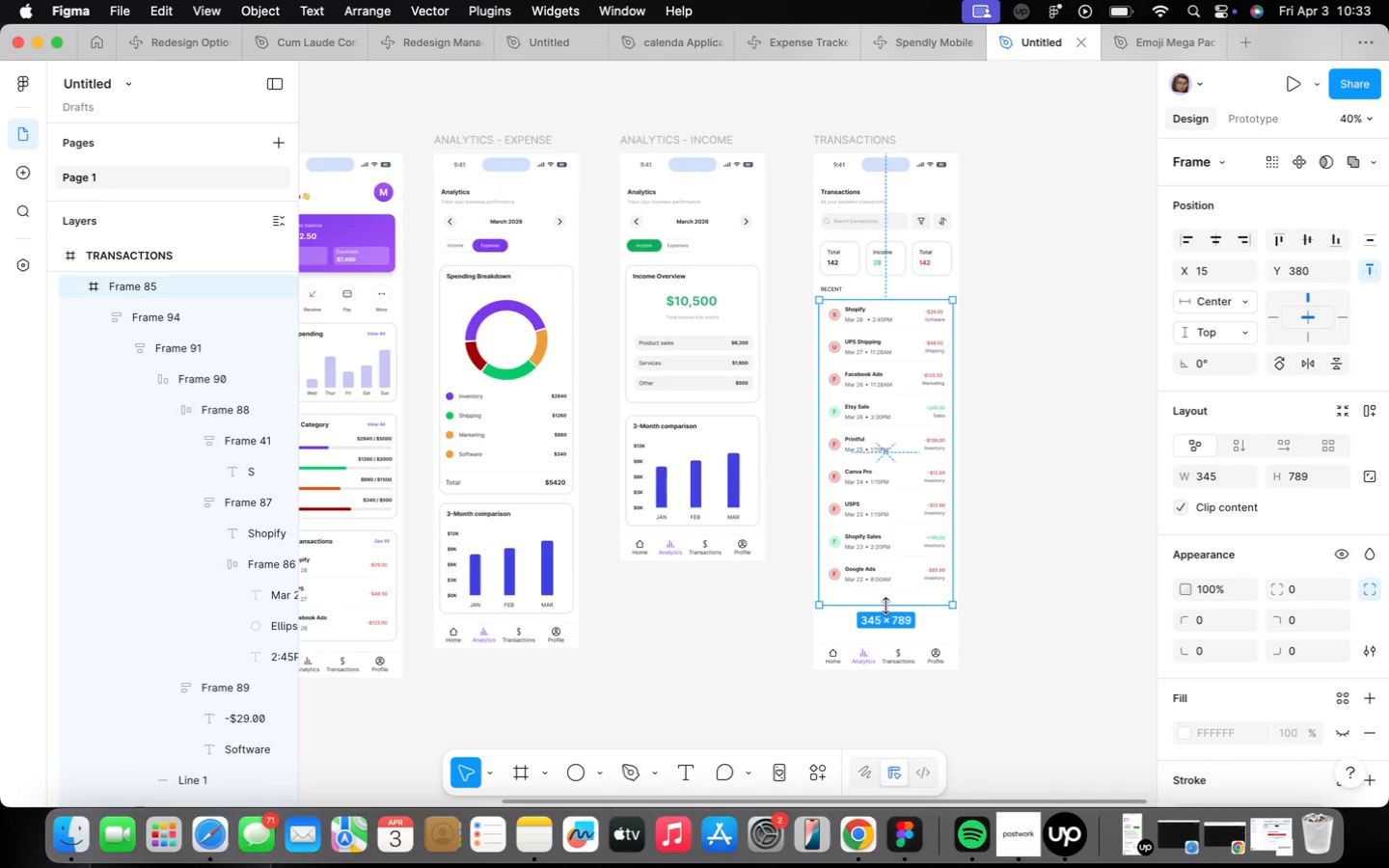 
scroll: coordinate [885, 606], scroll_direction: up, amount: 5.0
 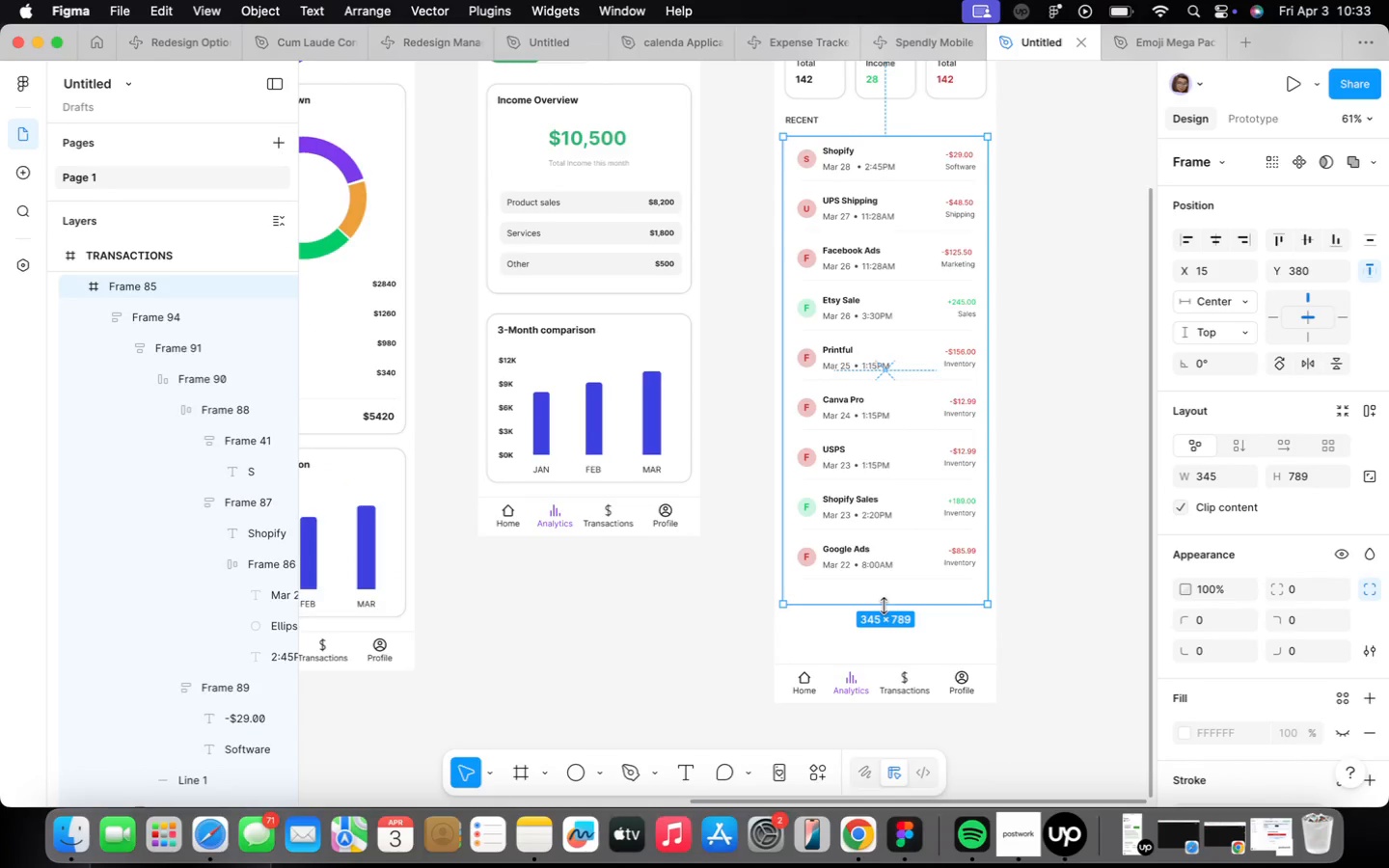 
left_click([884, 606])
 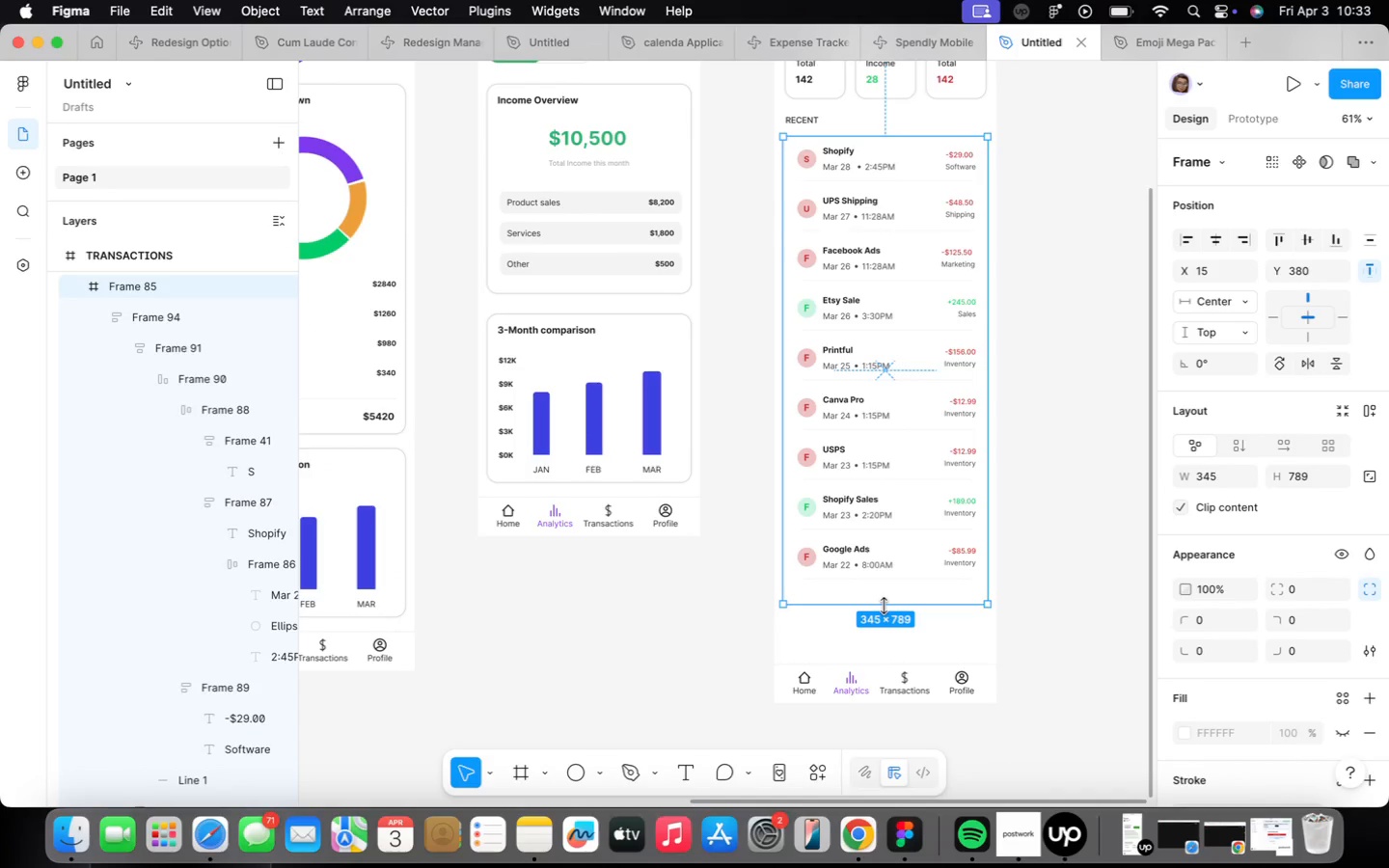 
left_click_drag(start_coordinate=[885, 607], to_coordinate=[883, 645])
 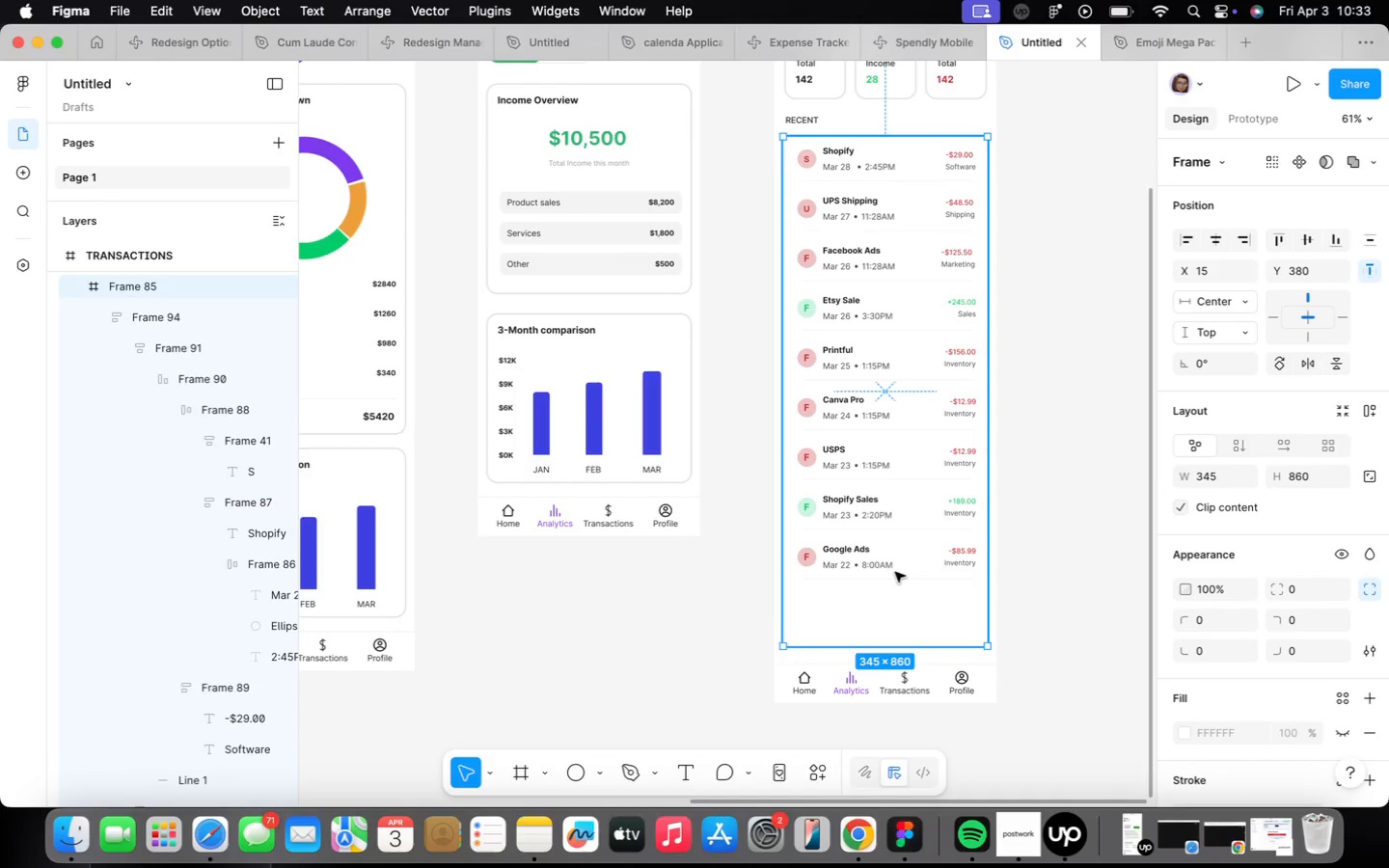 
double_click([895, 572])
 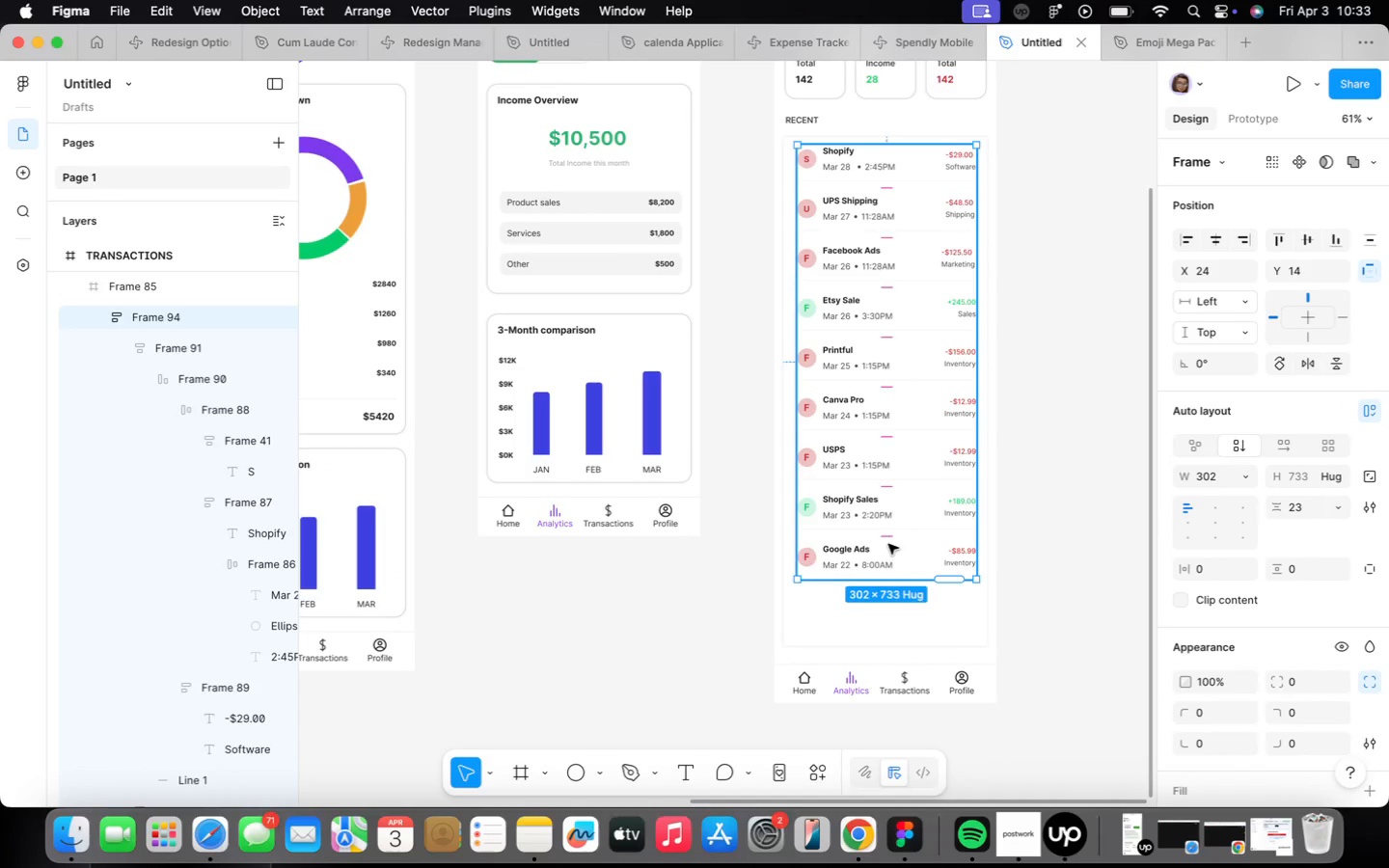 
double_click([888, 544])
 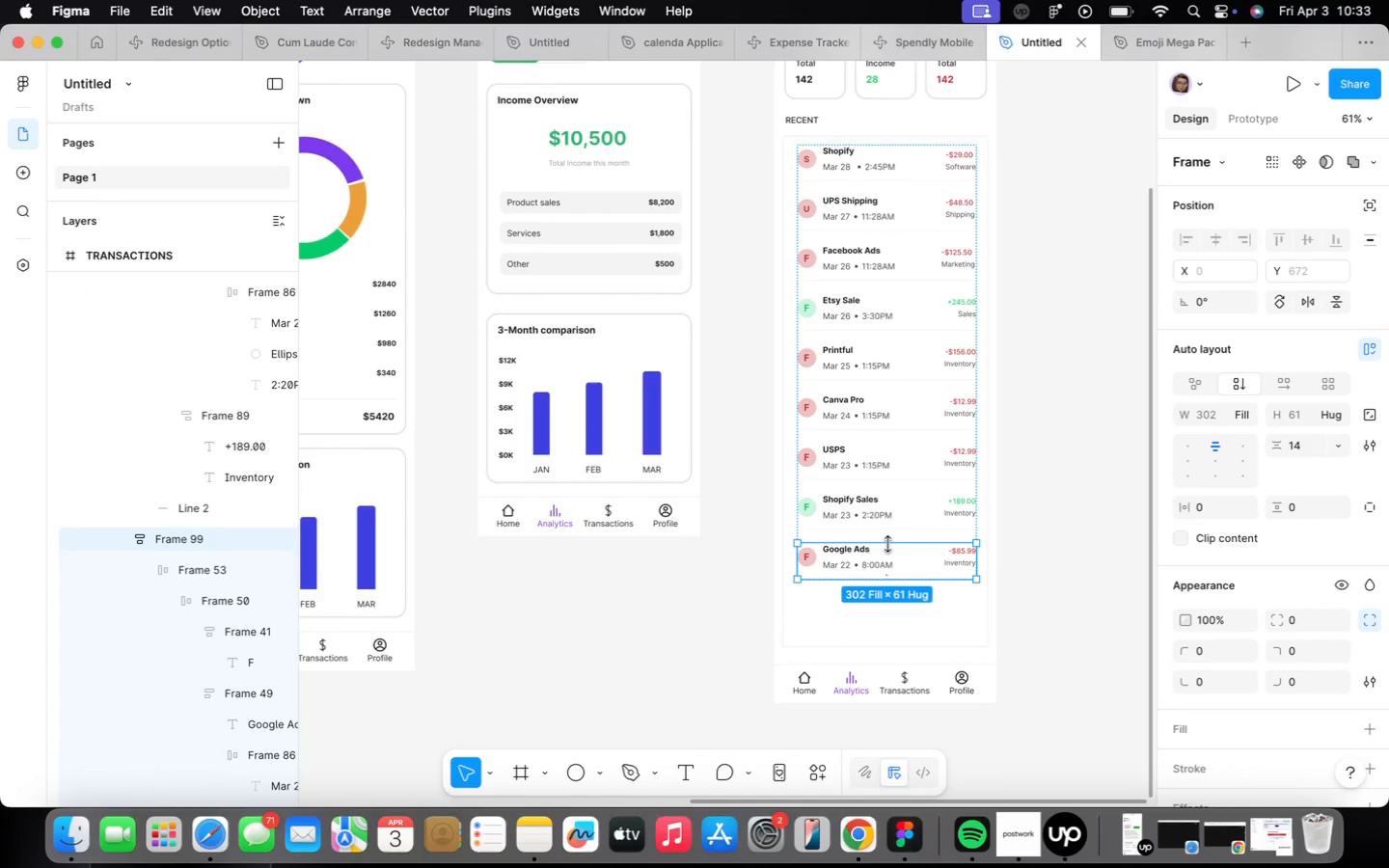 
key(Meta+D)
 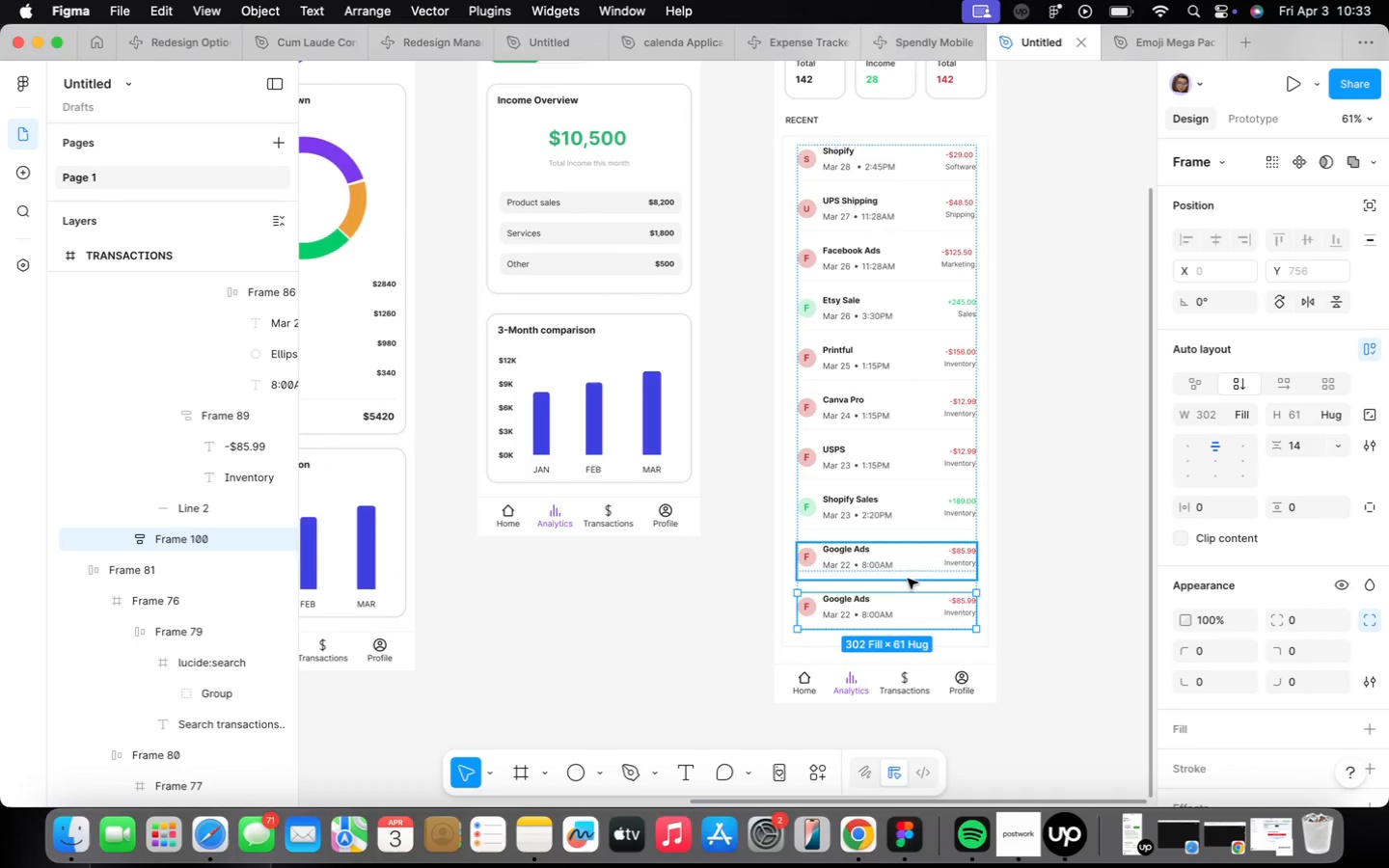 
scroll: coordinate [909, 579], scroll_direction: up, amount: 9.0
 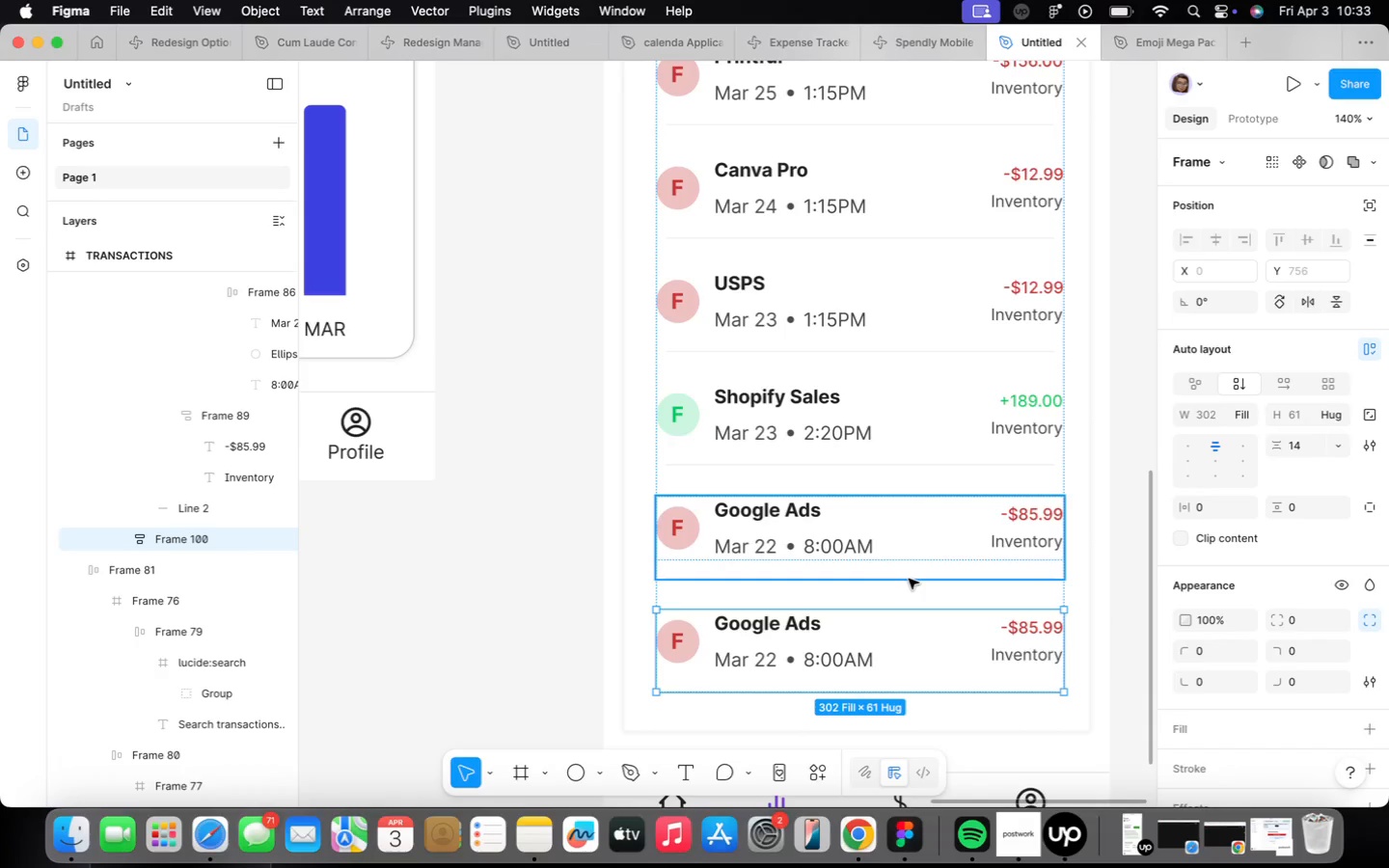 
wait(11.28)
 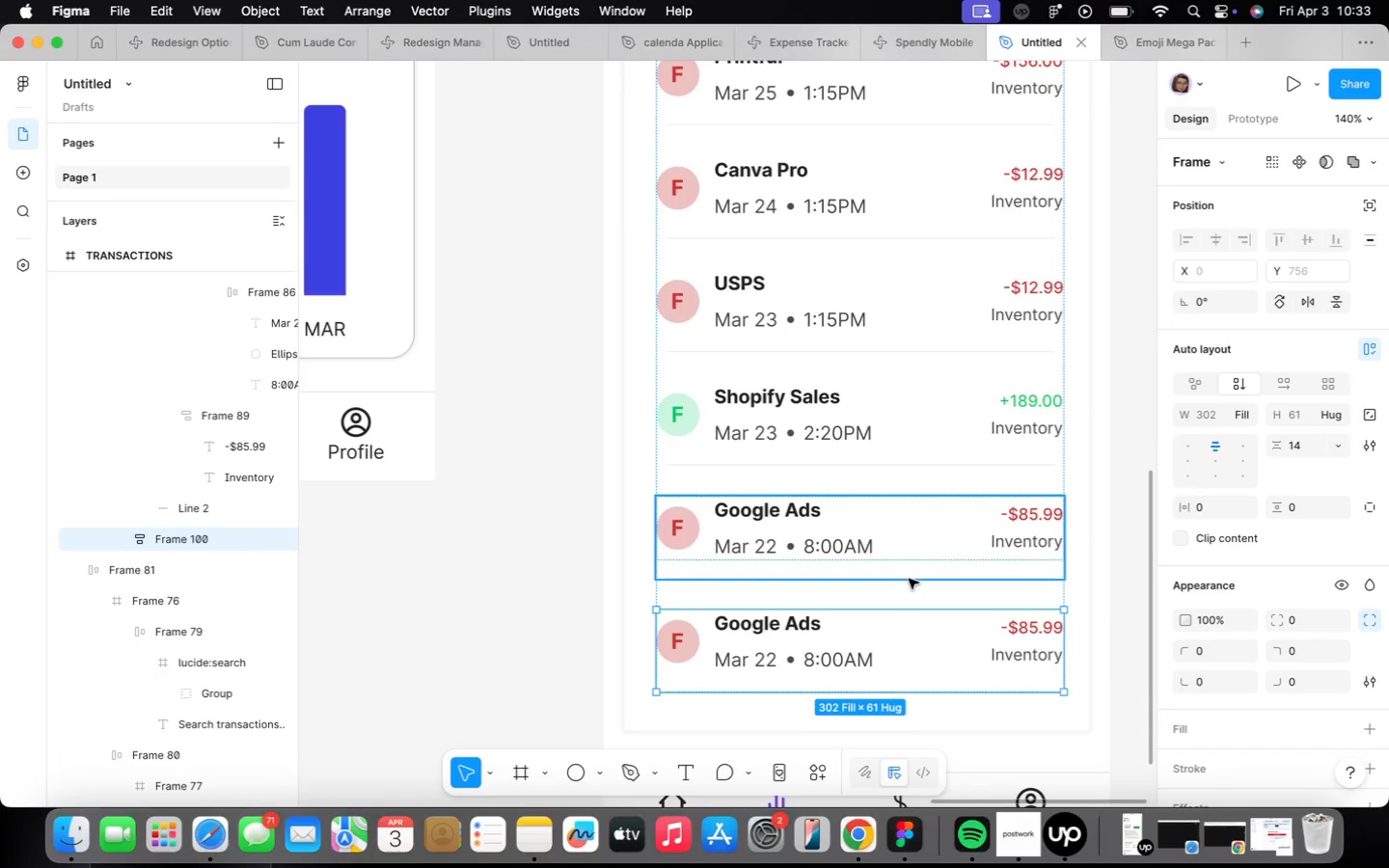 
double_click([1022, 627])
 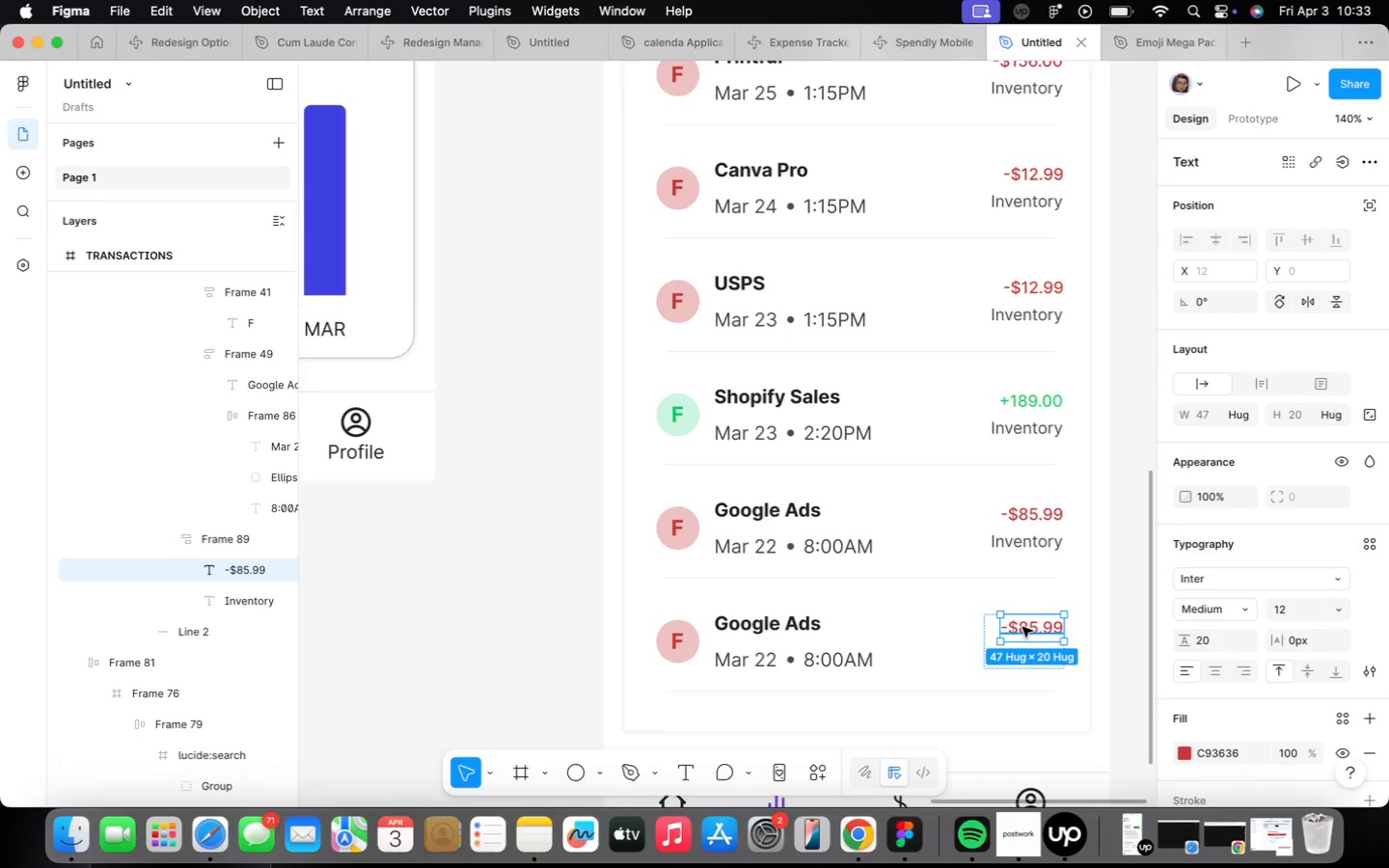 
triple_click([1022, 627])
 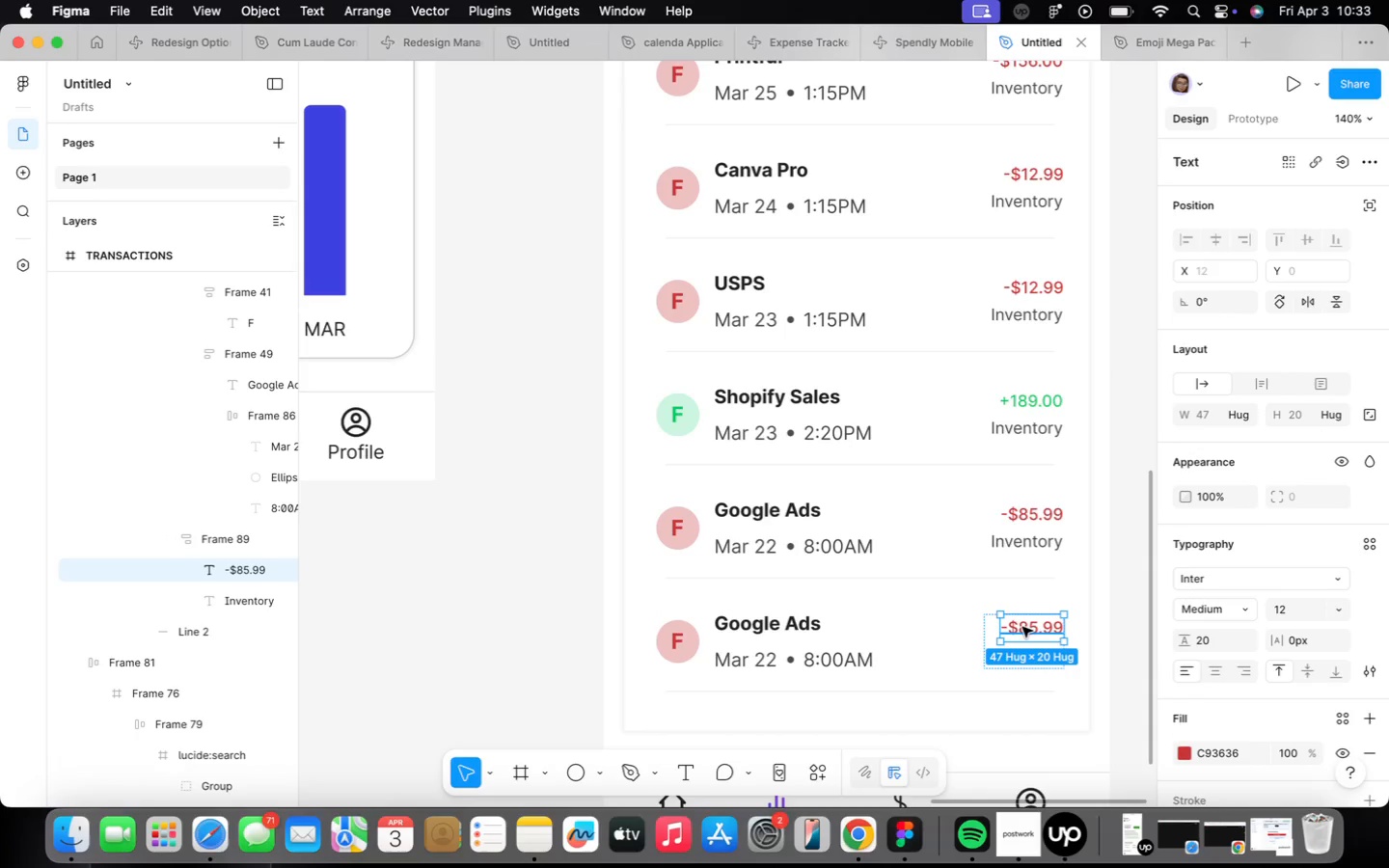 
double_click([1022, 627])
 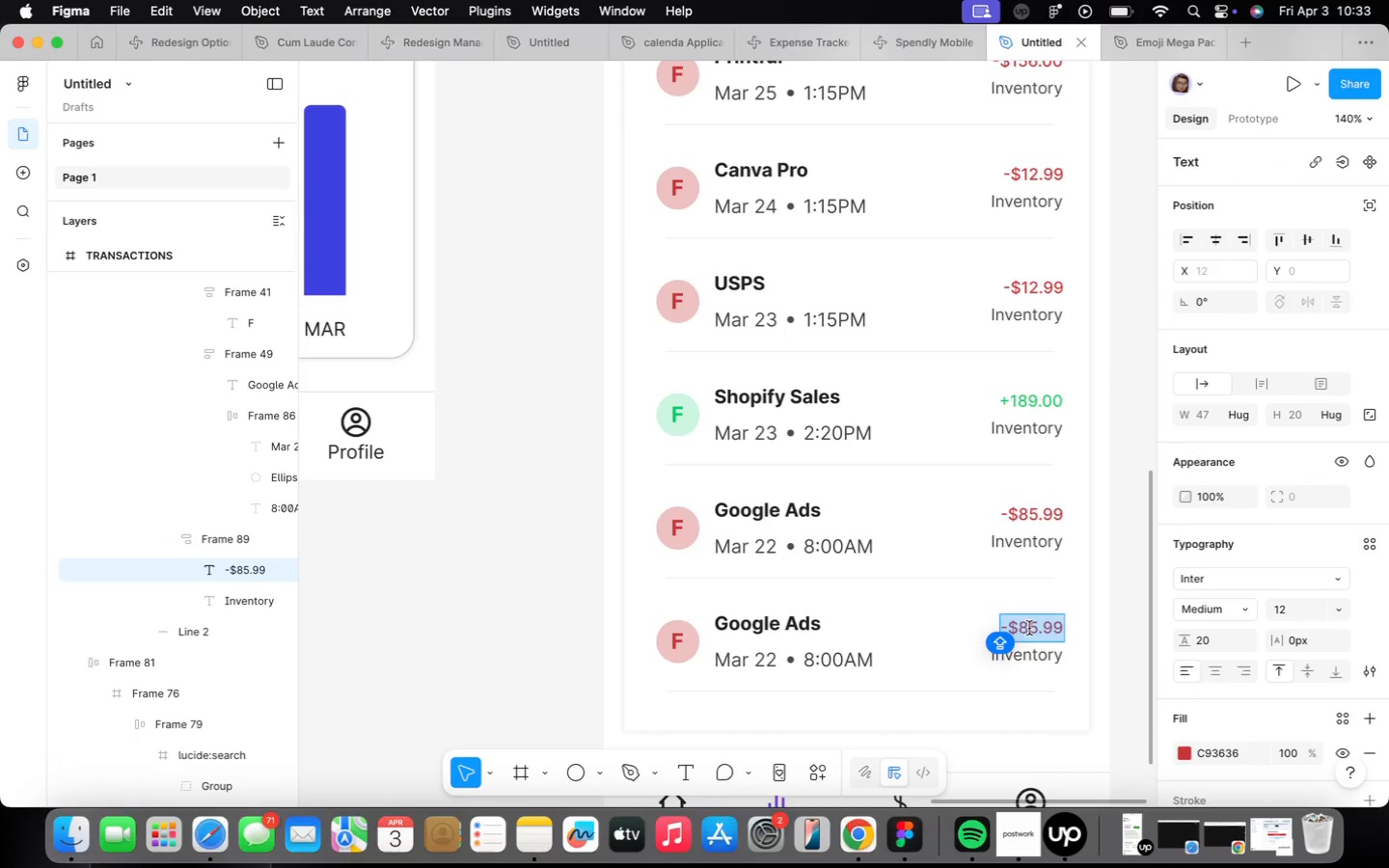 
left_click([1035, 628])
 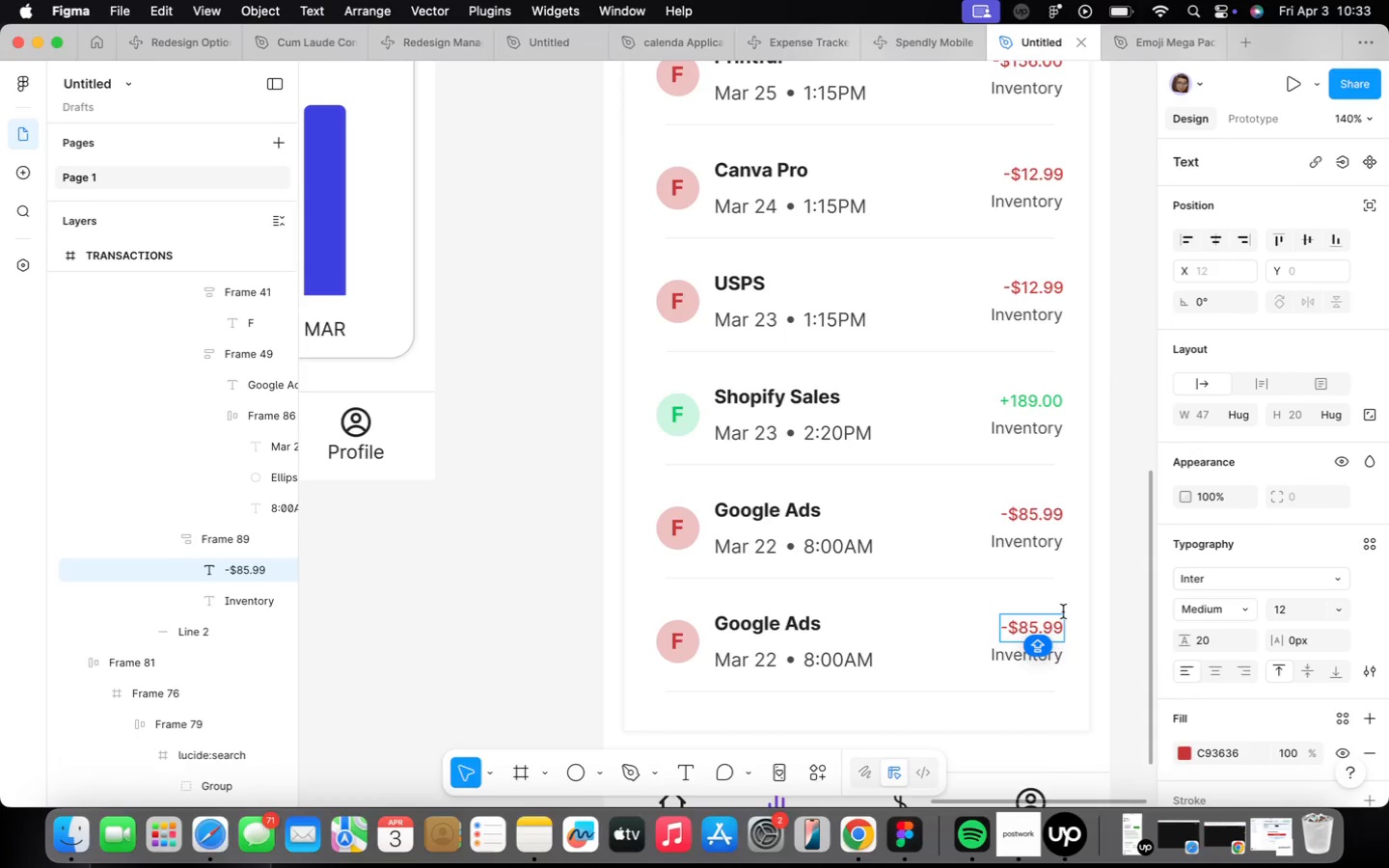 
key(Backspace)
key(Backspace)
type(420)
 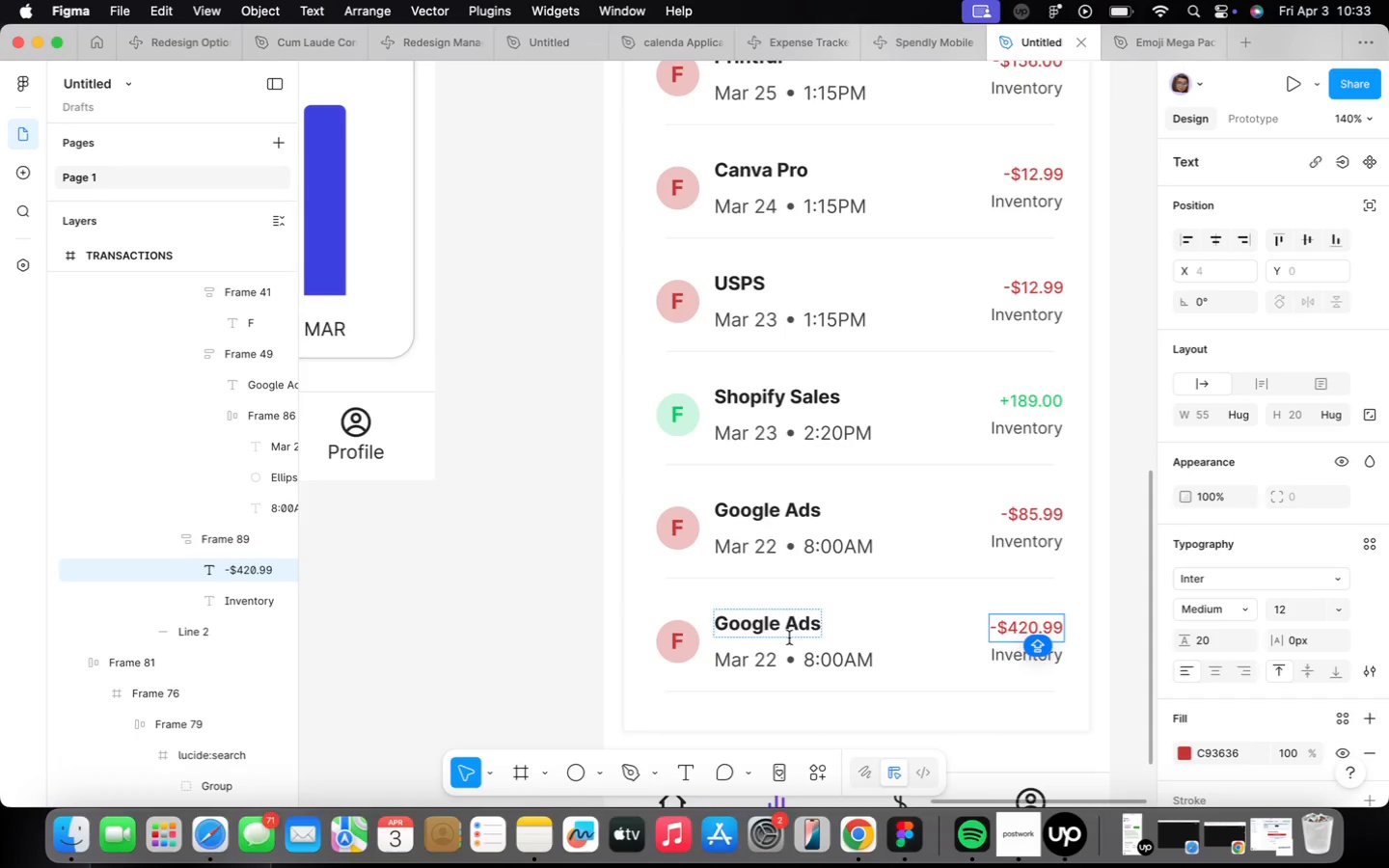 
double_click([790, 632])
 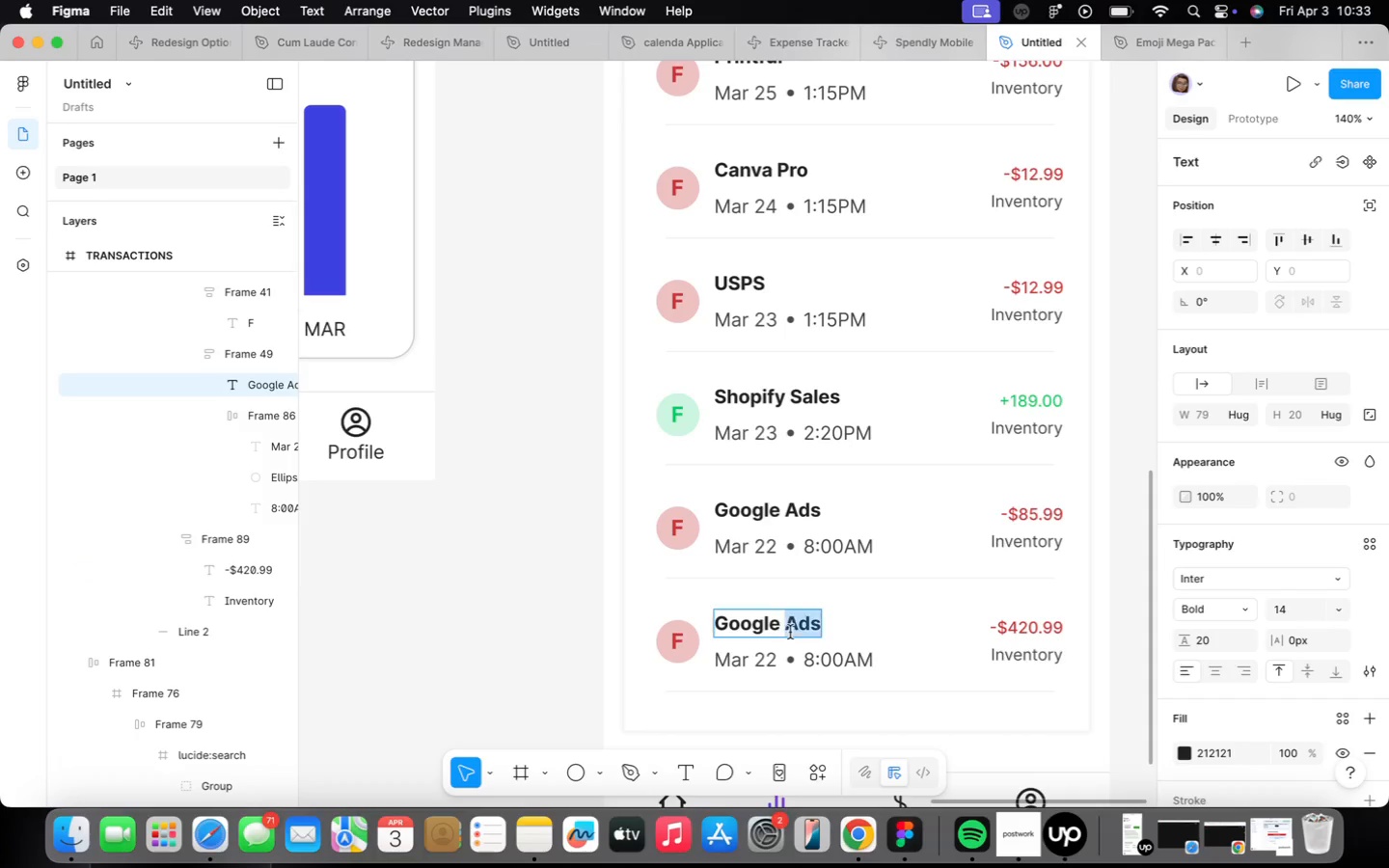 
triple_click([790, 632])
 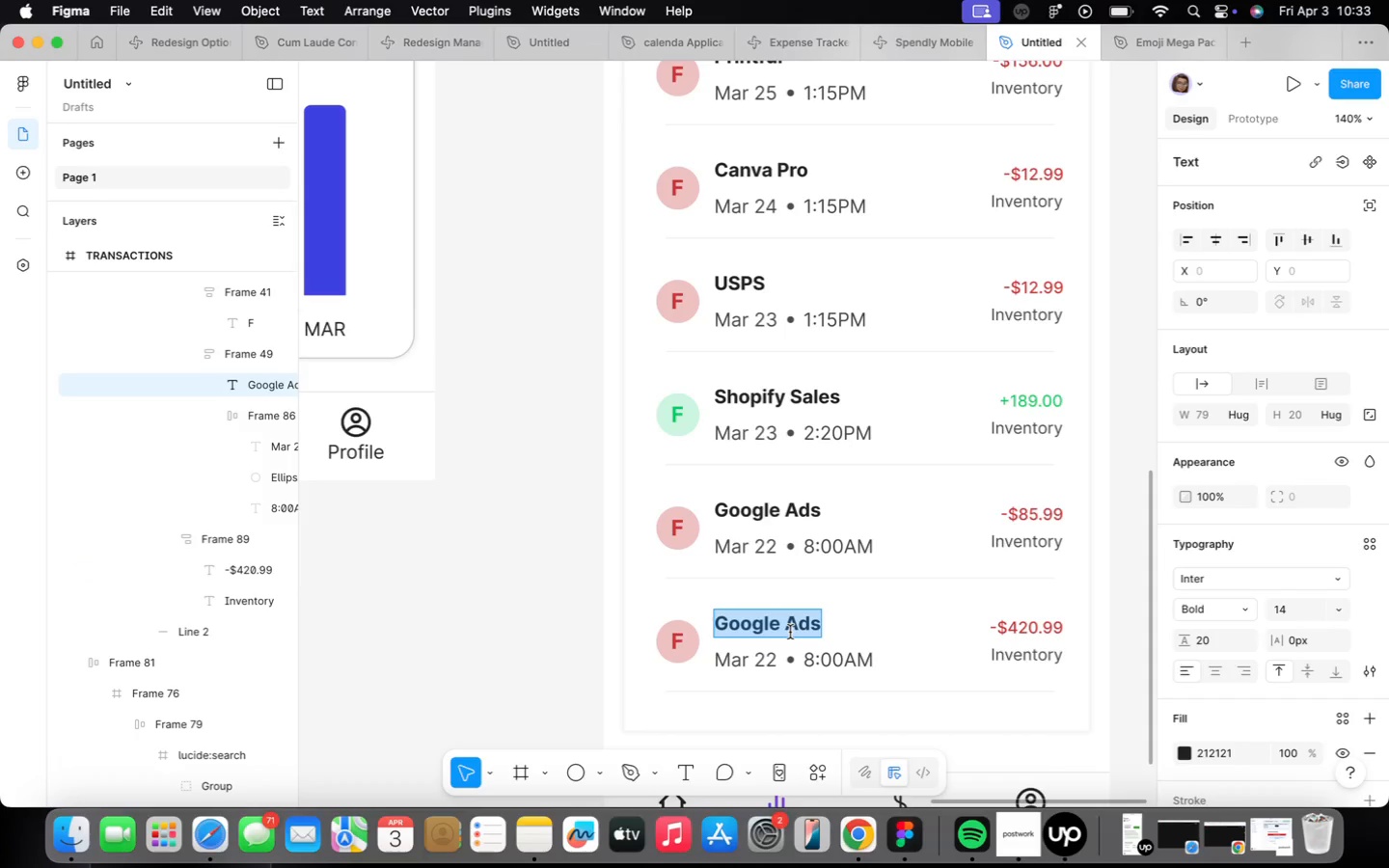 
triple_click([790, 632])
 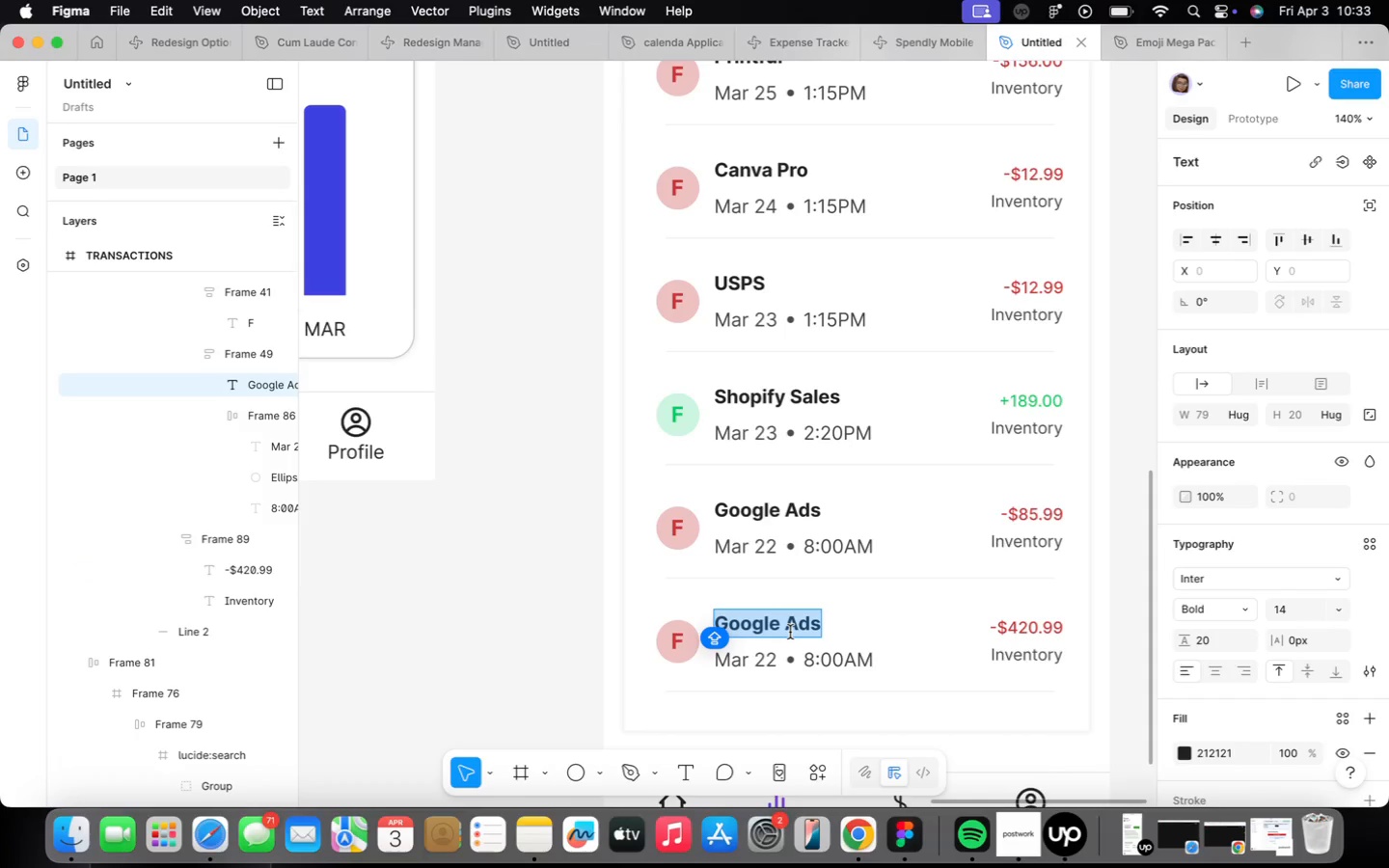 
wait(6.47)
 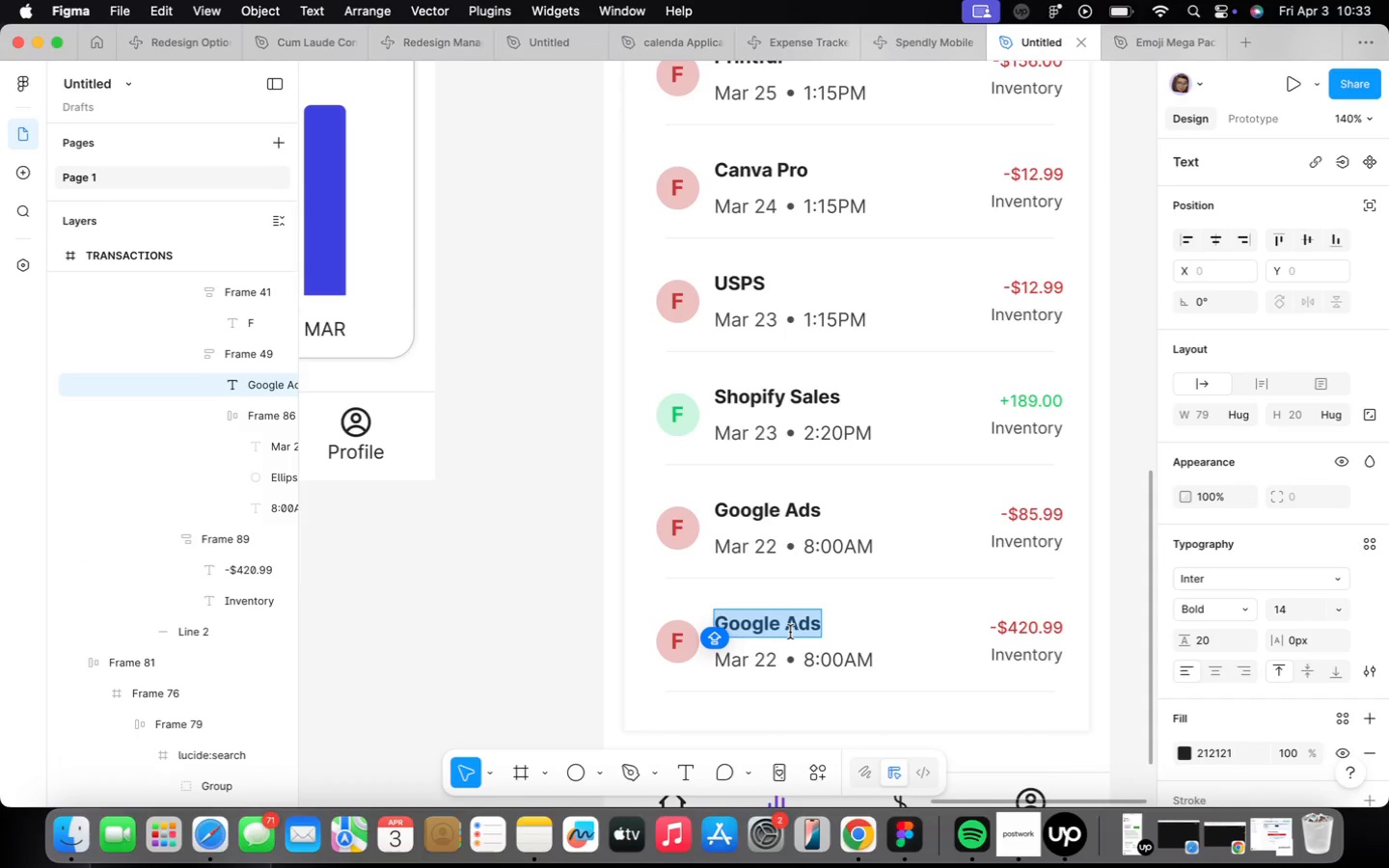 
type(Alibaba)
 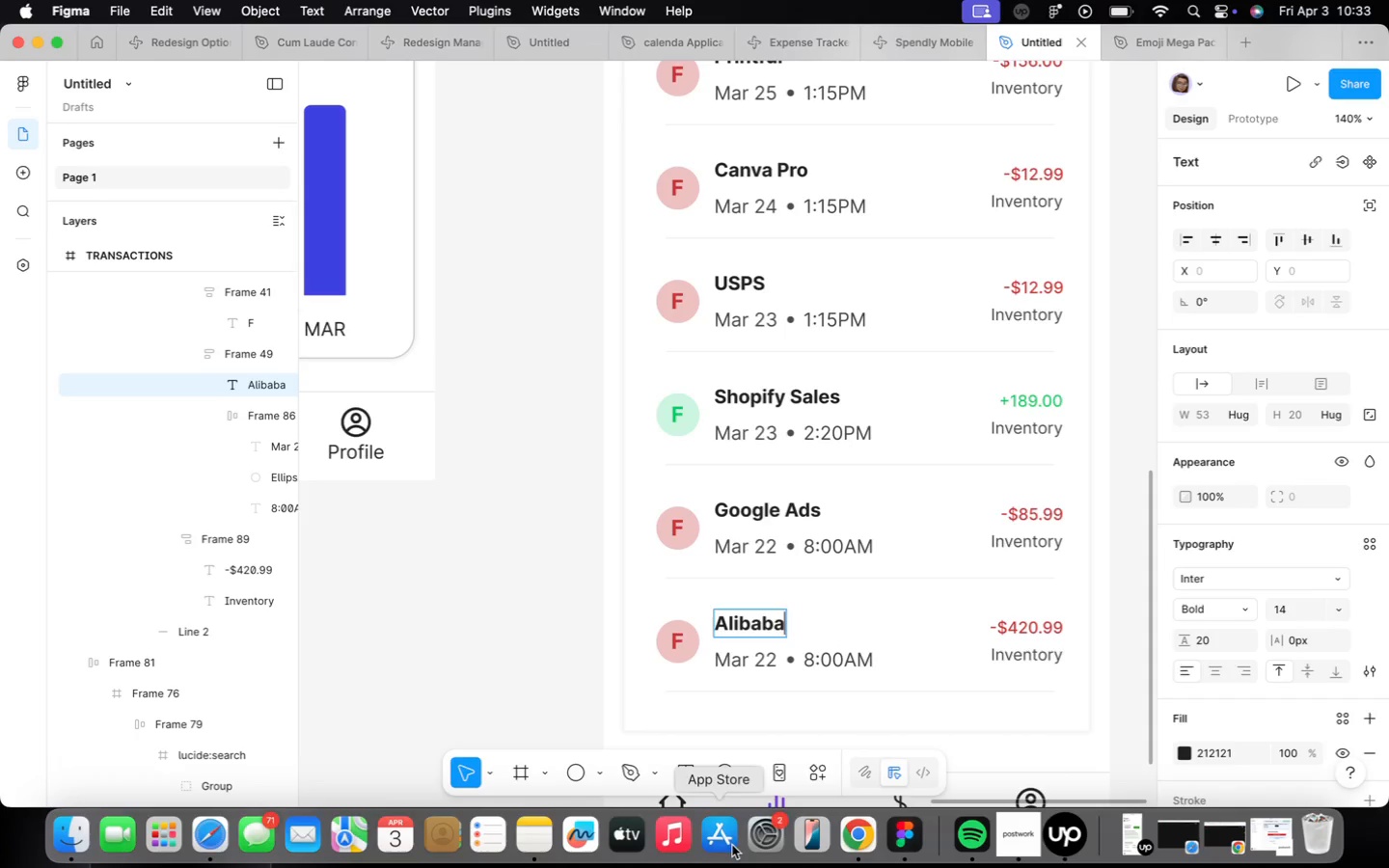 
scroll: coordinate [762, 678], scroll_direction: up, amount: 5.0
 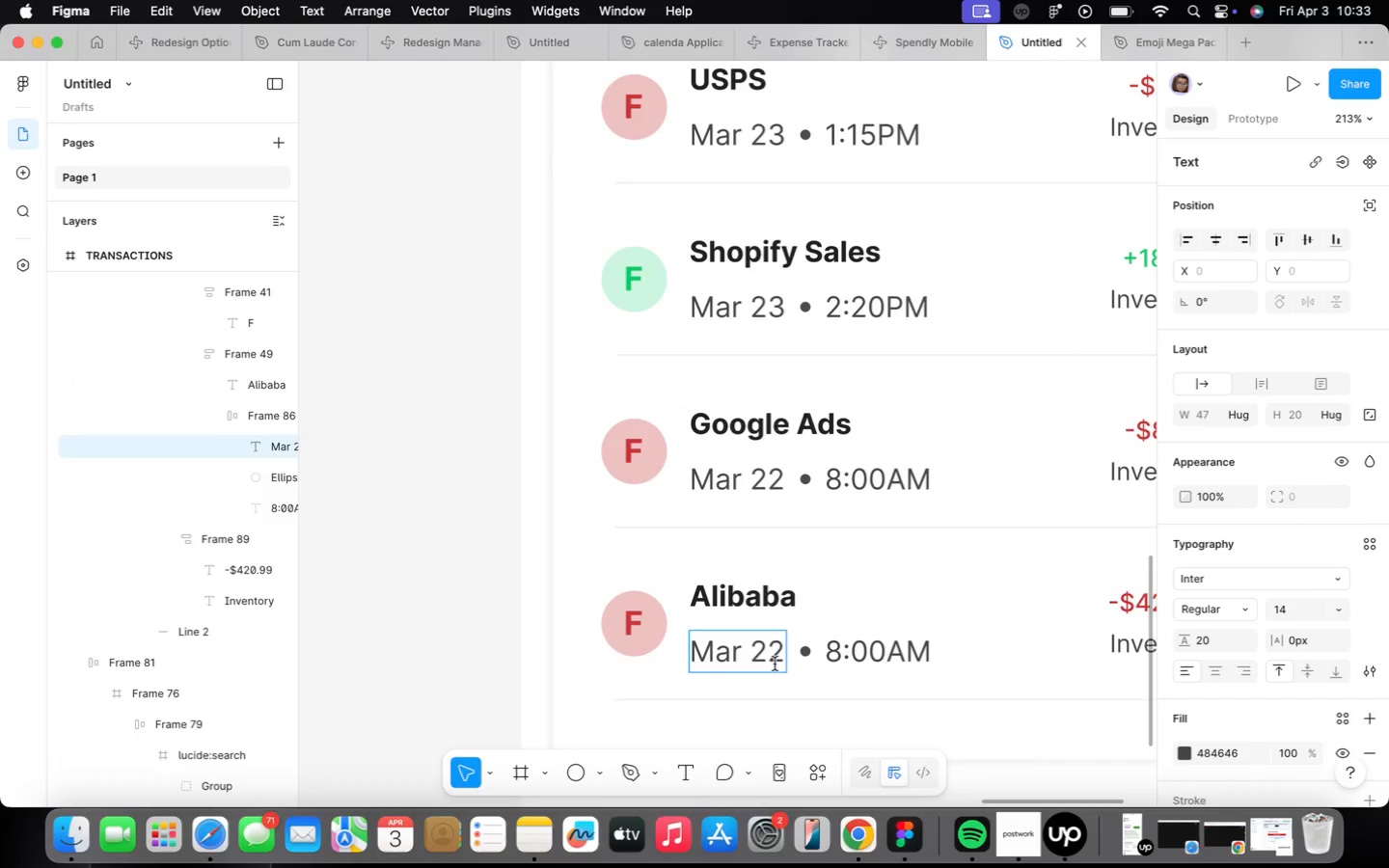 
key(ArrowRight)
 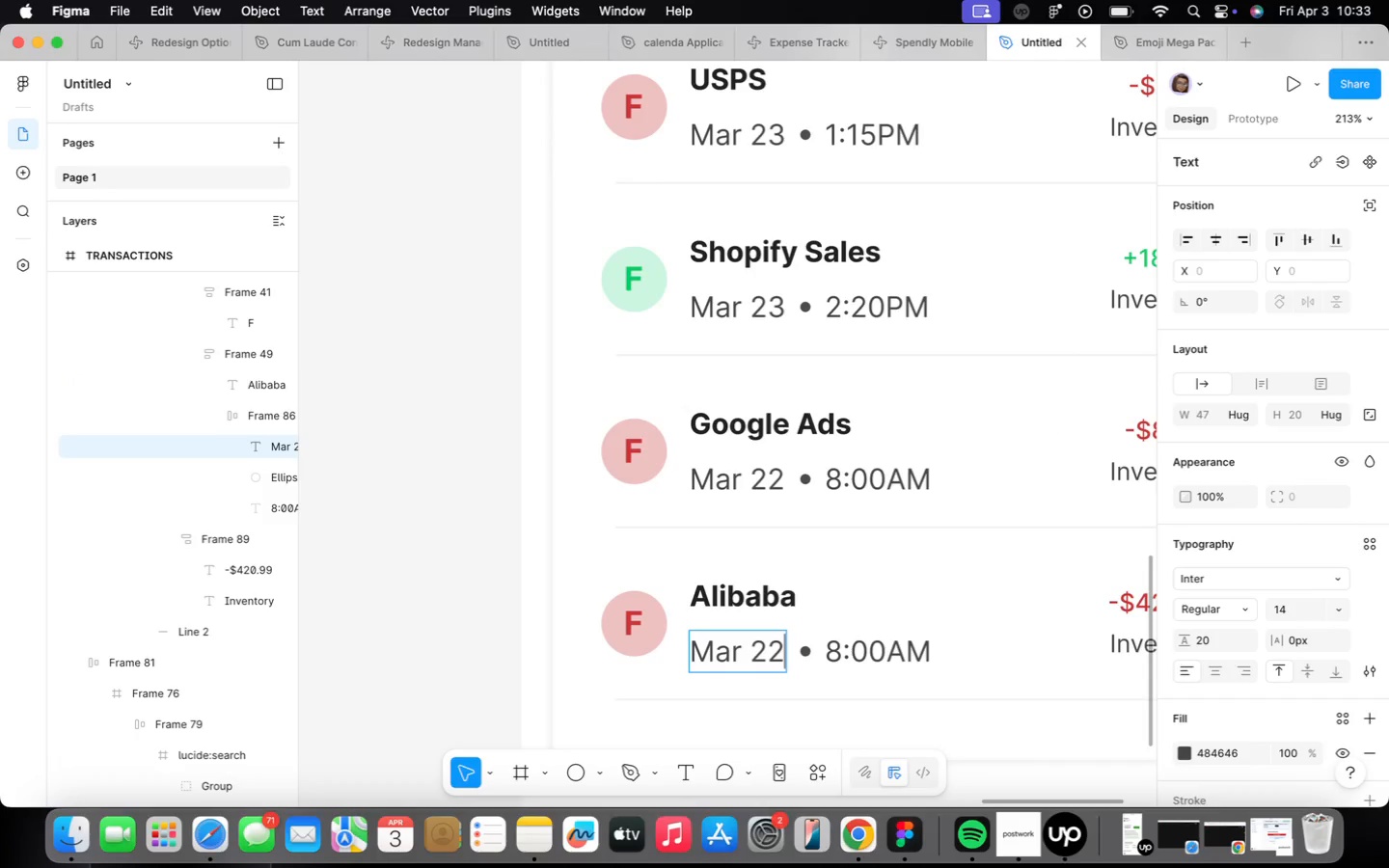 
key(Backspace)
 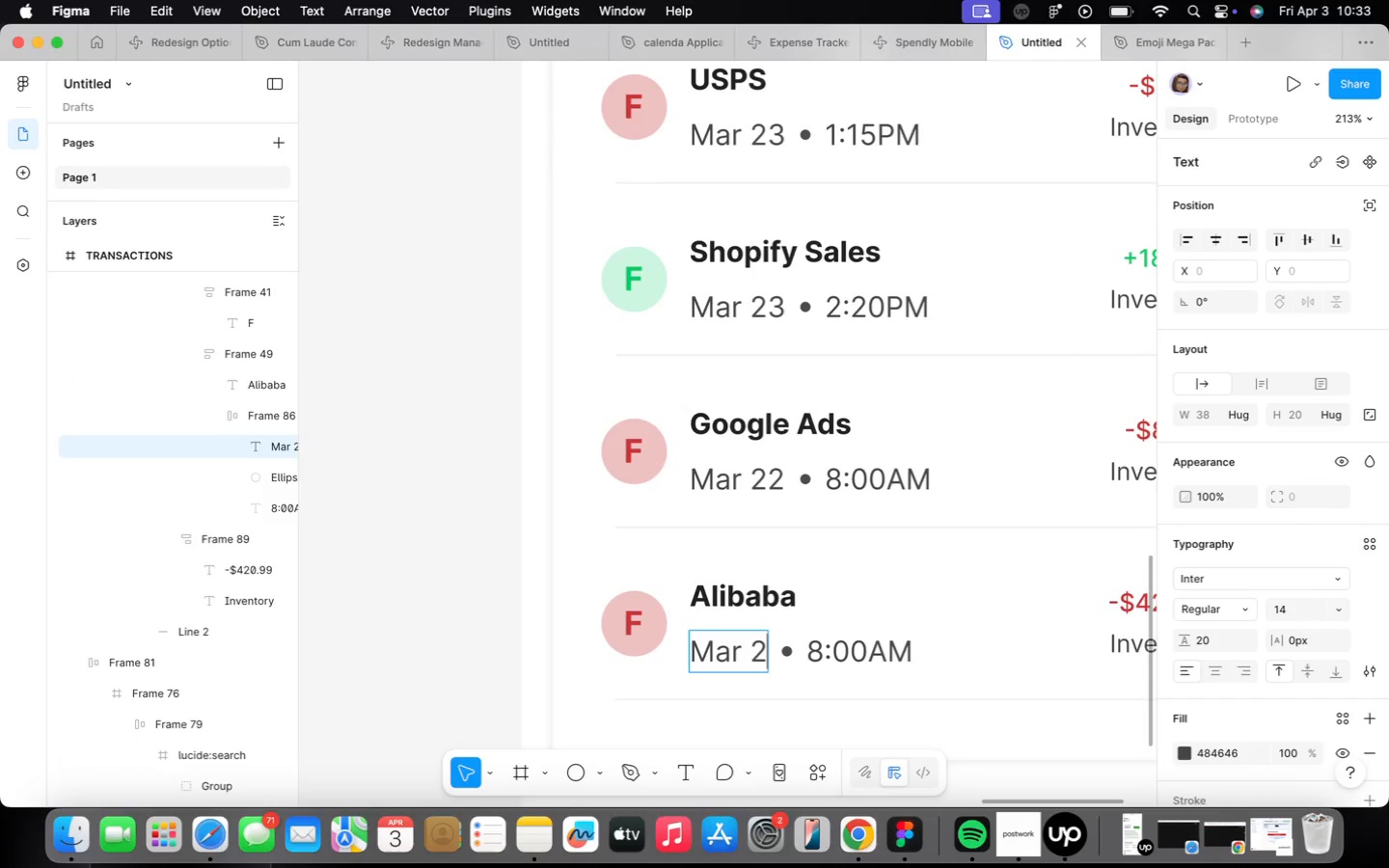 
key(1)
 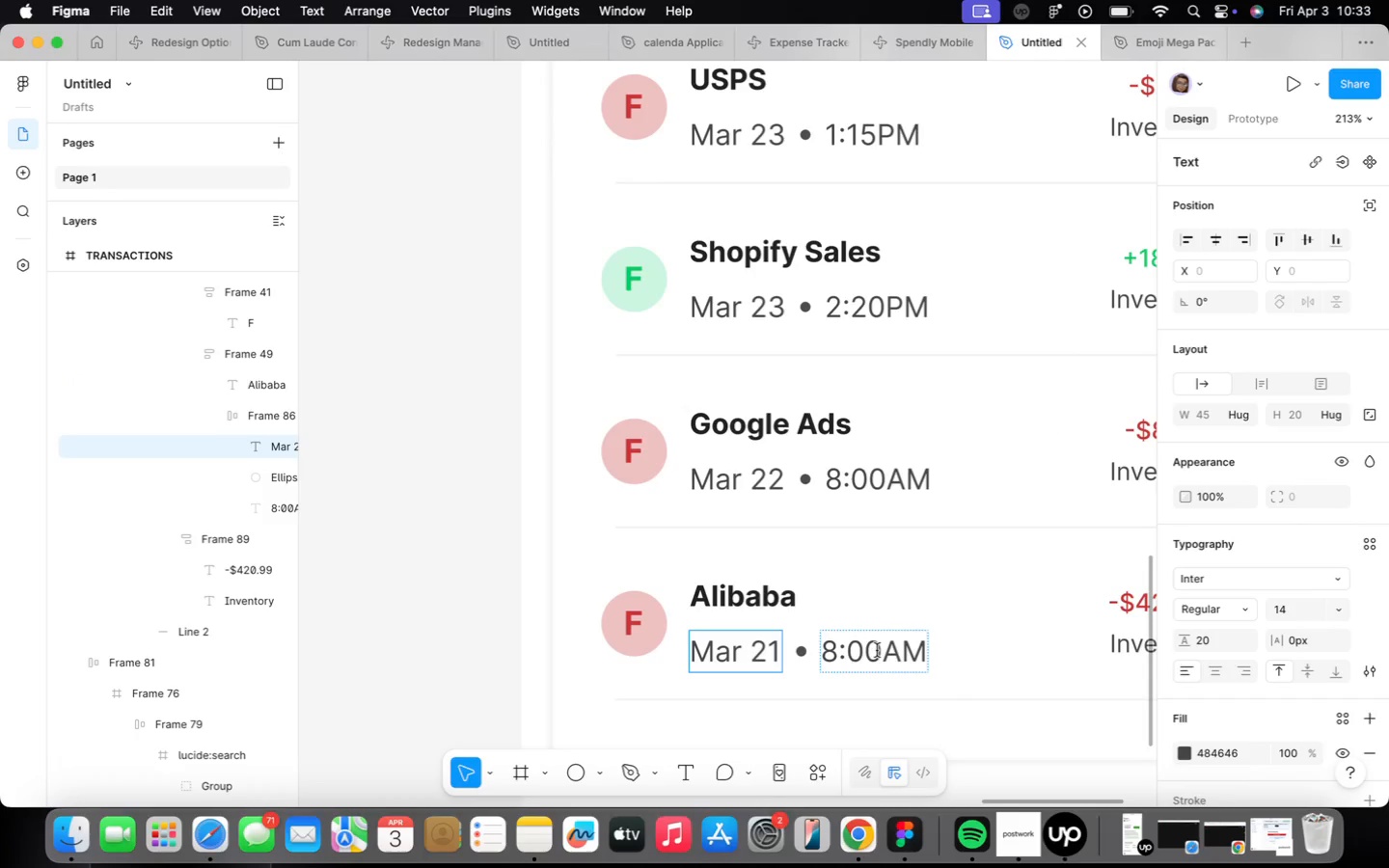 
left_click([830, 655])
 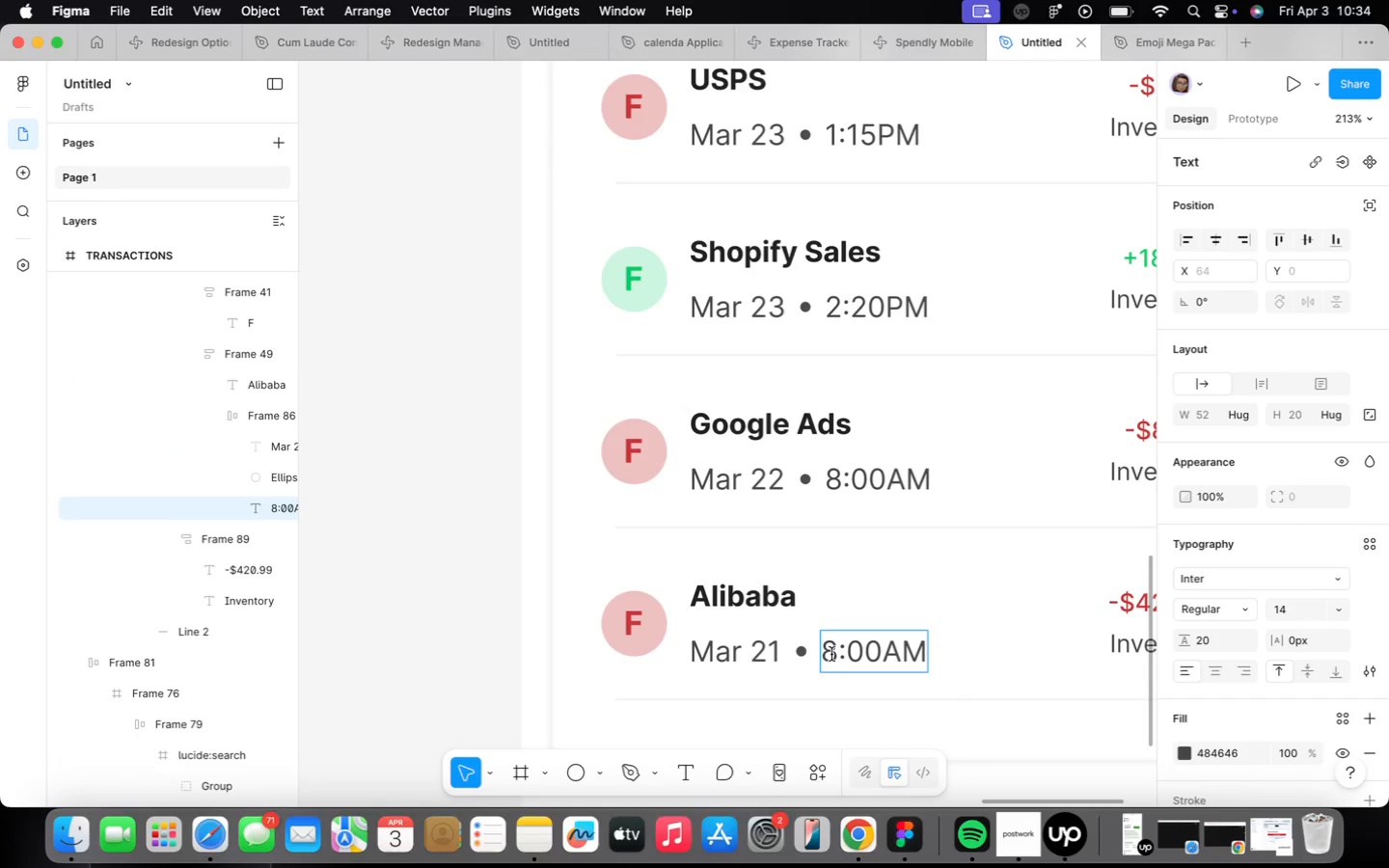 
key(Backspace)
type(11)
 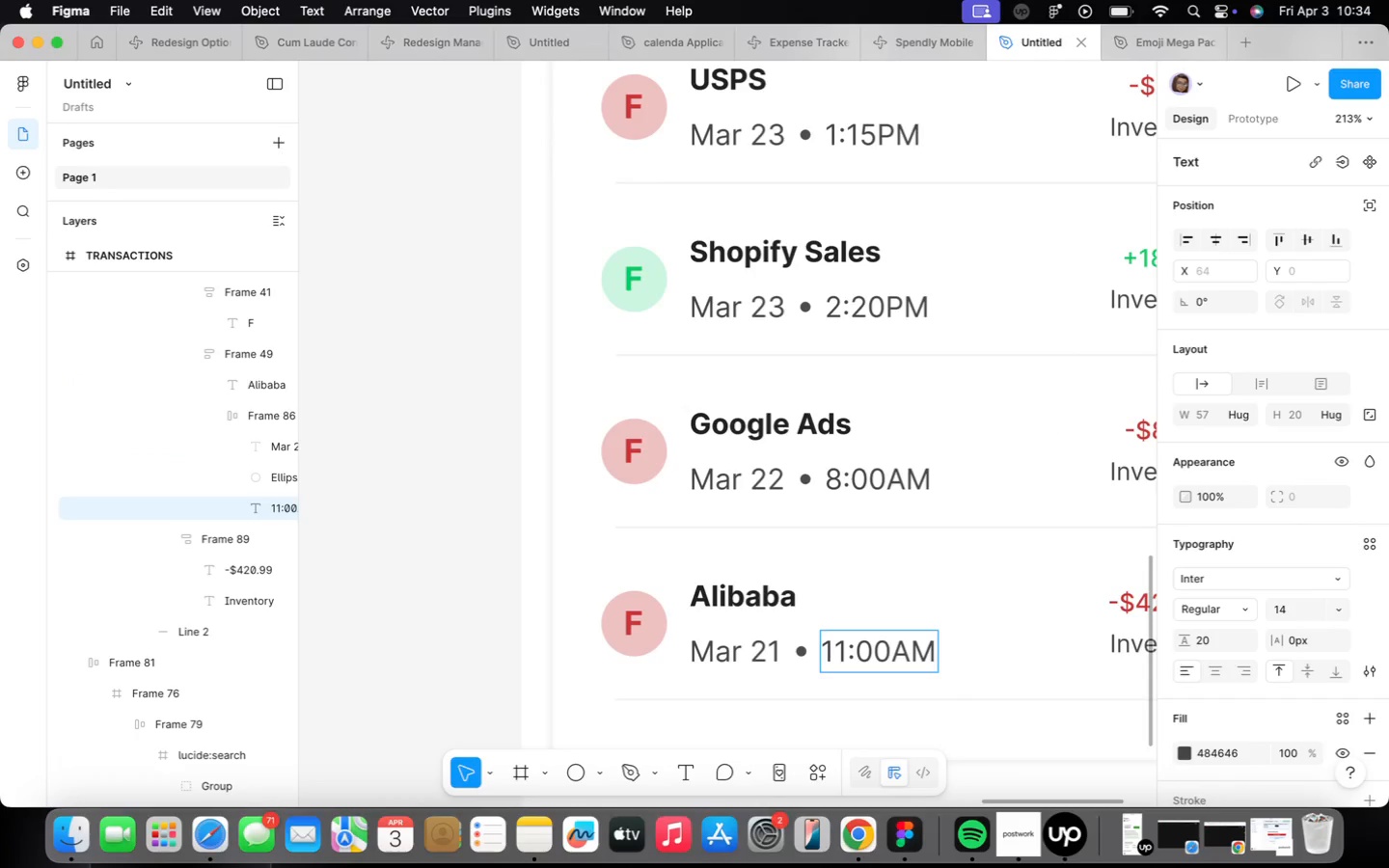 
key(ArrowRight)
 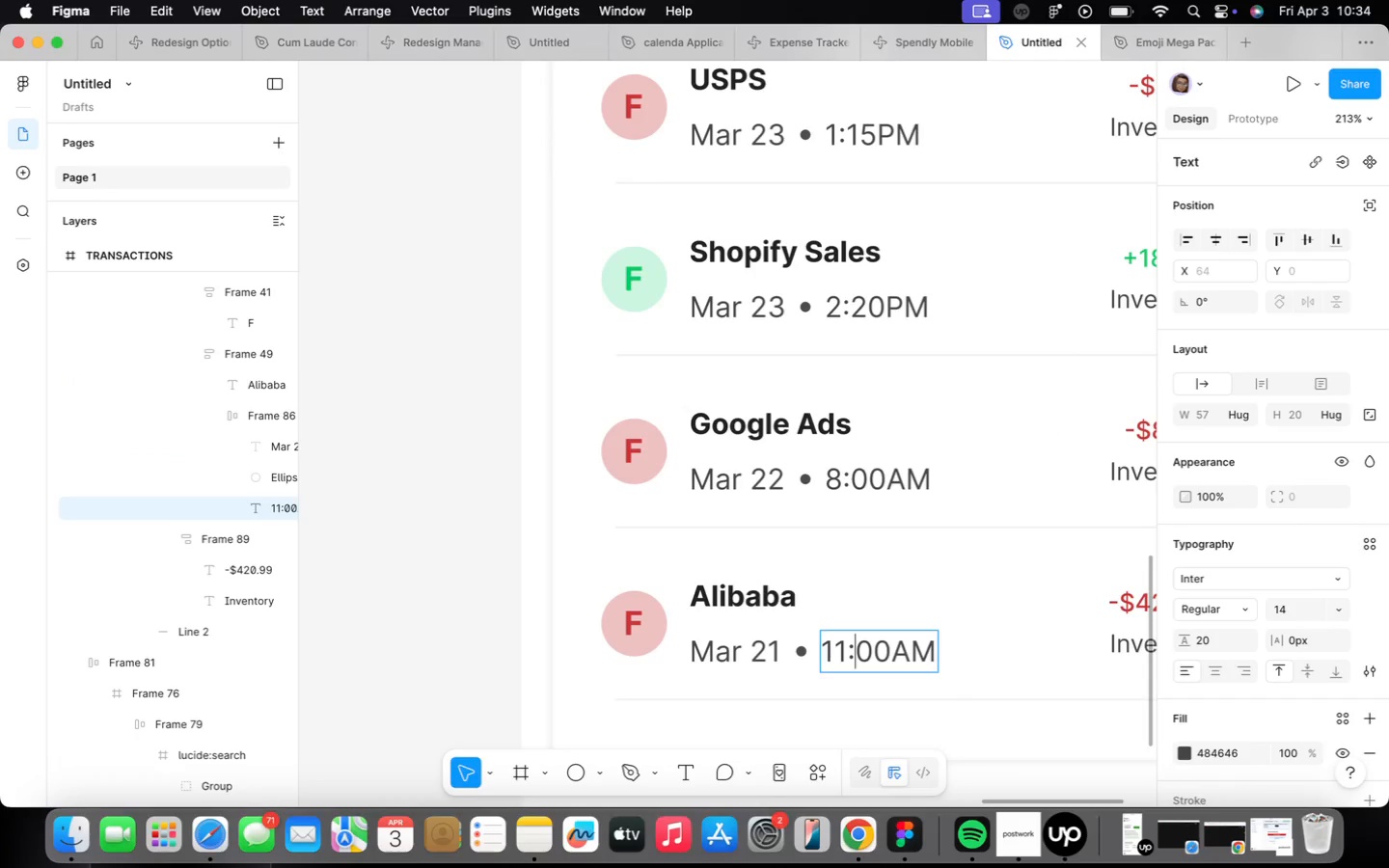 
key(ArrowRight)
 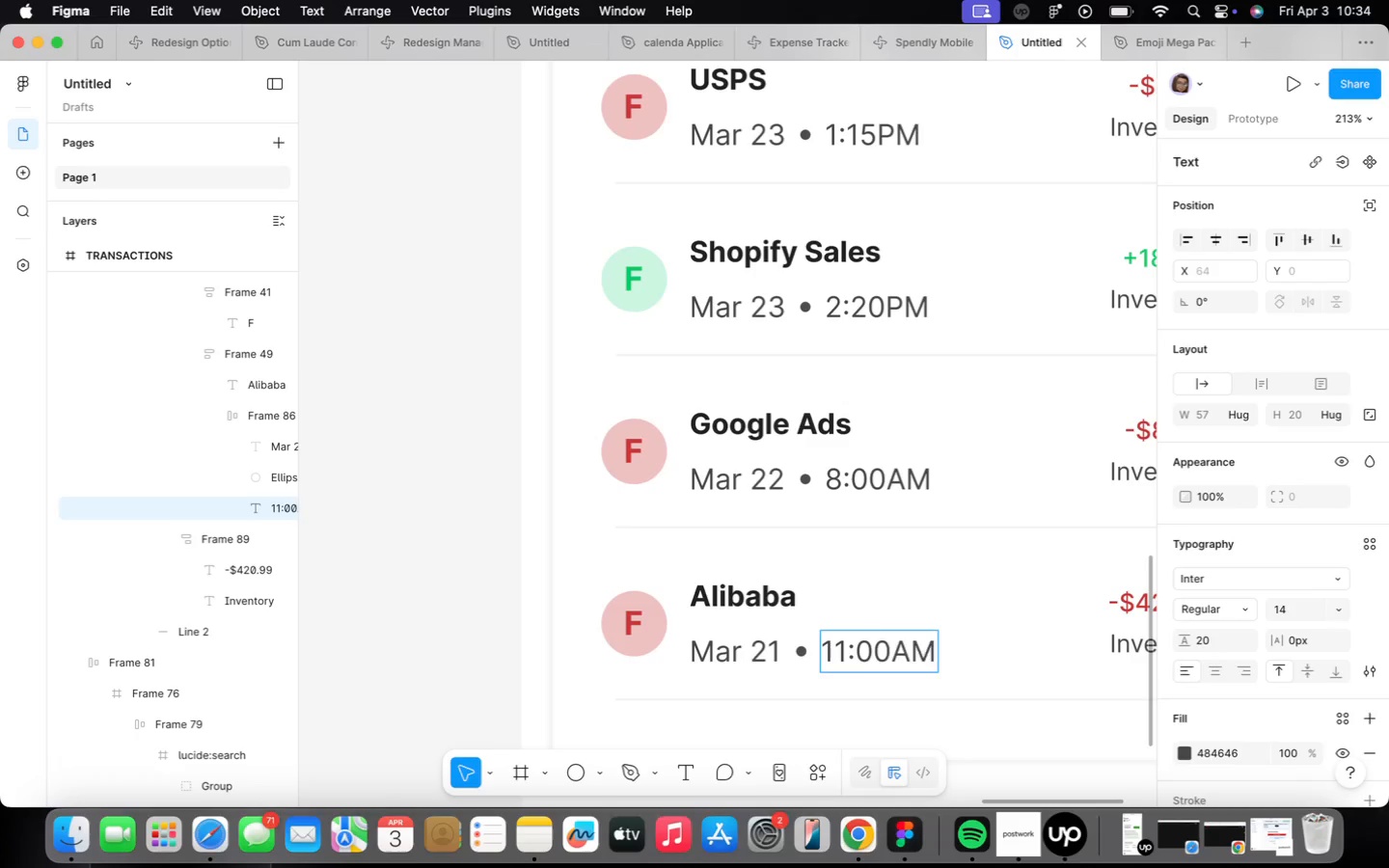 
key(Backspace)
 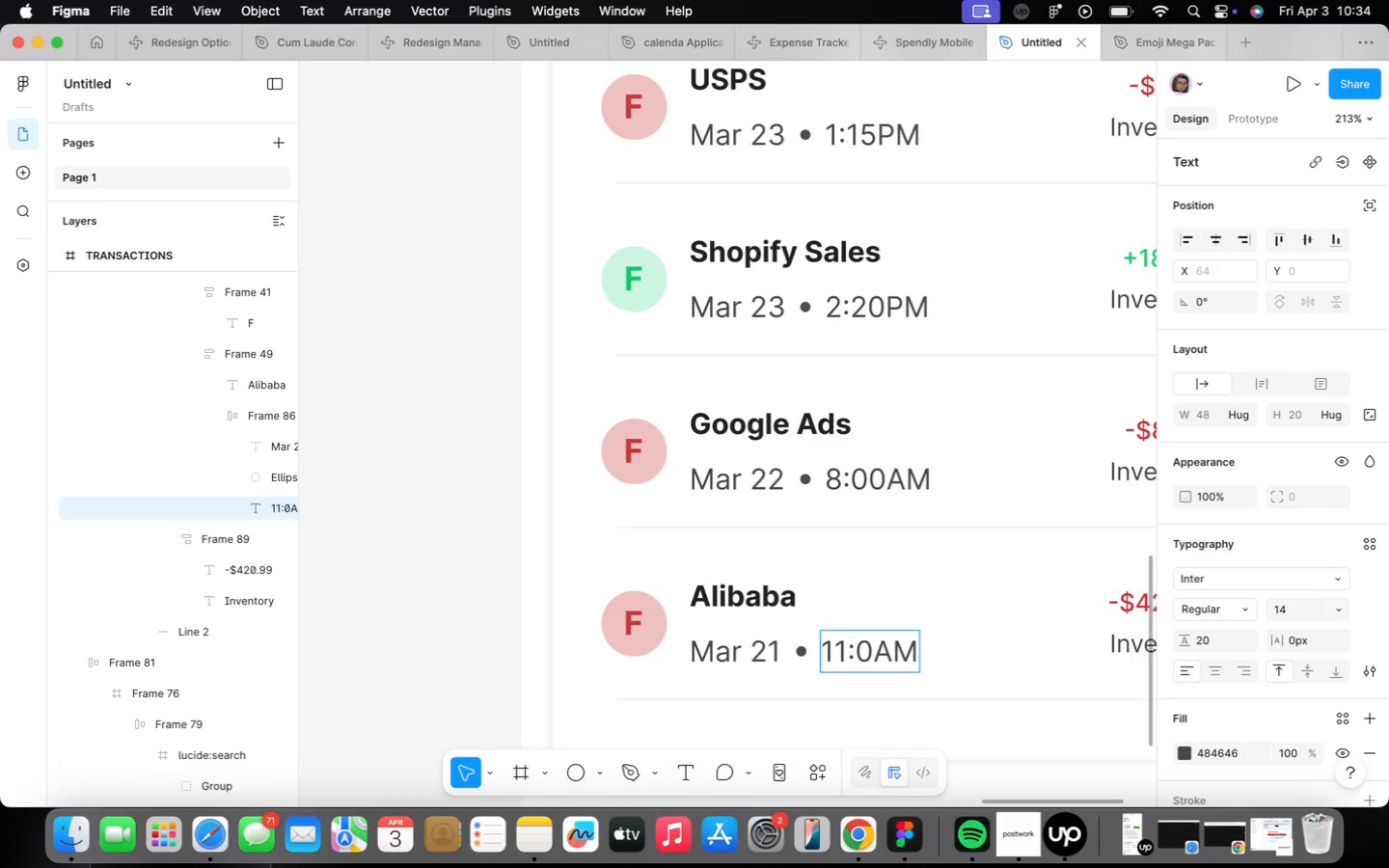 
key(3)
 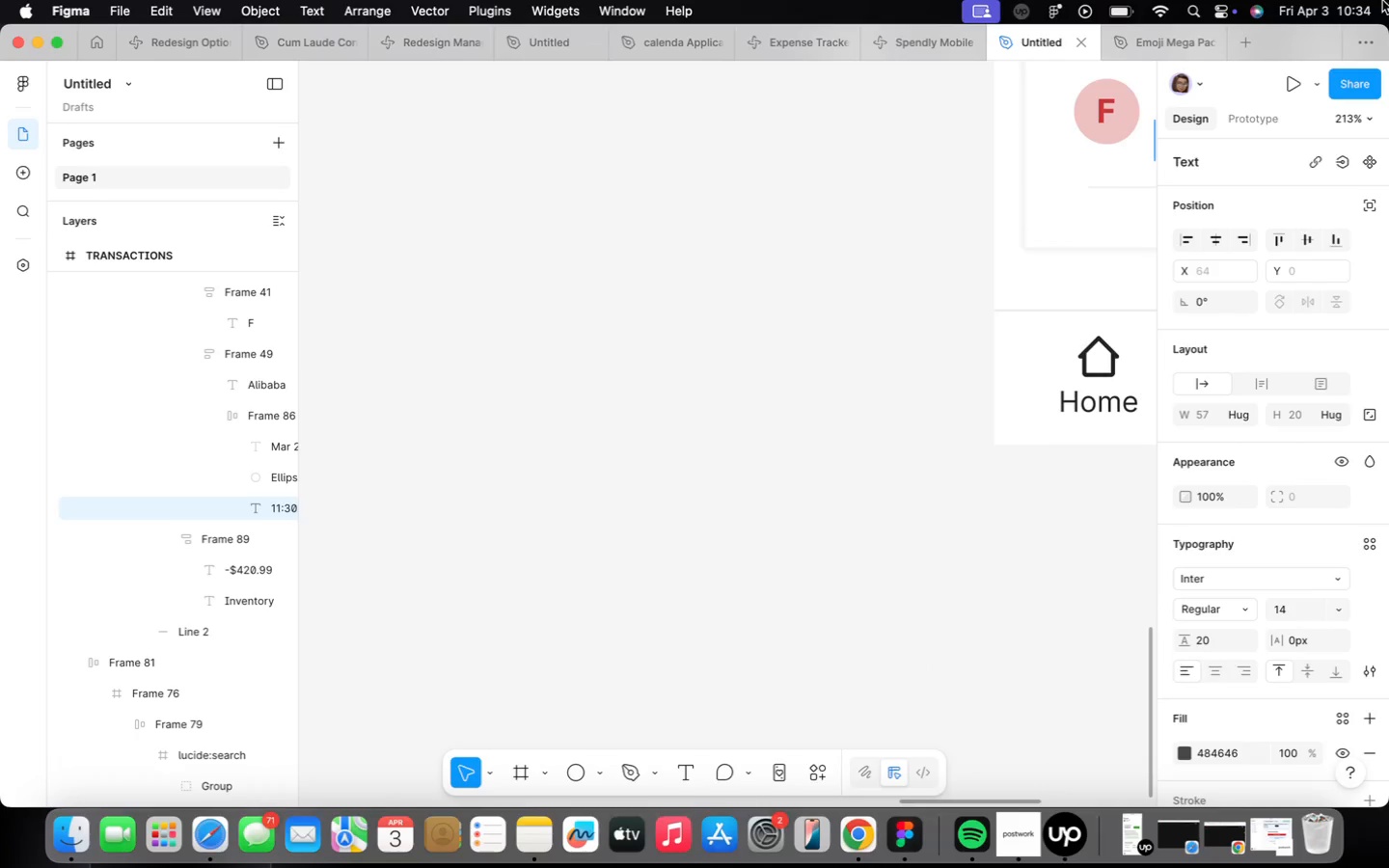 
scroll: coordinate [864, 472], scroll_direction: down, amount: 30.0
 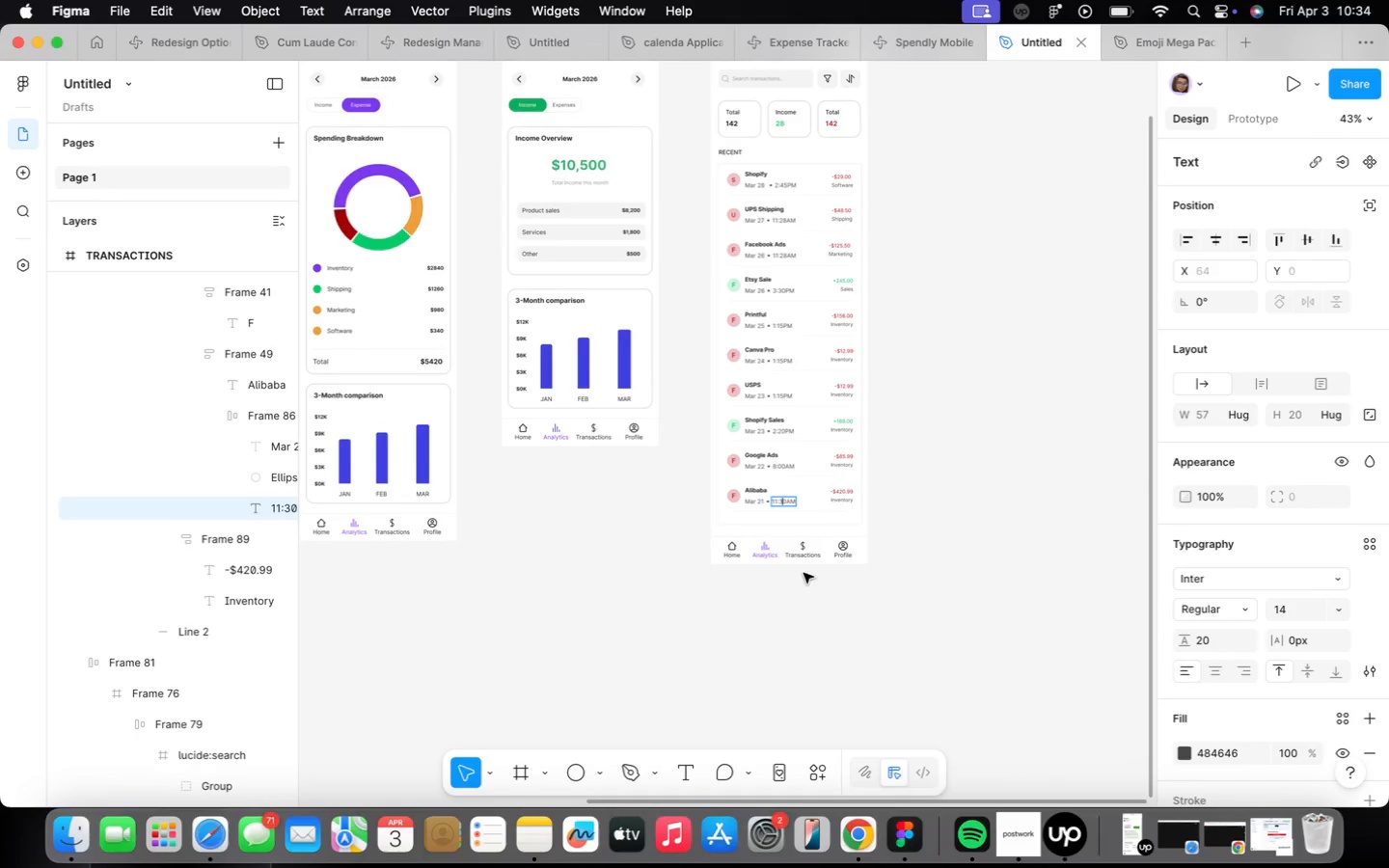 
left_click([831, 529])
 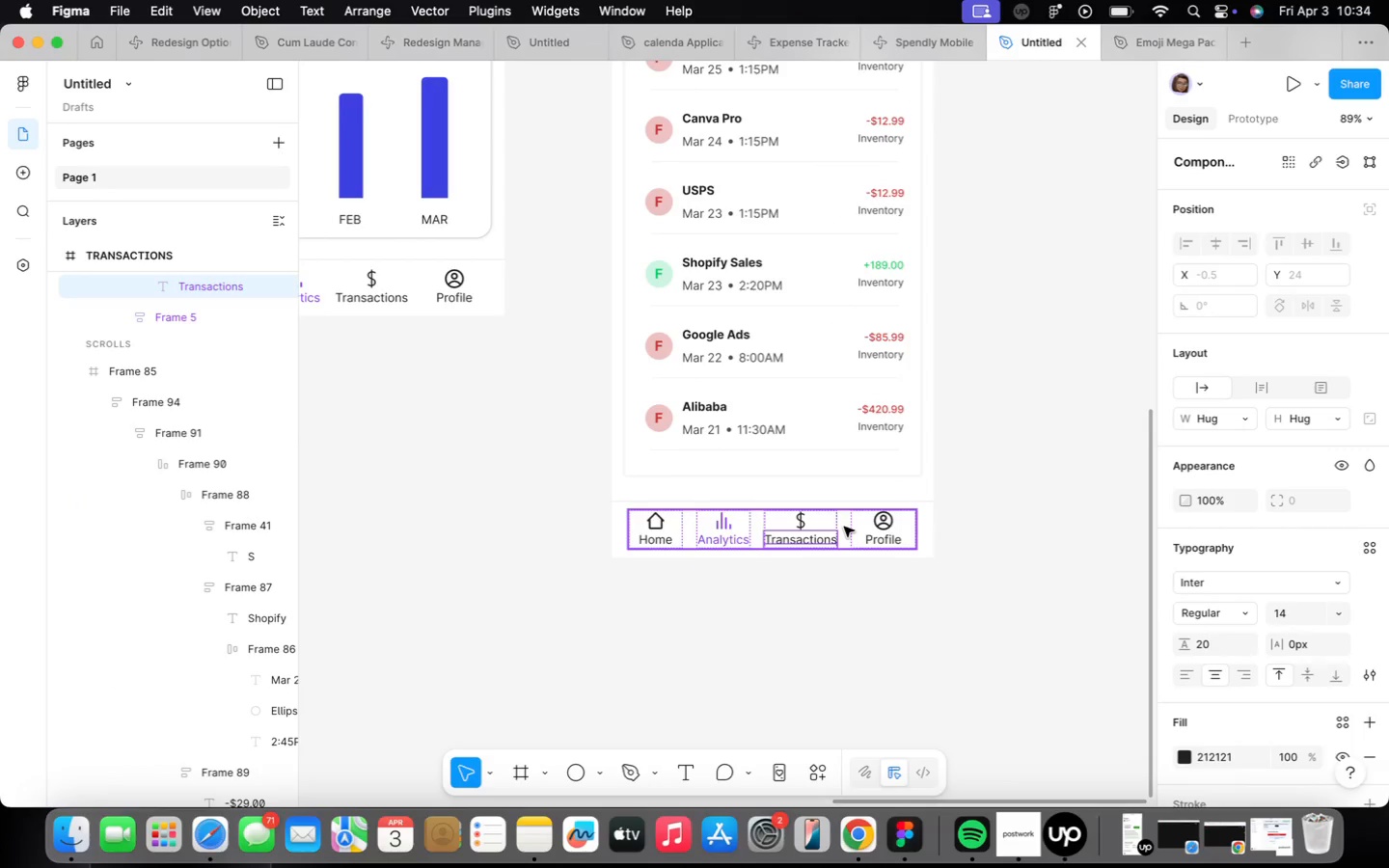 
scroll: coordinate [845, 528], scroll_direction: up, amount: 13.0
 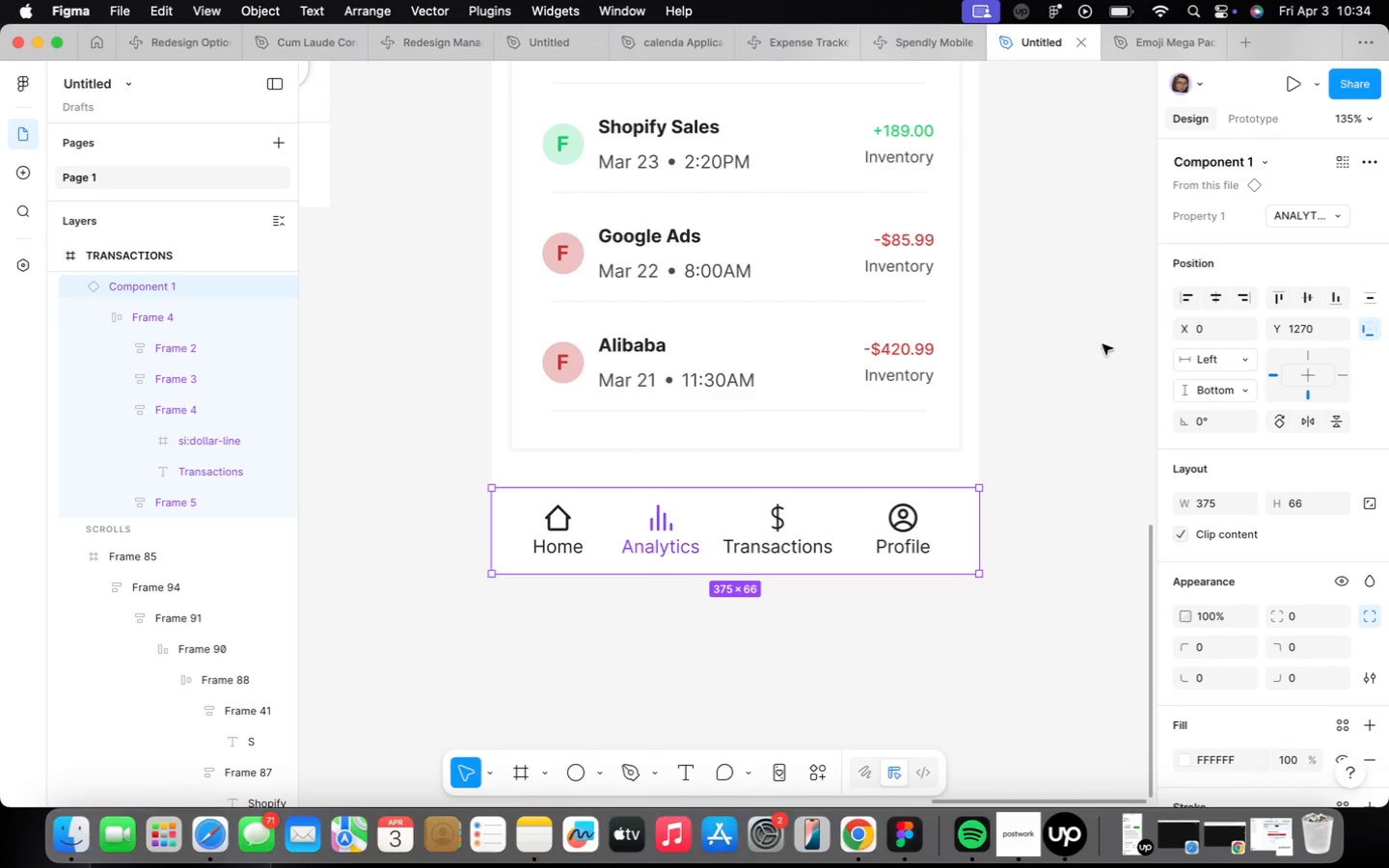 
left_click([1291, 204])
 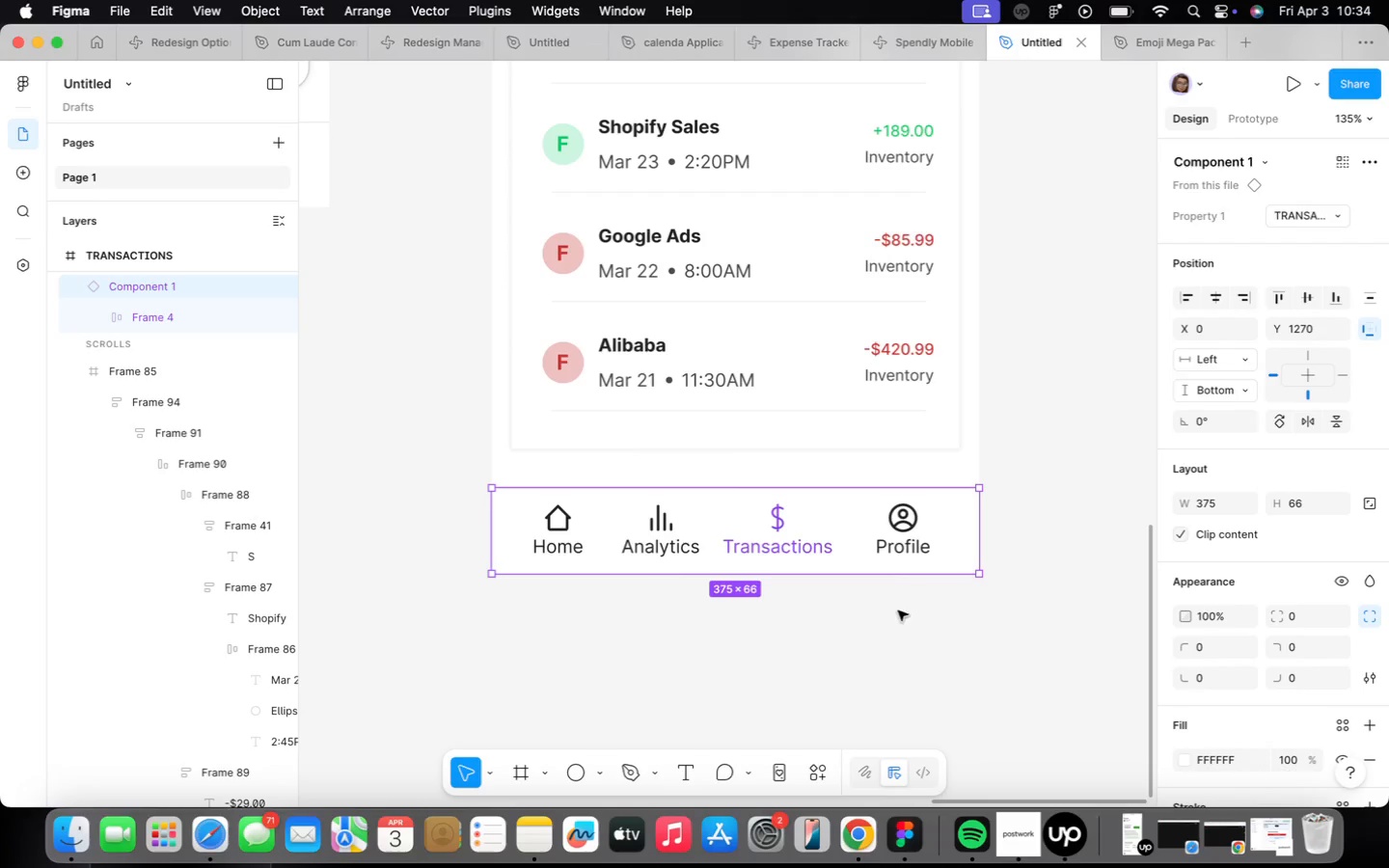 
scroll: coordinate [903, 590], scroll_direction: down, amount: 23.0
 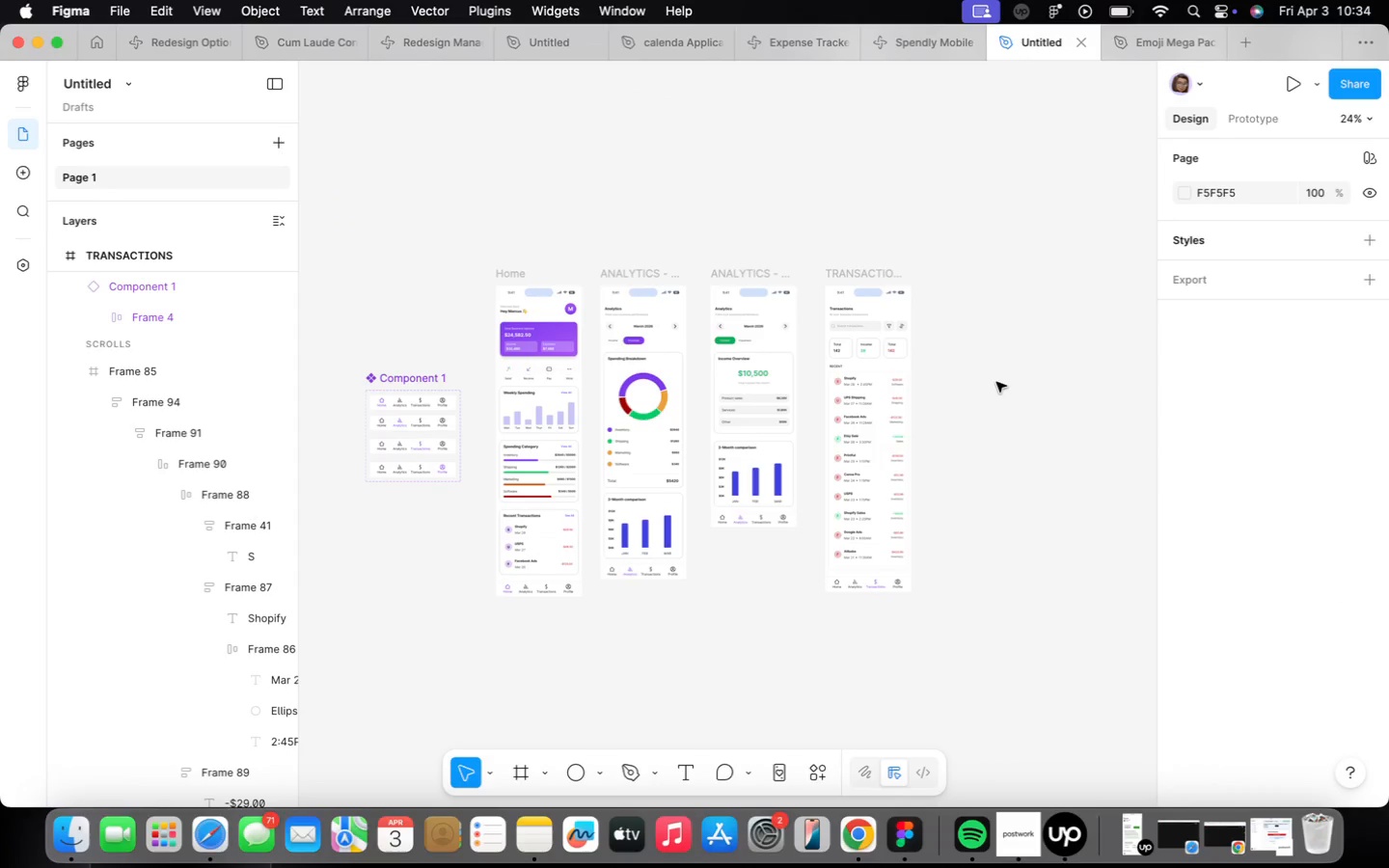 
scroll: coordinate [995, 384], scroll_direction: up, amount: 4.0
 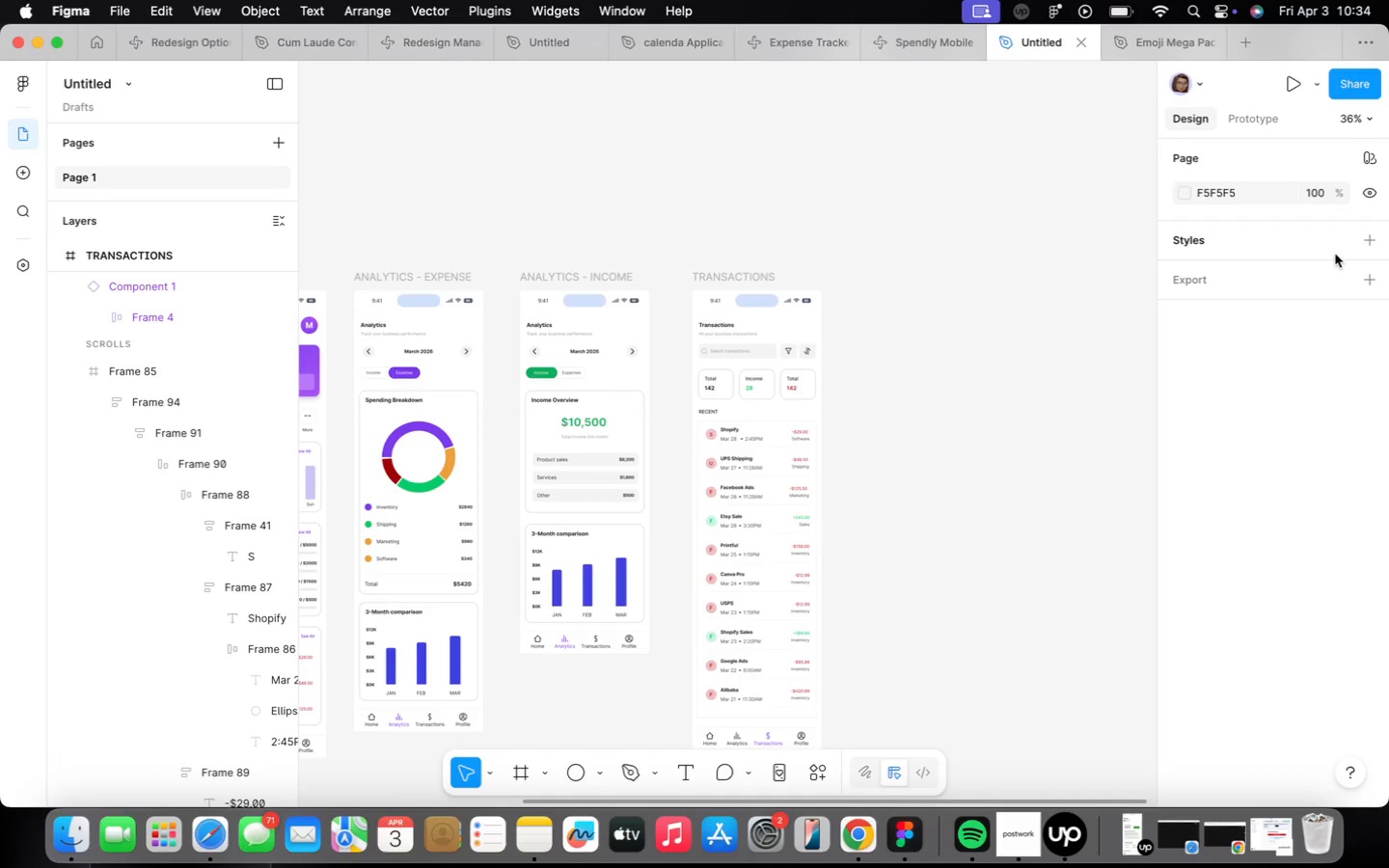 
wait(38.1)
 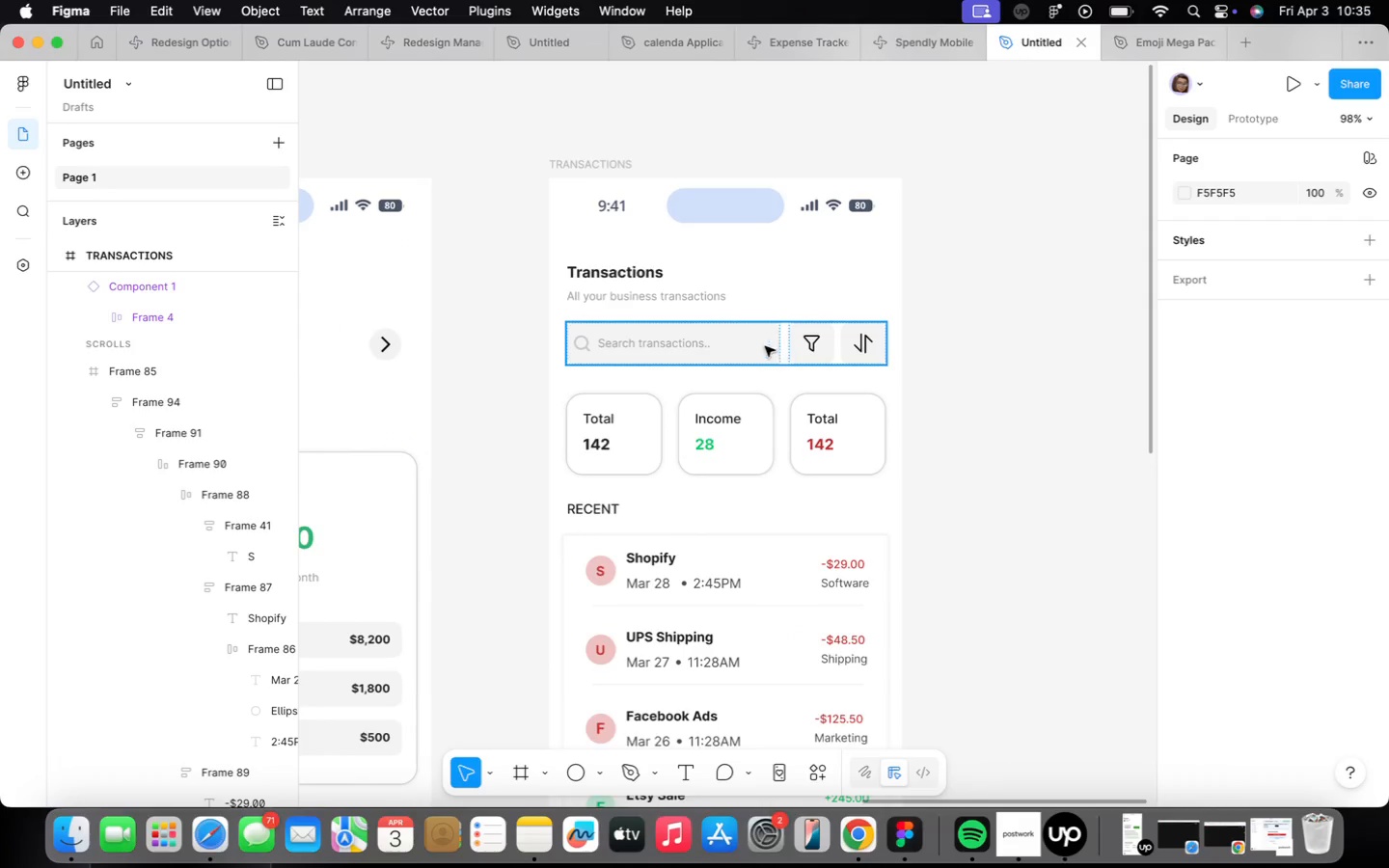 
left_click([768, 338])
 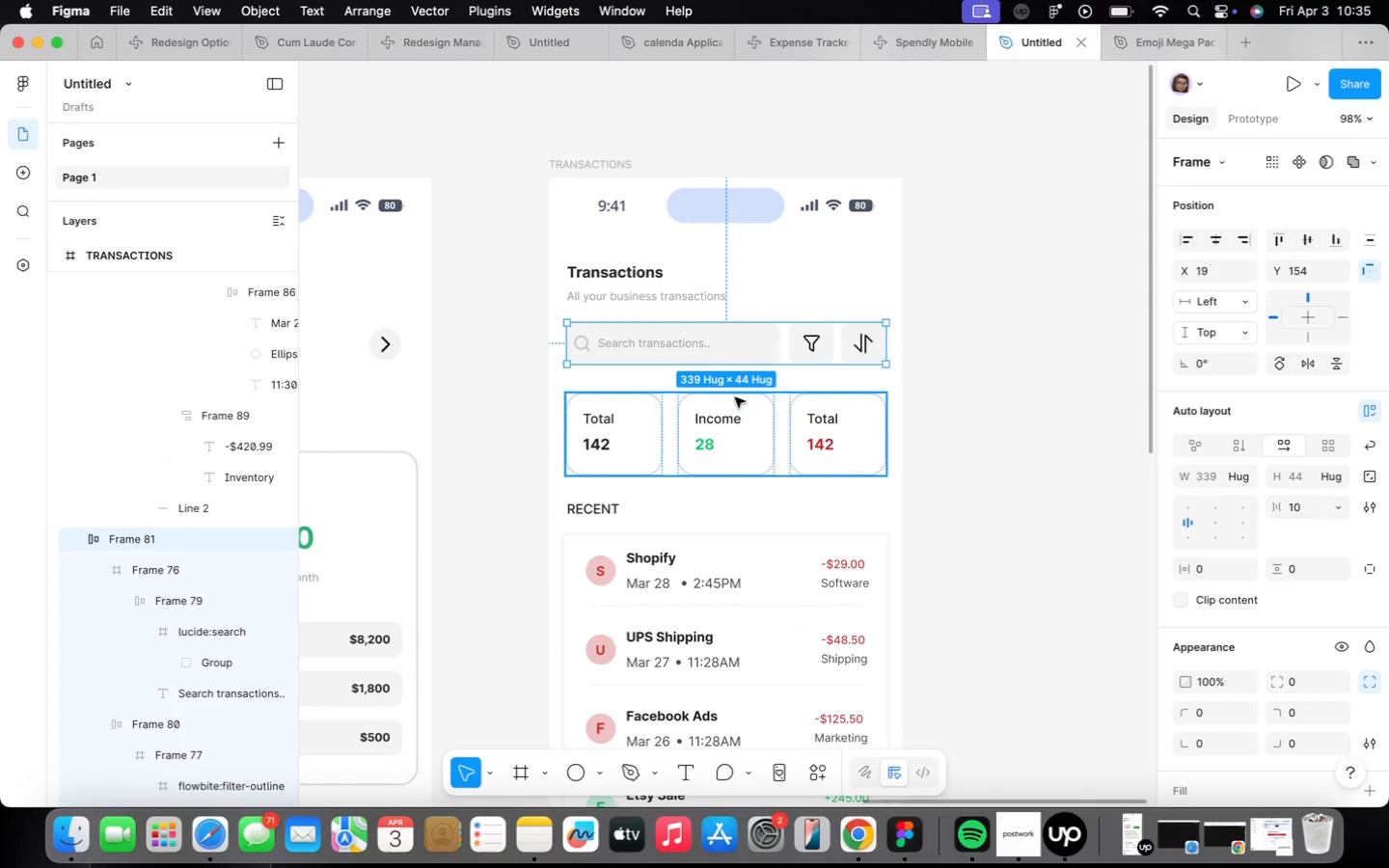 
scroll: coordinate [776, 355], scroll_direction: up, amount: 15.0
 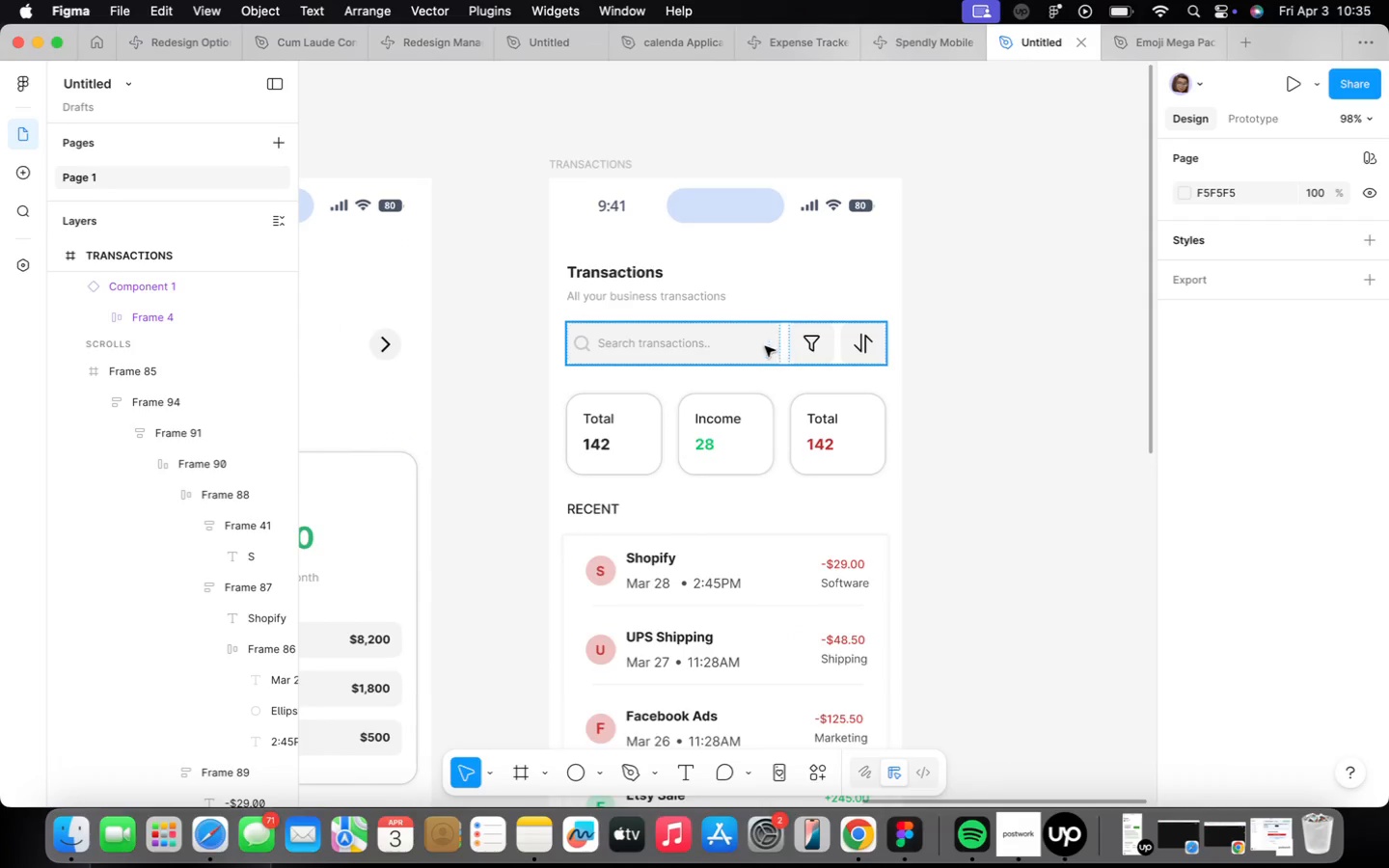 
left_click([735, 398])
 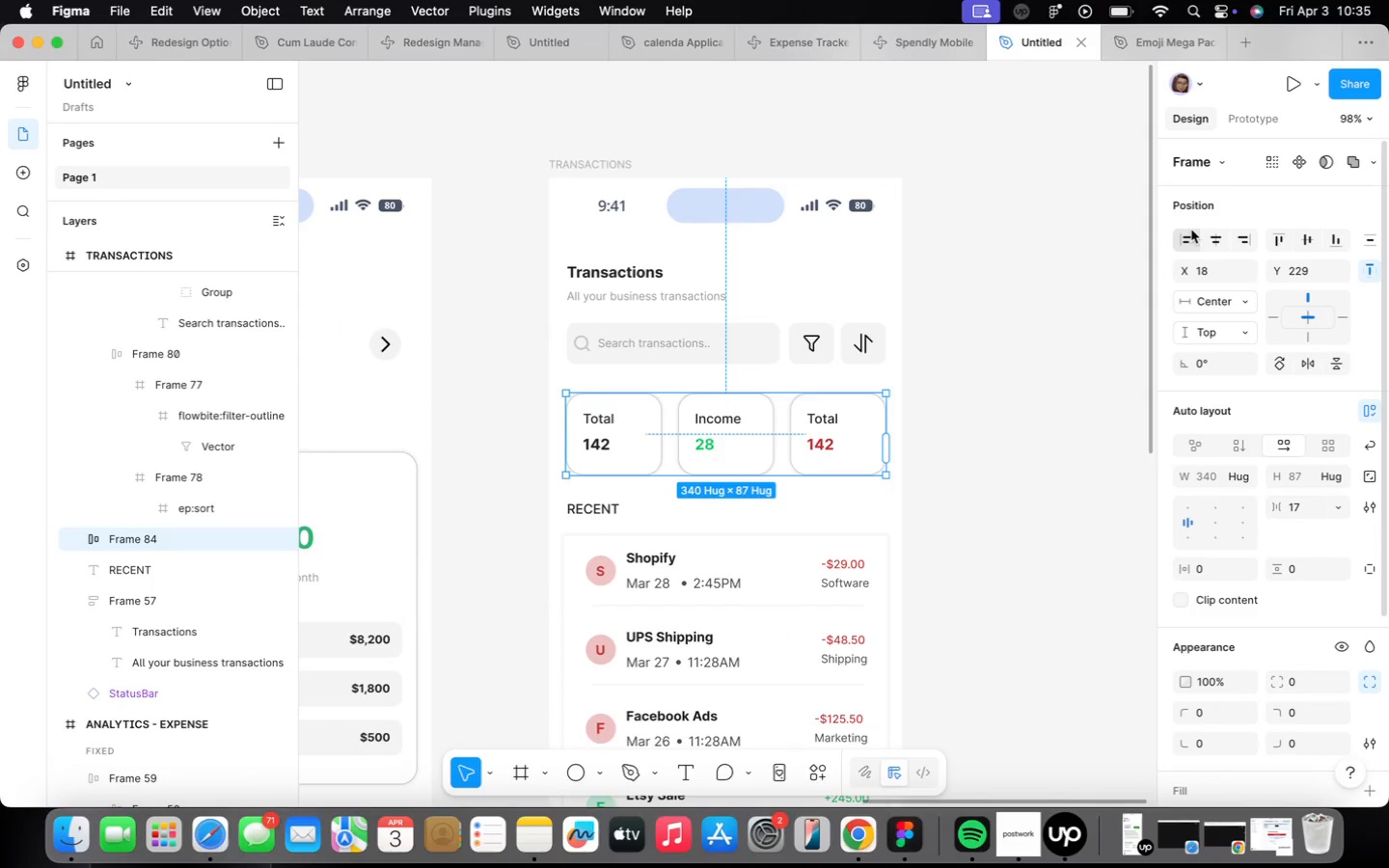 
left_click([1220, 233])
 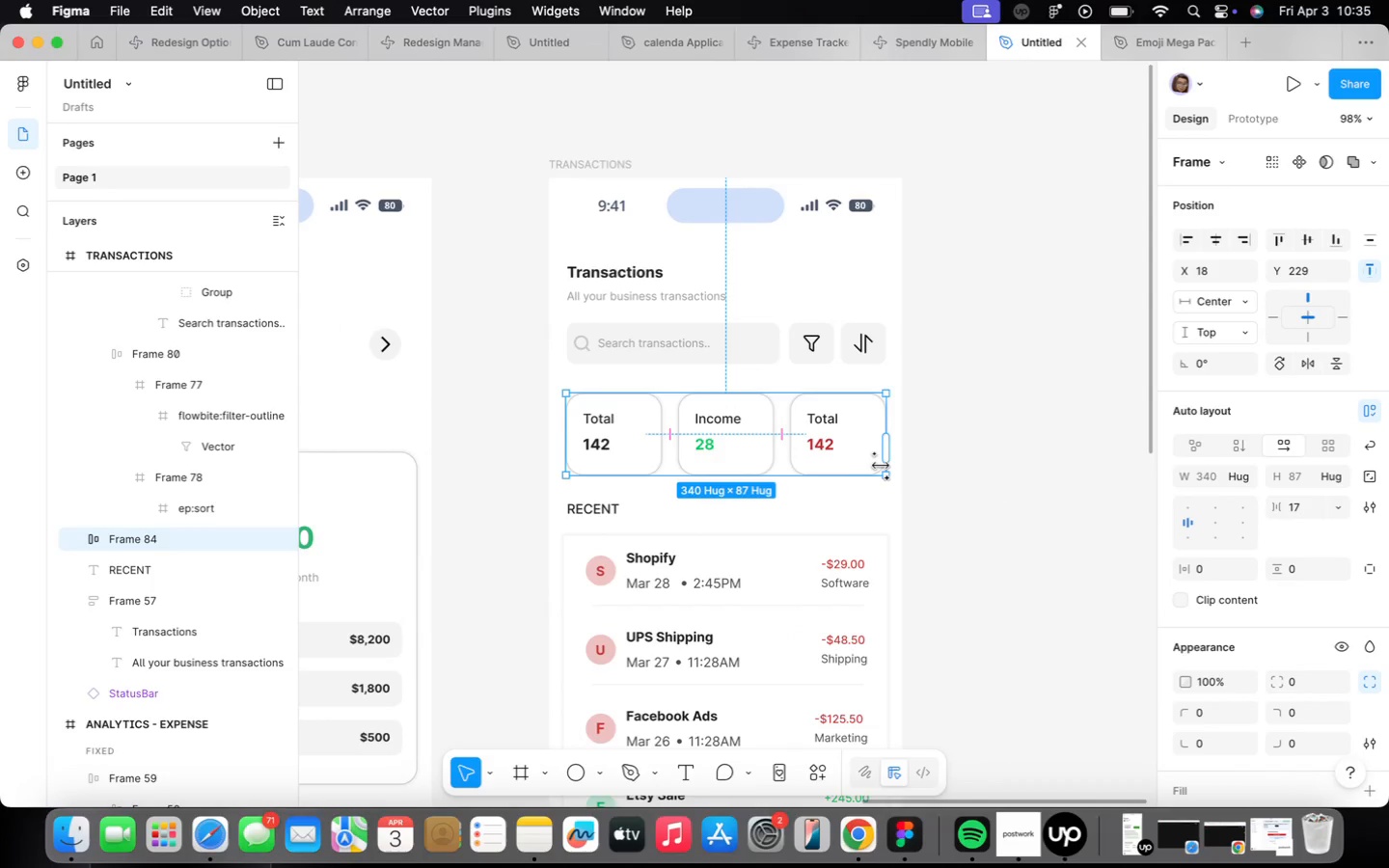 
hold_key(key=OptionLeft, duration=1.15)
 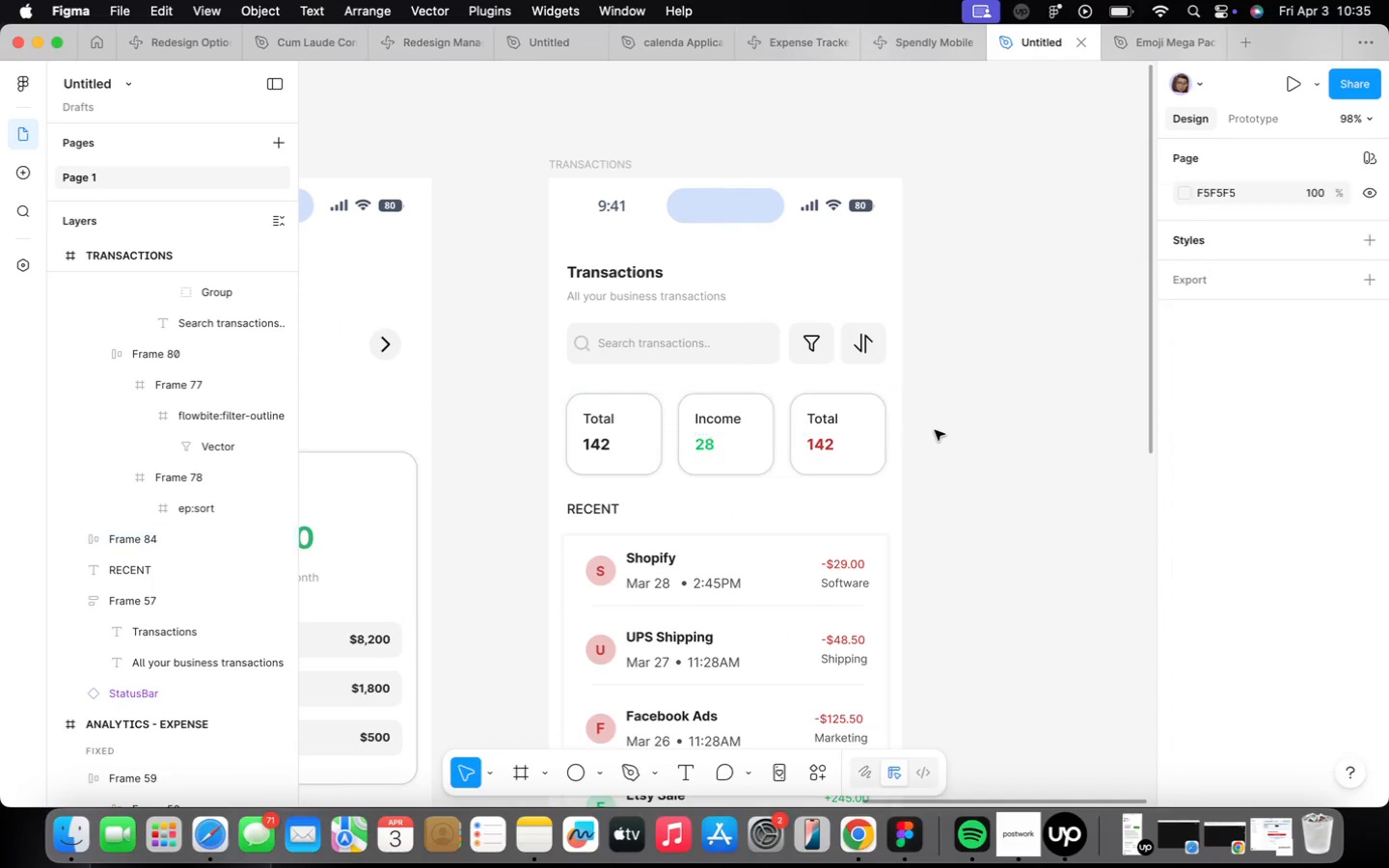 
scroll: coordinate [895, 469], scroll_direction: down, amount: 15.0
 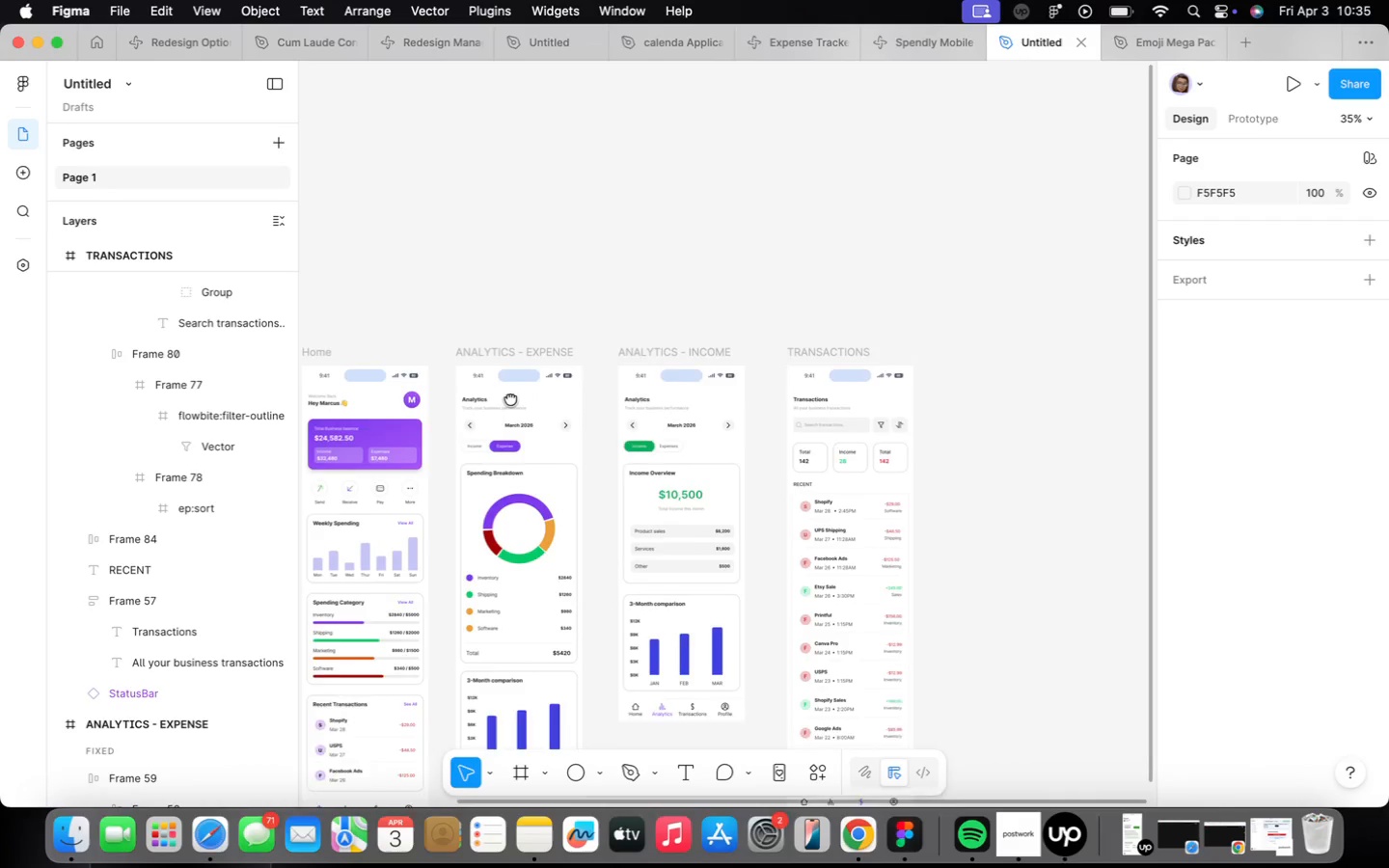 
left_click([371, 341])
 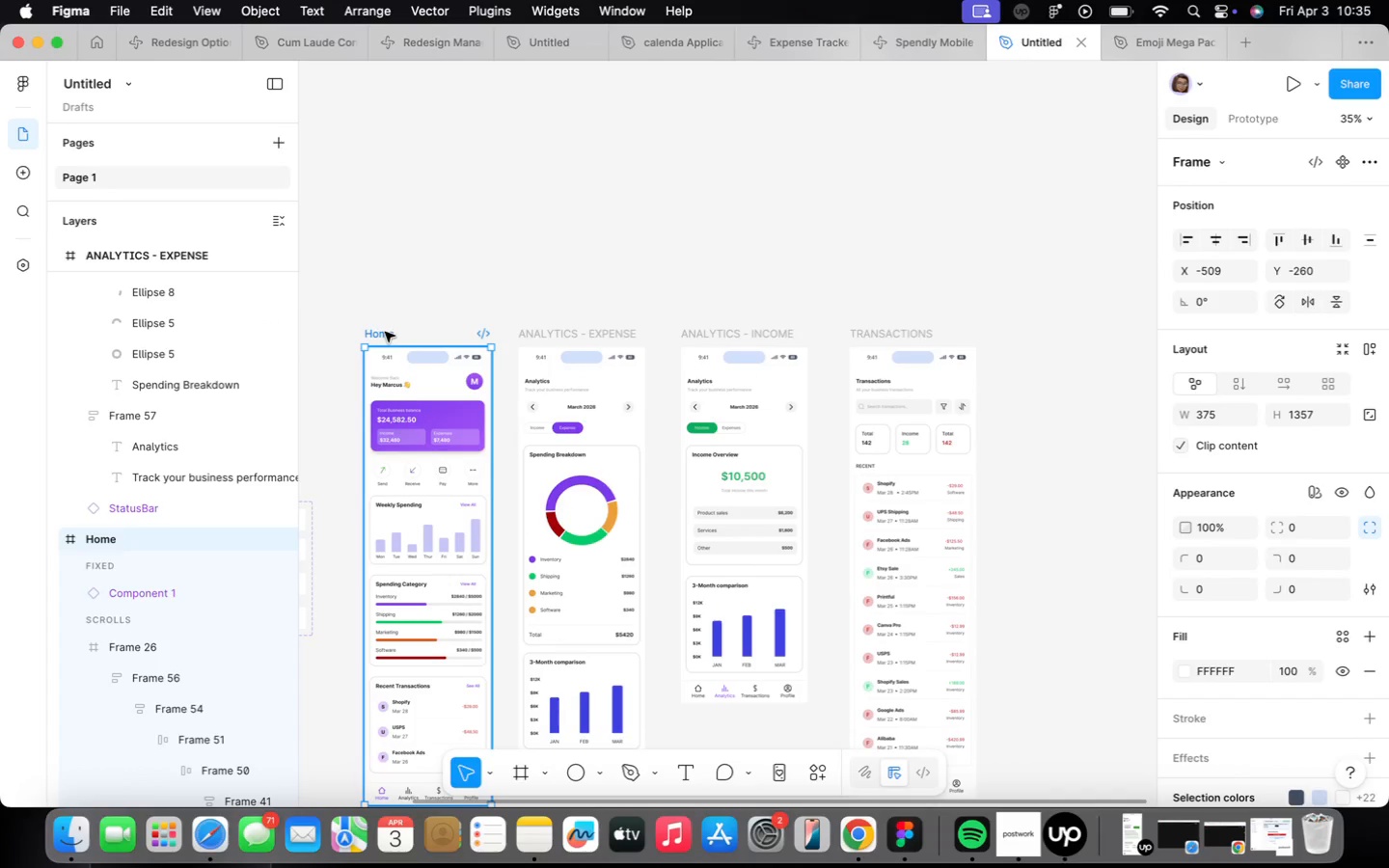 
hold_key(key=OptionLeft, duration=1.81)
left_click_drag(start_coordinate=[385, 332], to_coordinate=[1026, 327])
 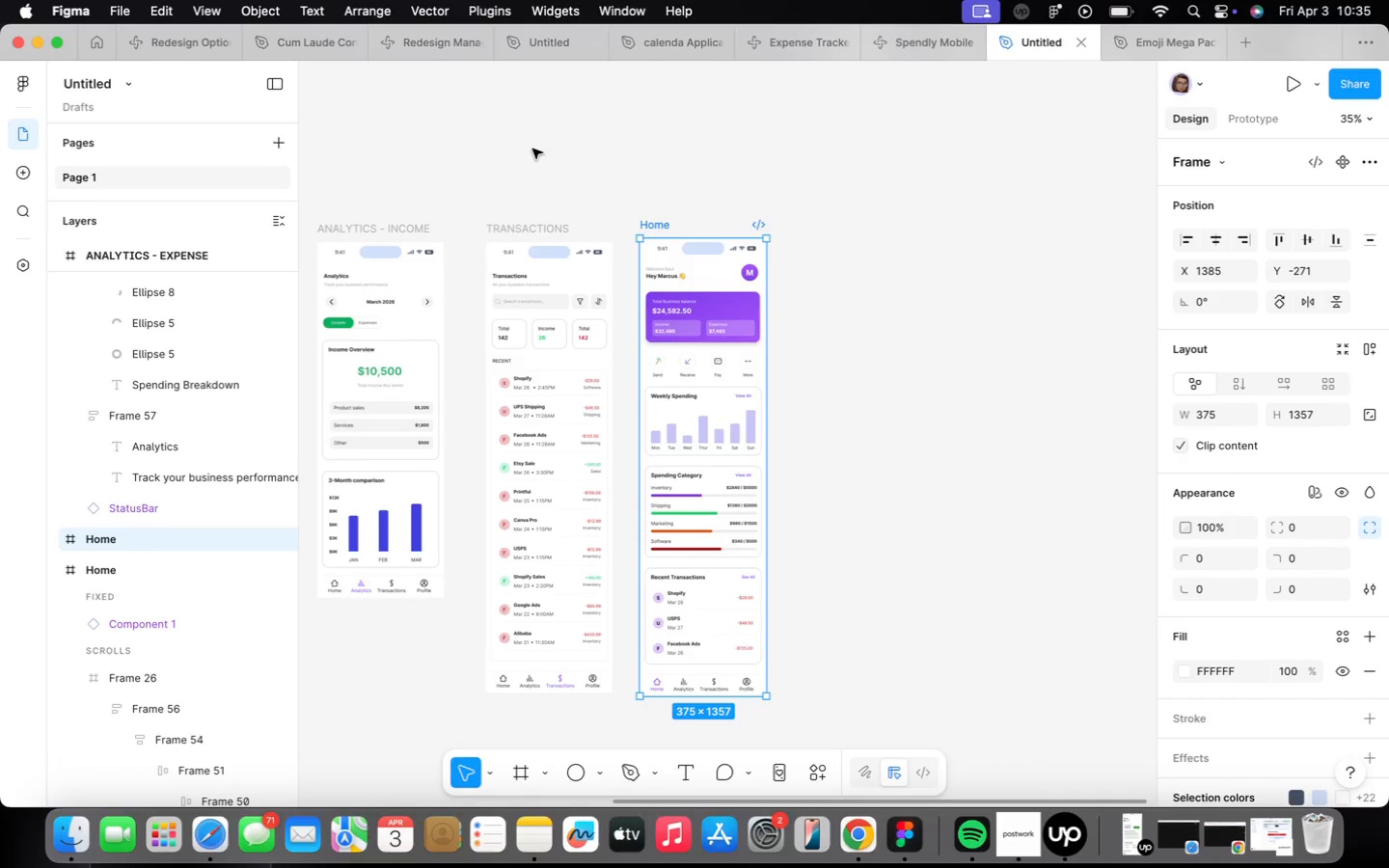 
scroll: coordinate [669, 236], scroll_direction: up, amount: 7.0
 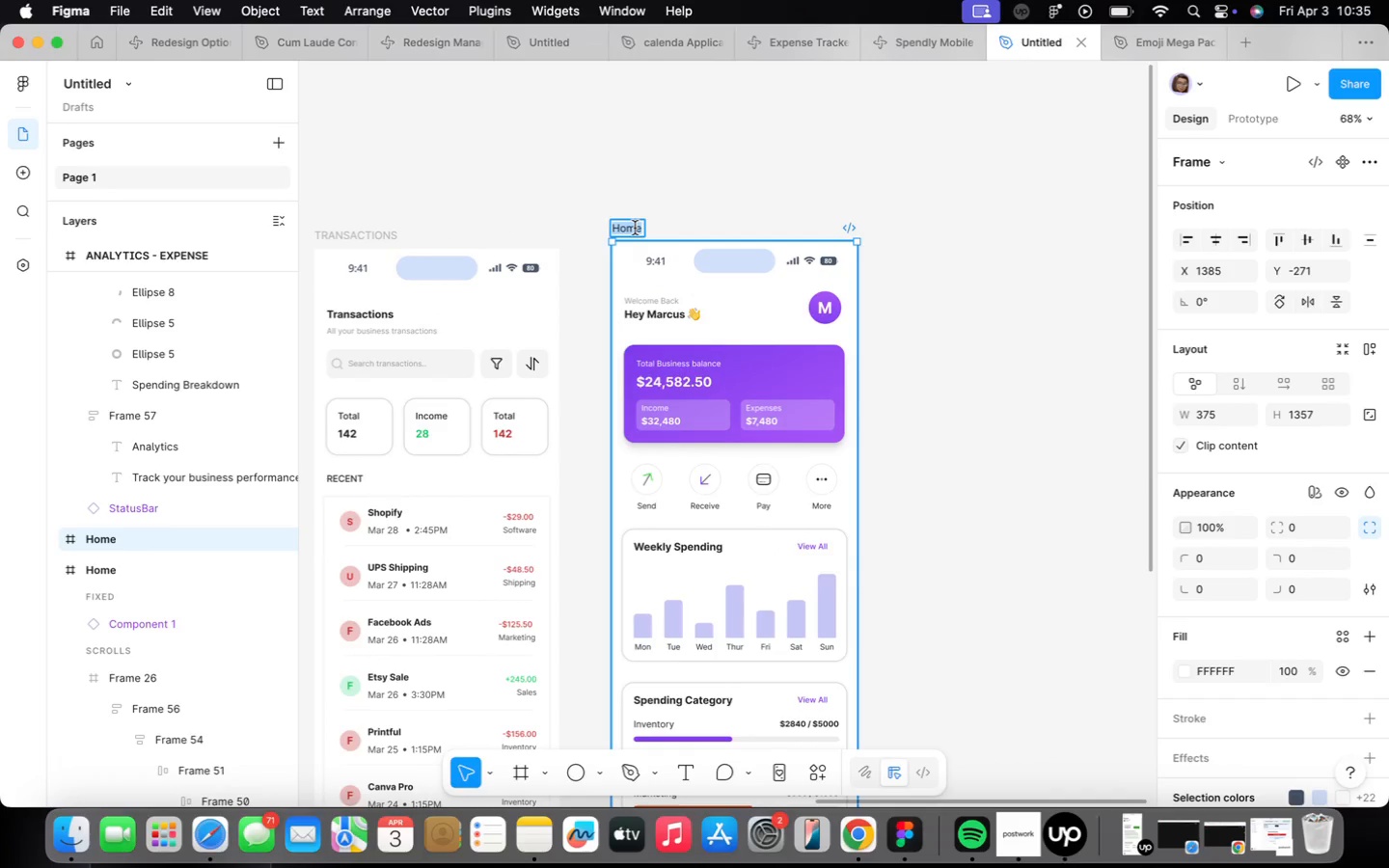 
type(Profile)
 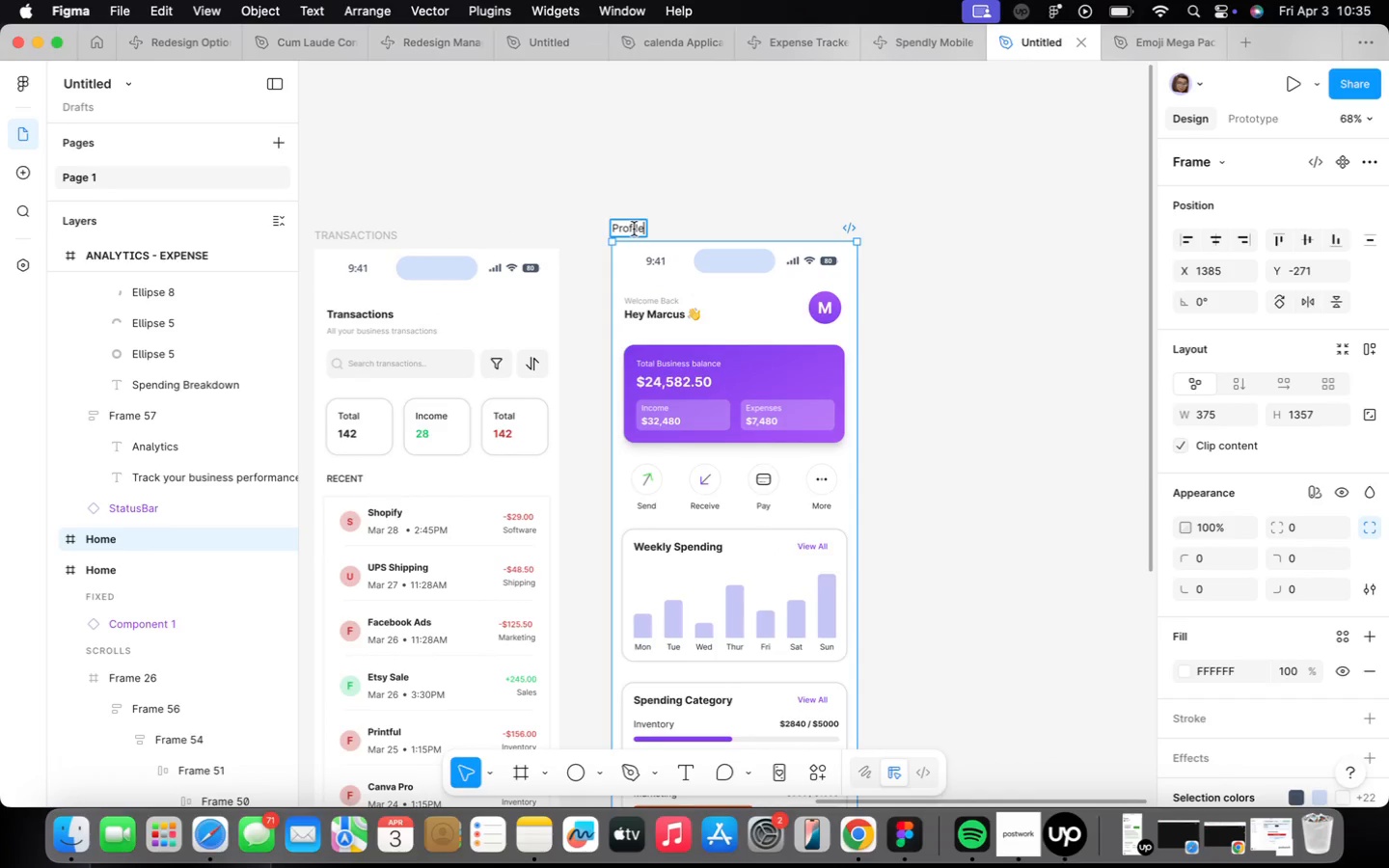 
wait(8.12)
 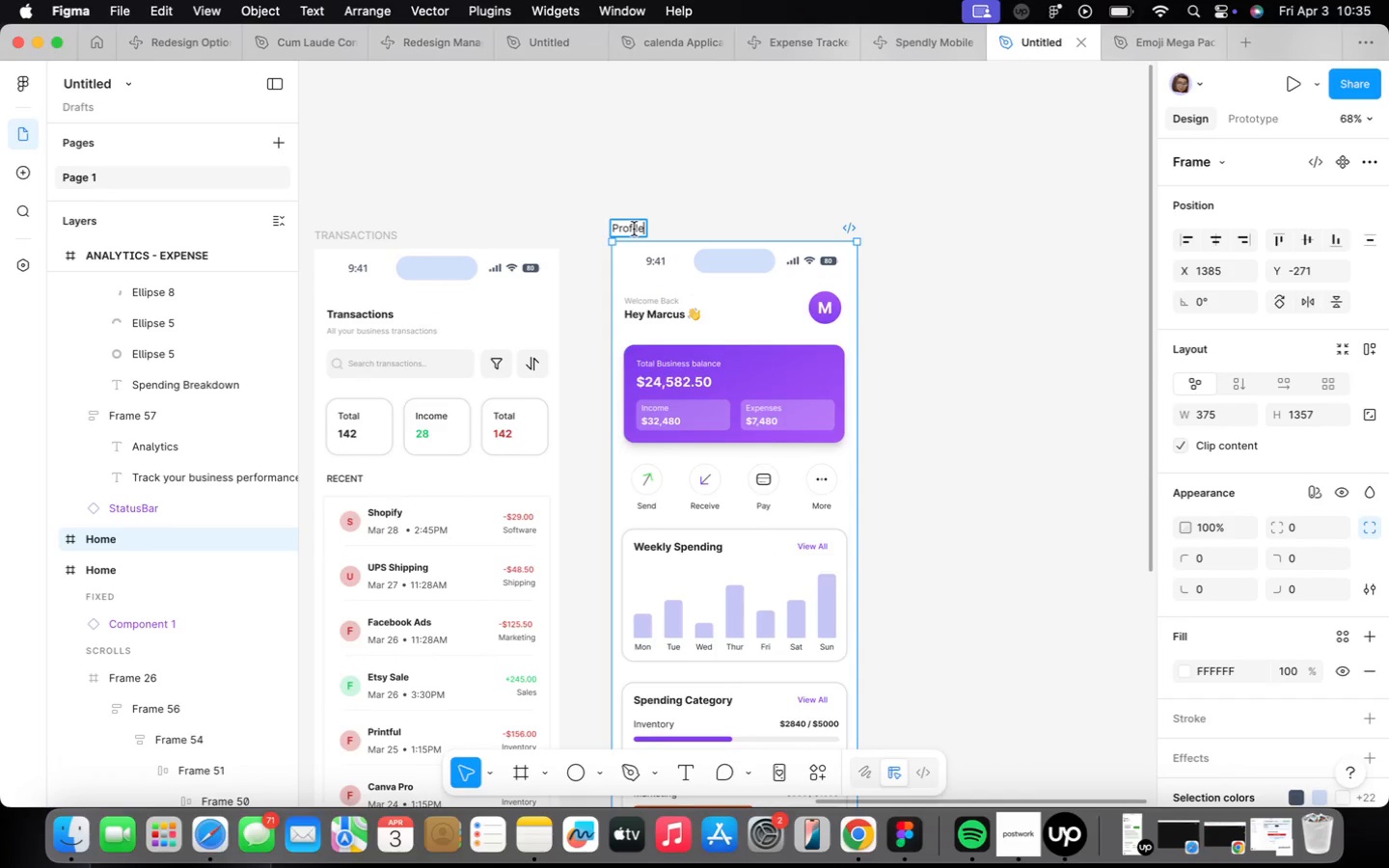 
left_click([750, 180])
 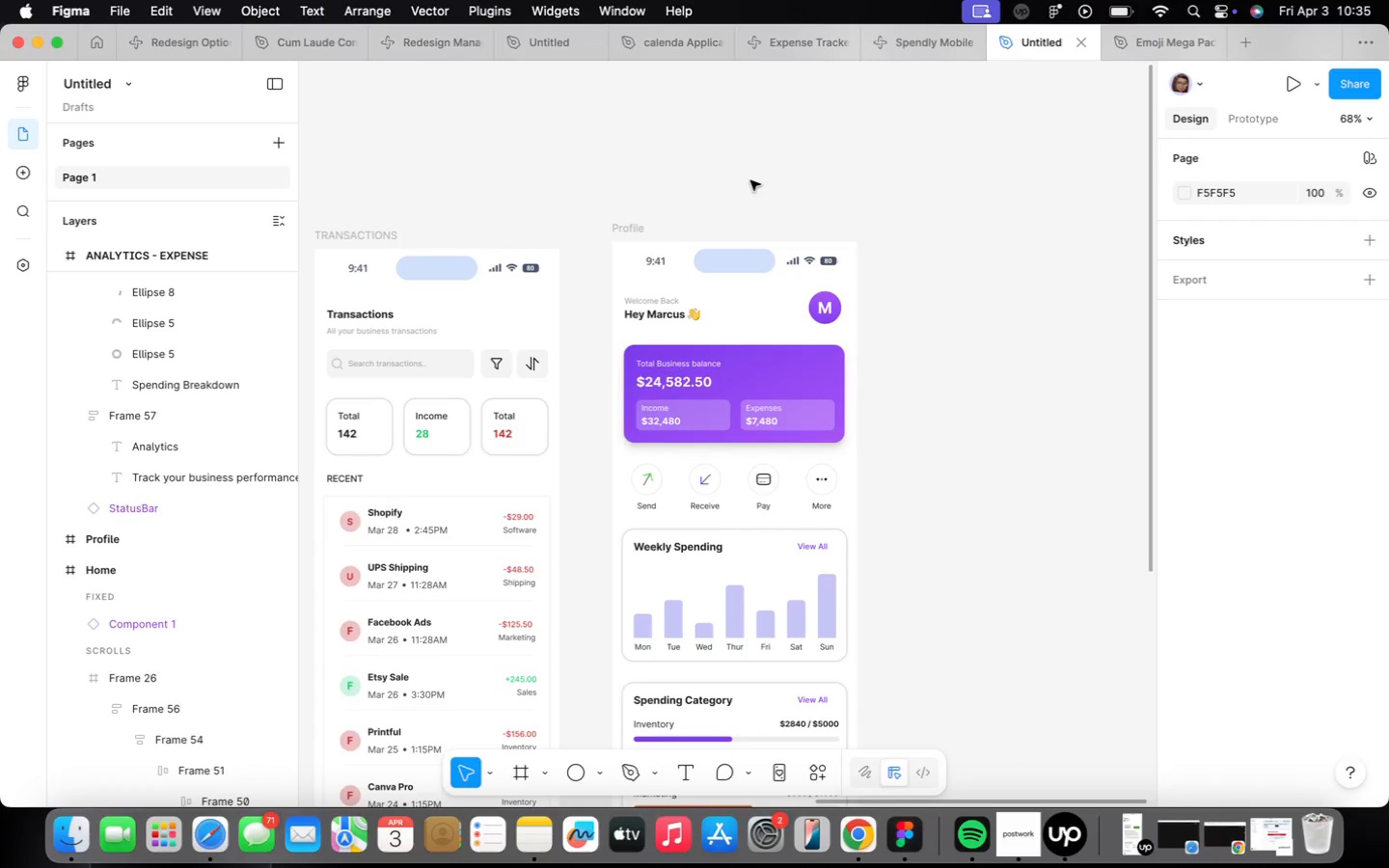 
wait(11.0)
 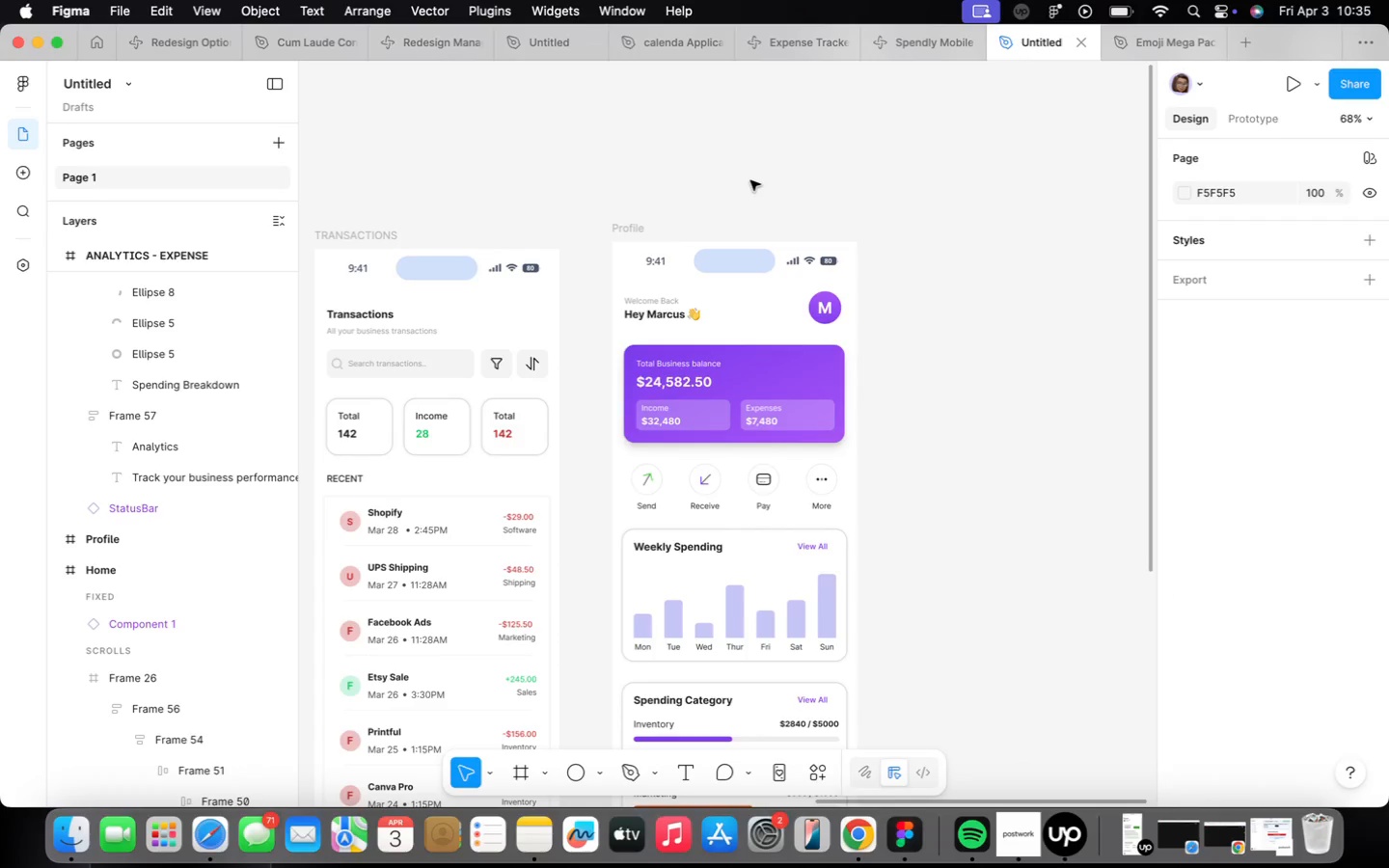 
scroll: coordinate [669, 315], scroll_direction: up, amount: 10.0
 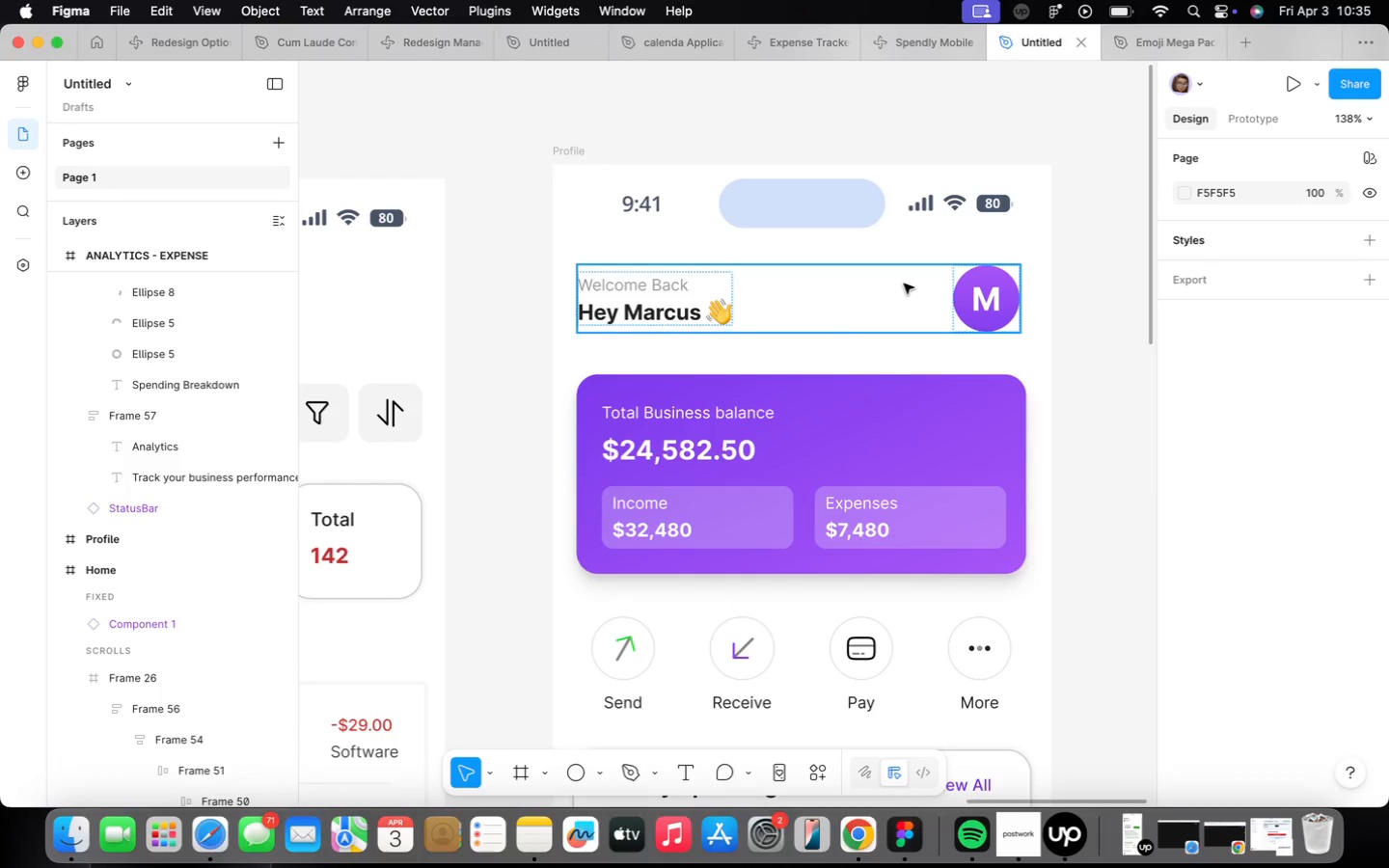 
right_click([903, 284])
 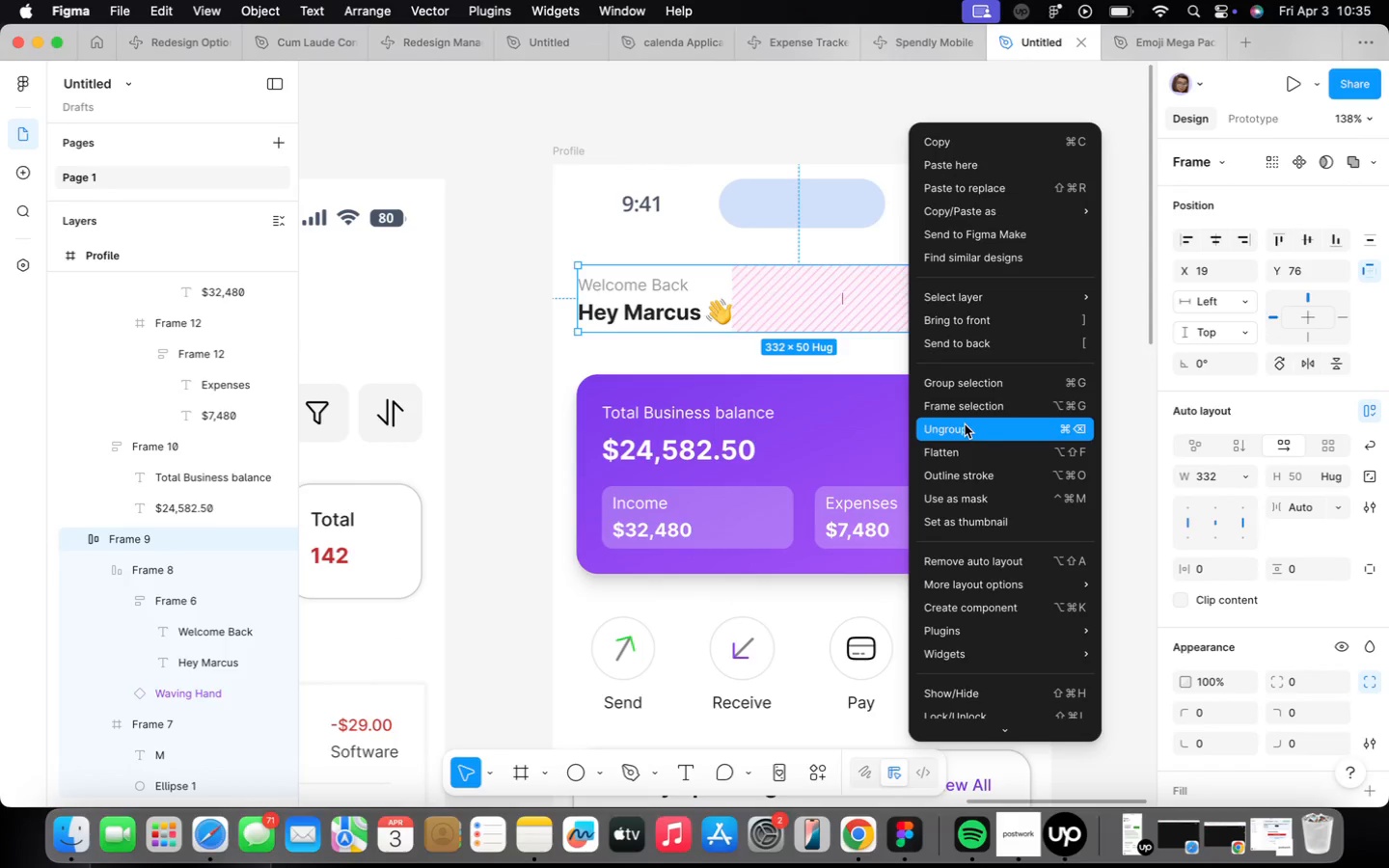 
left_click([1003, 290])
 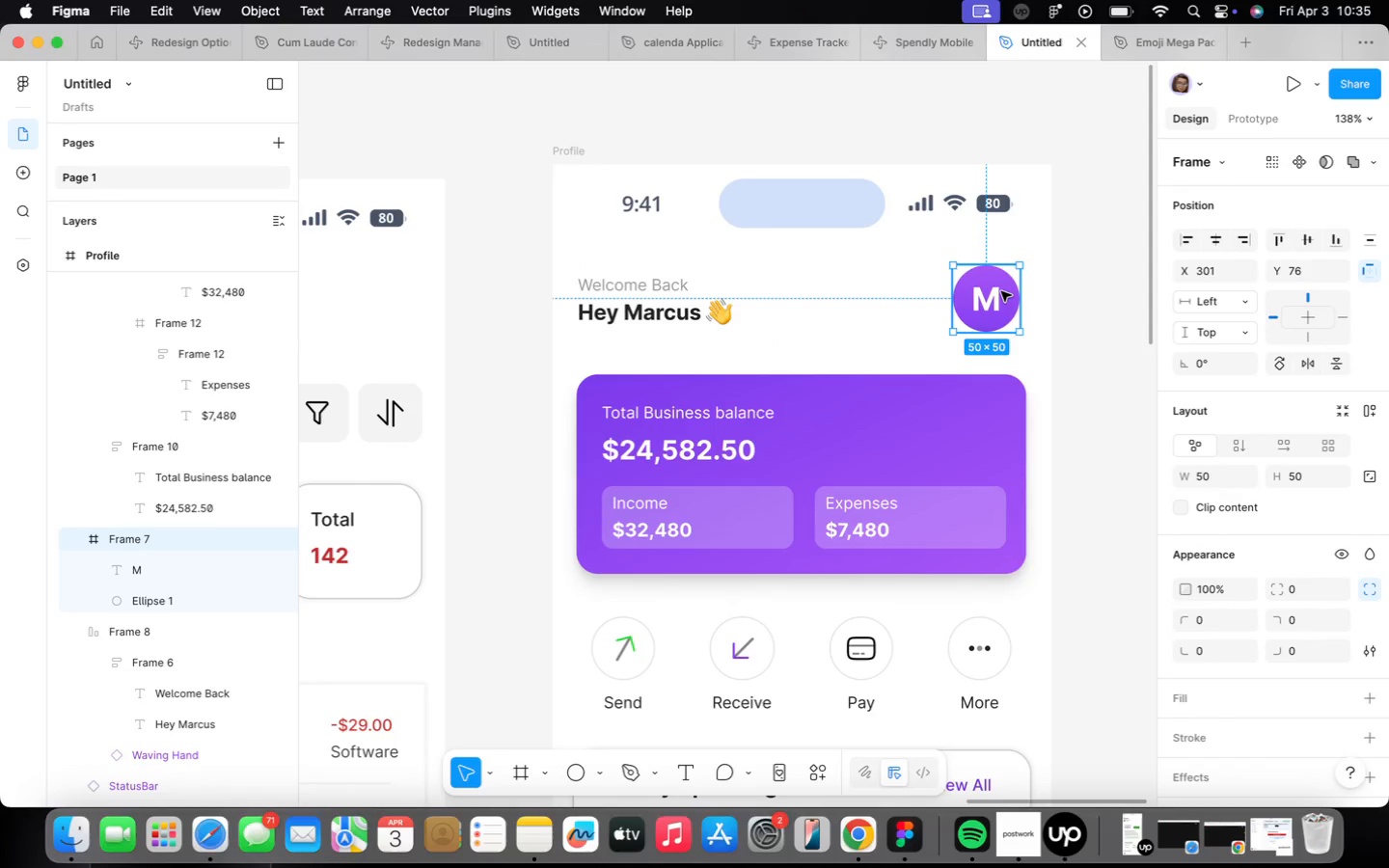 
key(Backspace)
 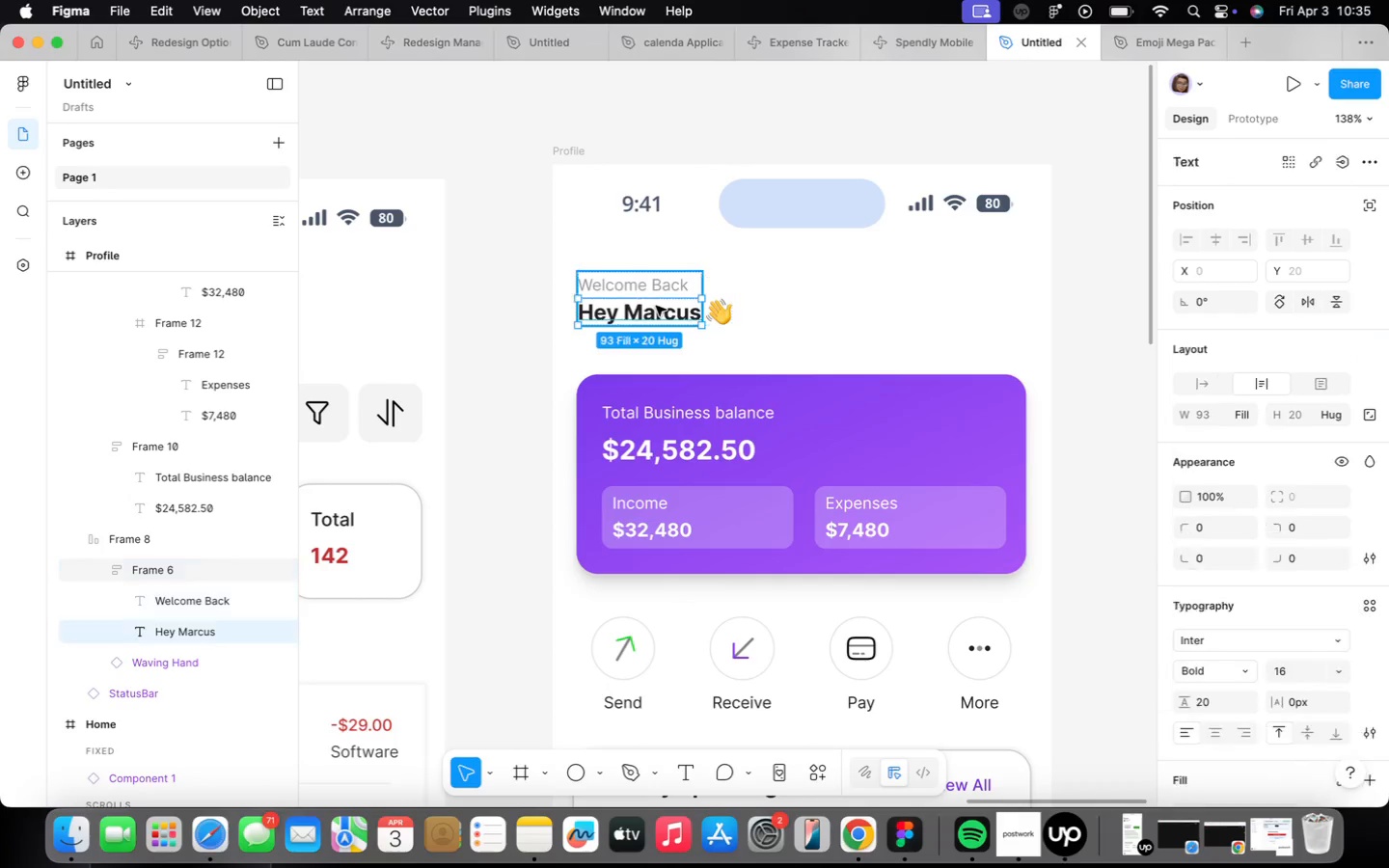 
wait(7.57)
 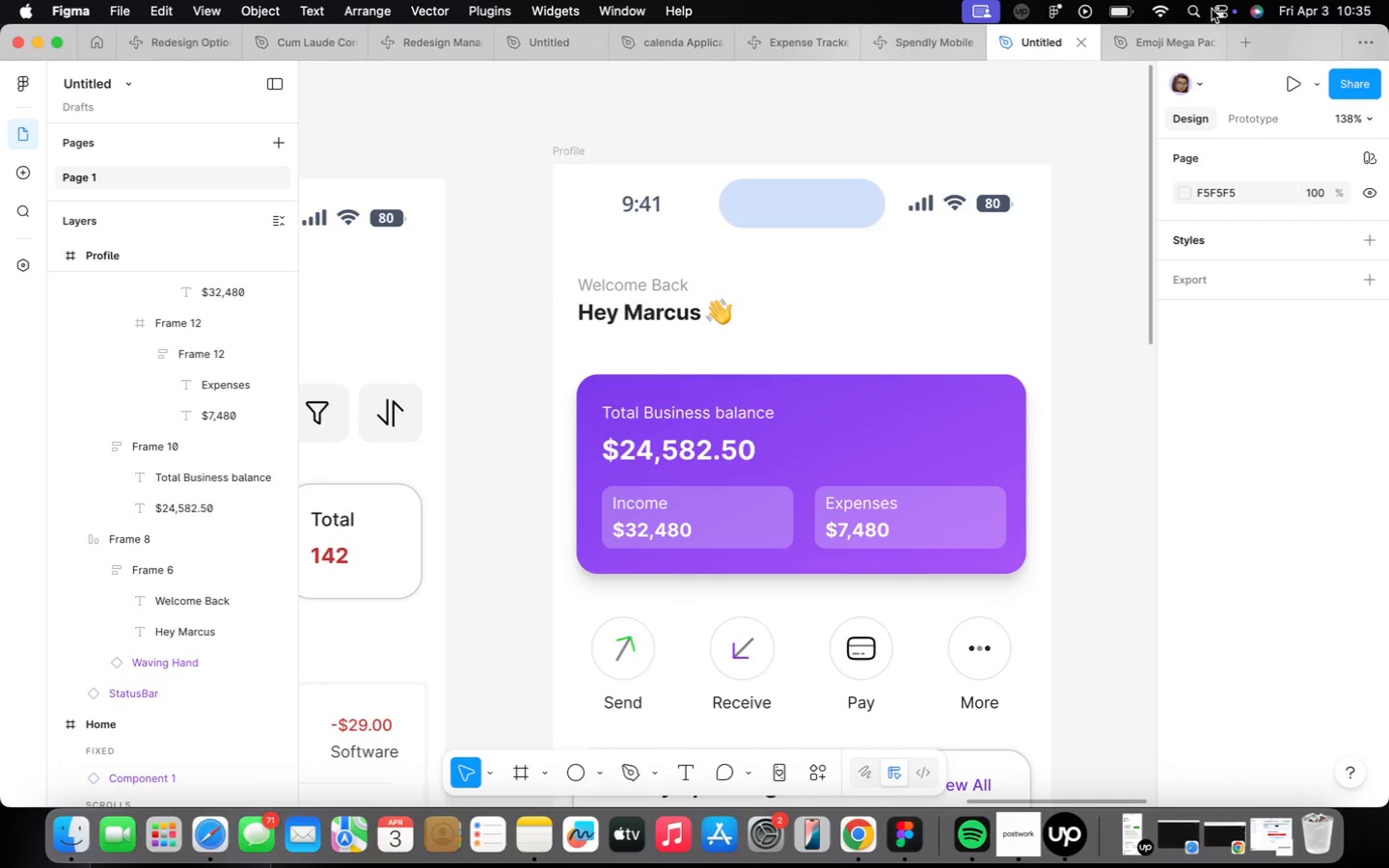 
key(ArrowUp)
 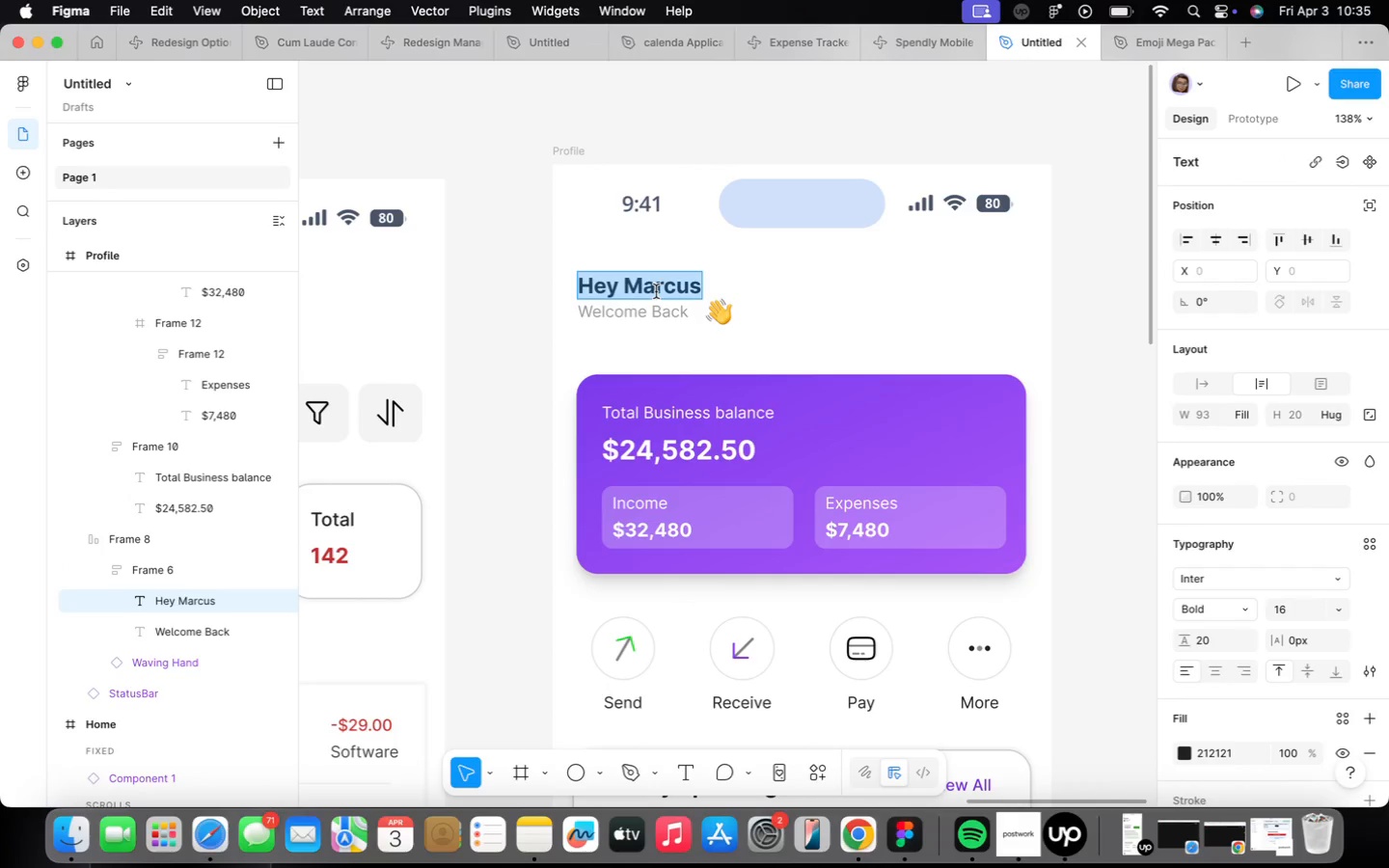 
type(Profile)
 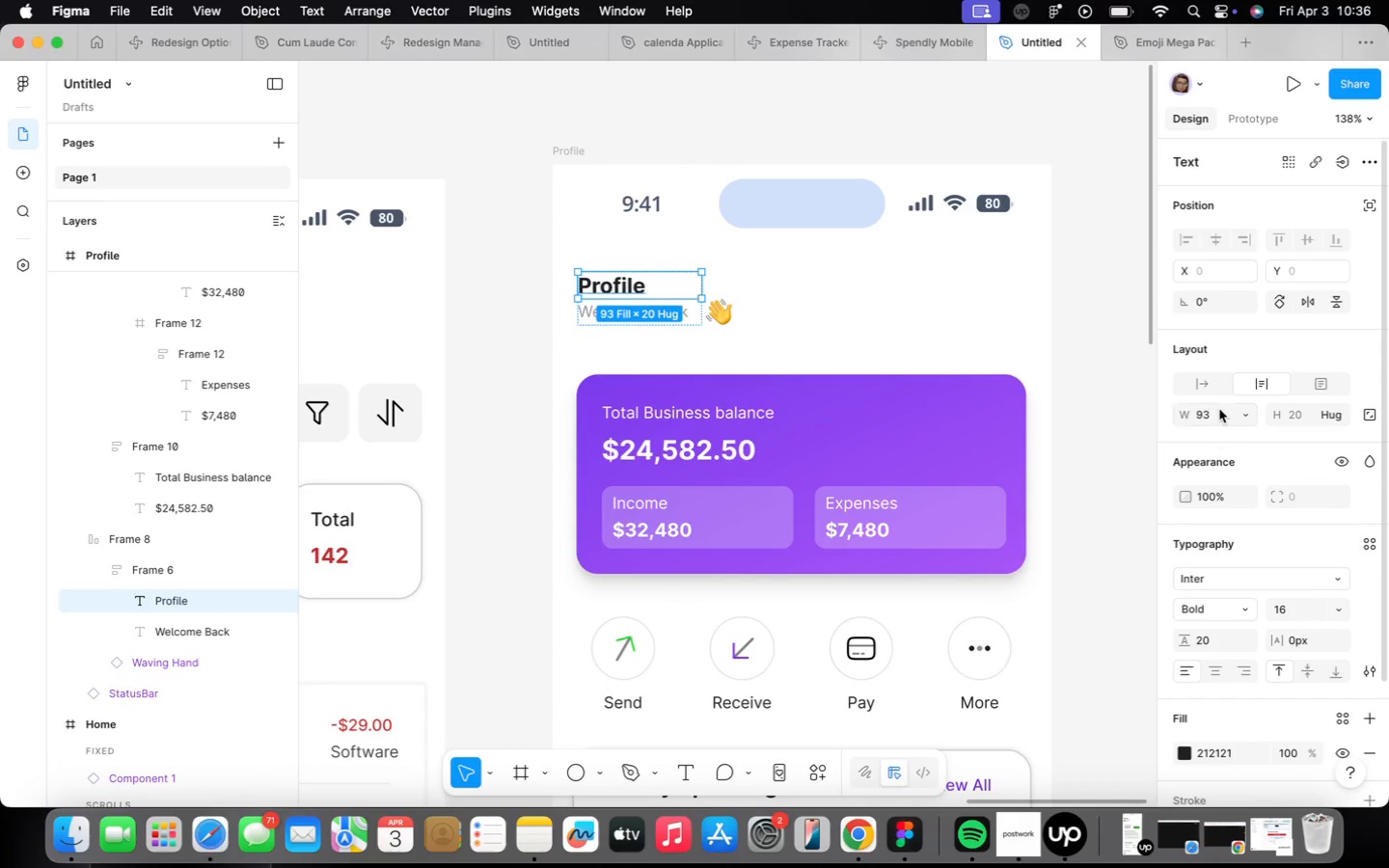 
left_click([1201, 391])
 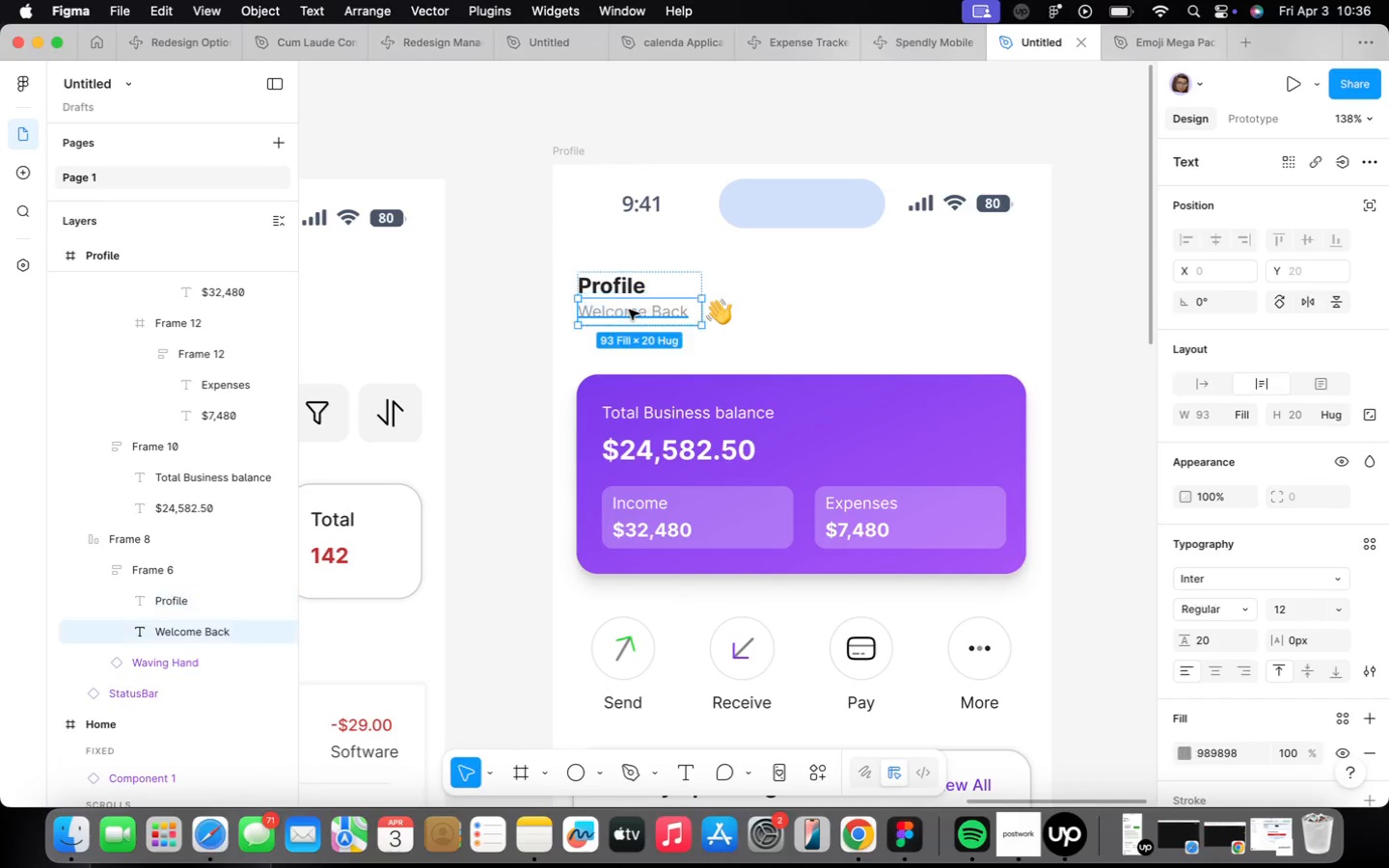 
type(Manage )
 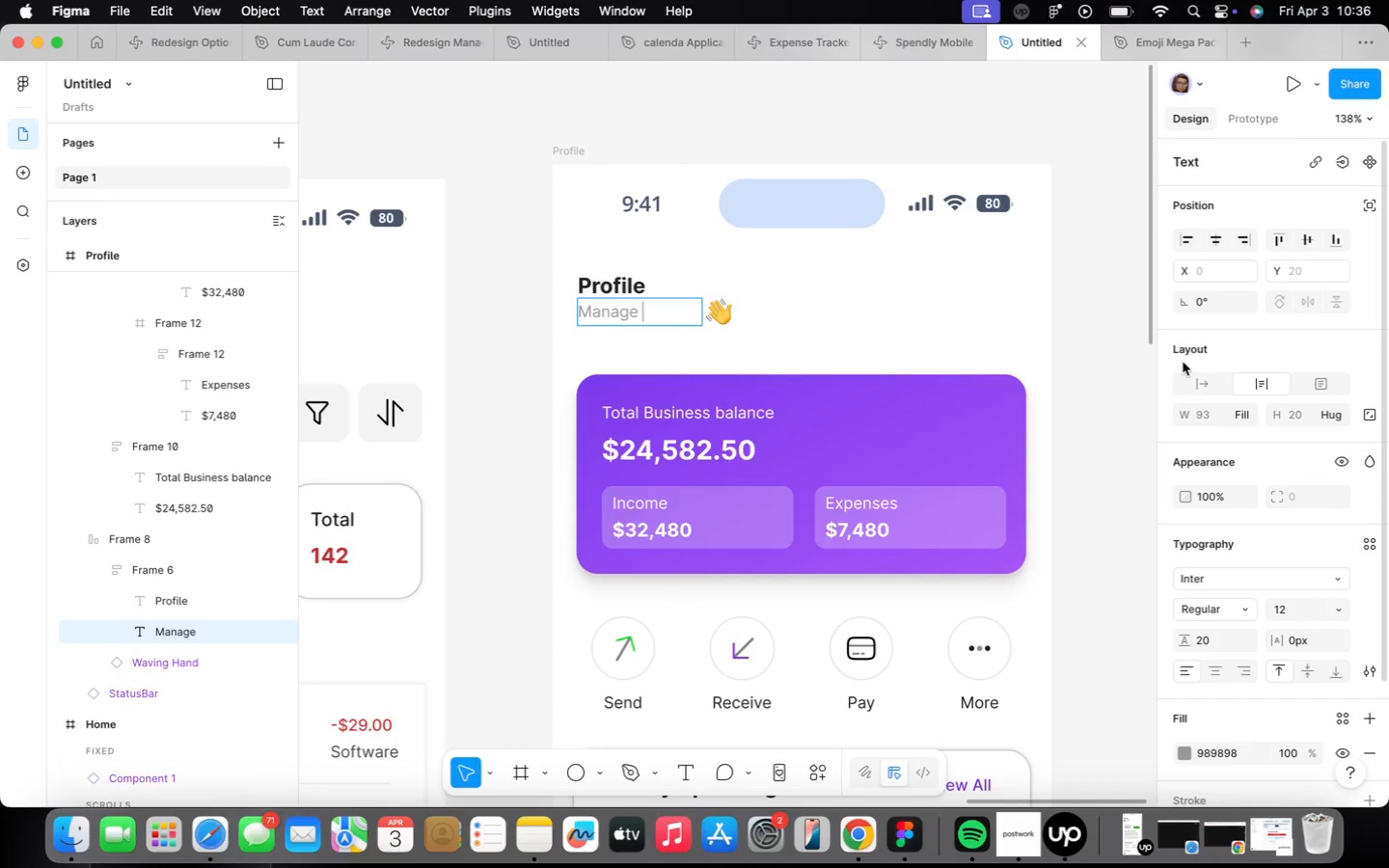 
left_click([1193, 380])
 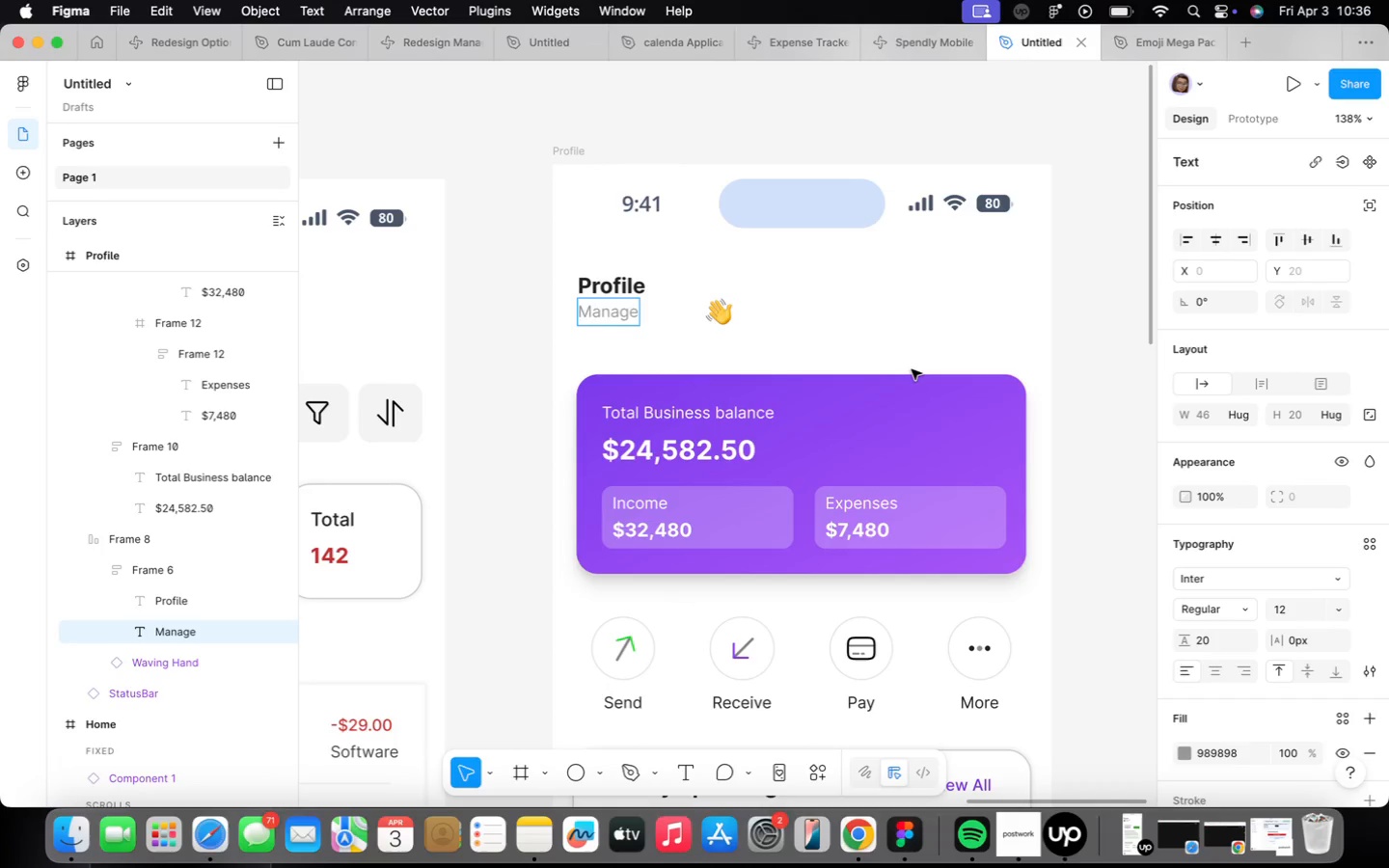 
type(your account)
 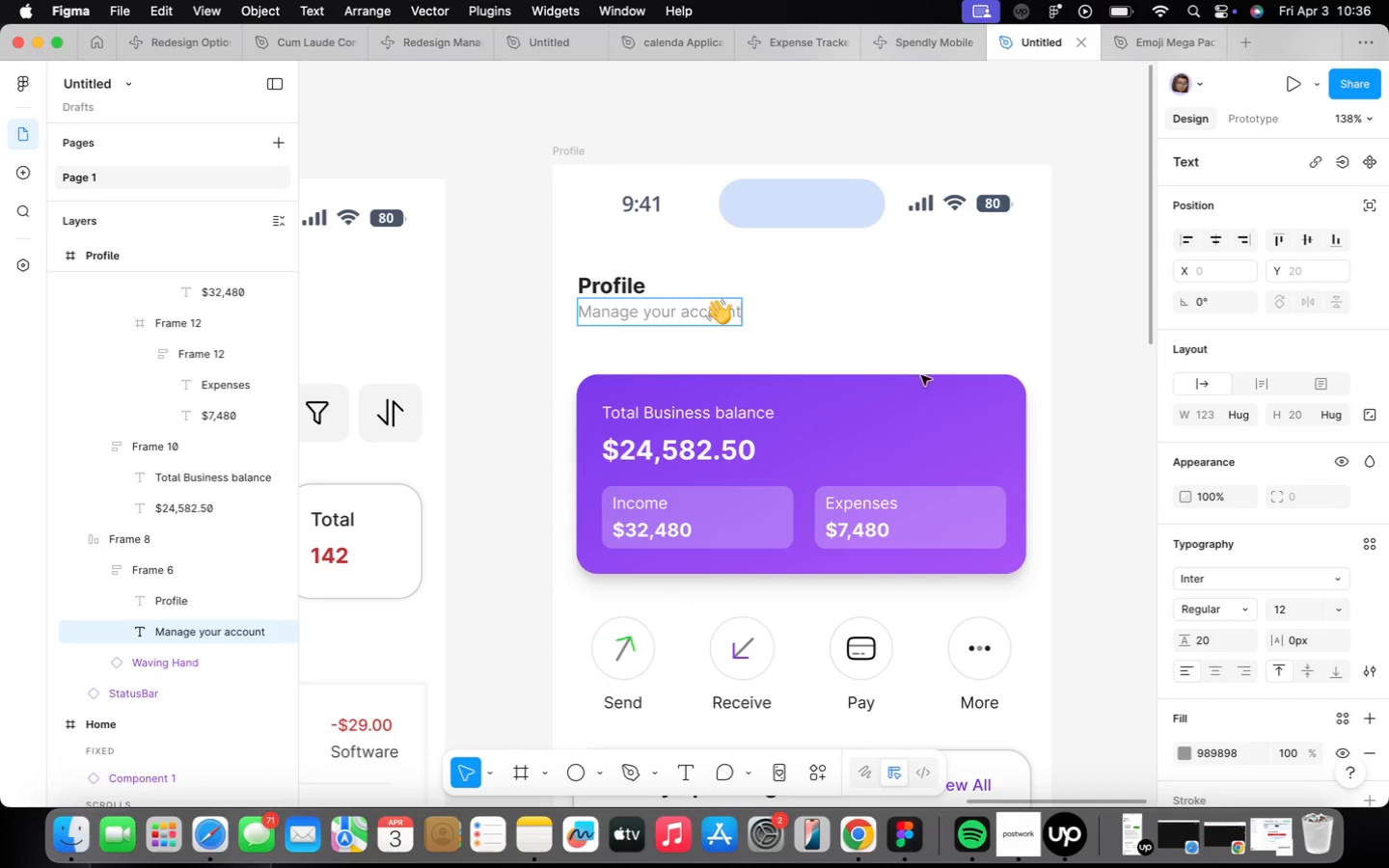 
scroll: coordinate [705, 298], scroll_direction: up, amount: 16.0
 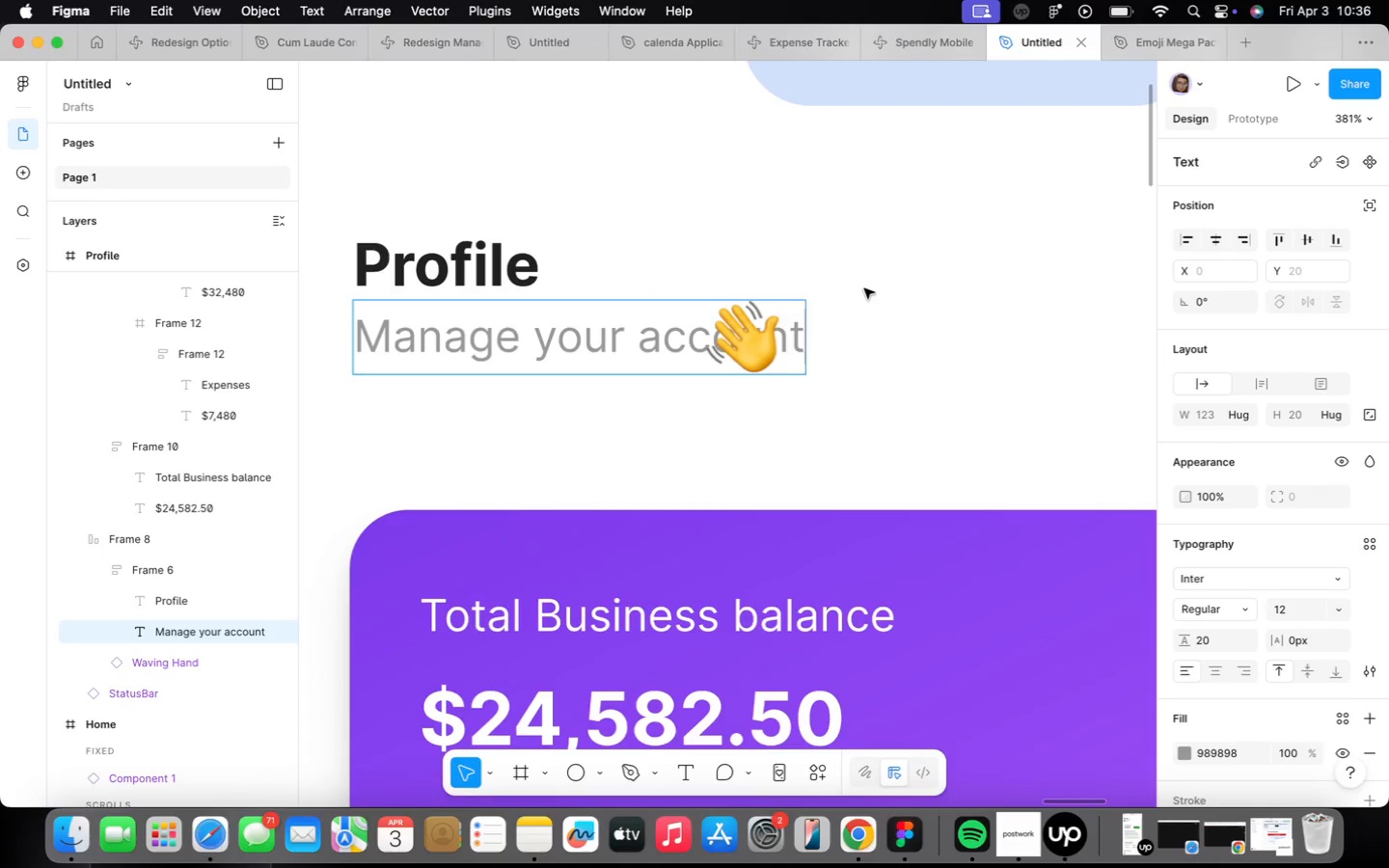 
type( settings)
 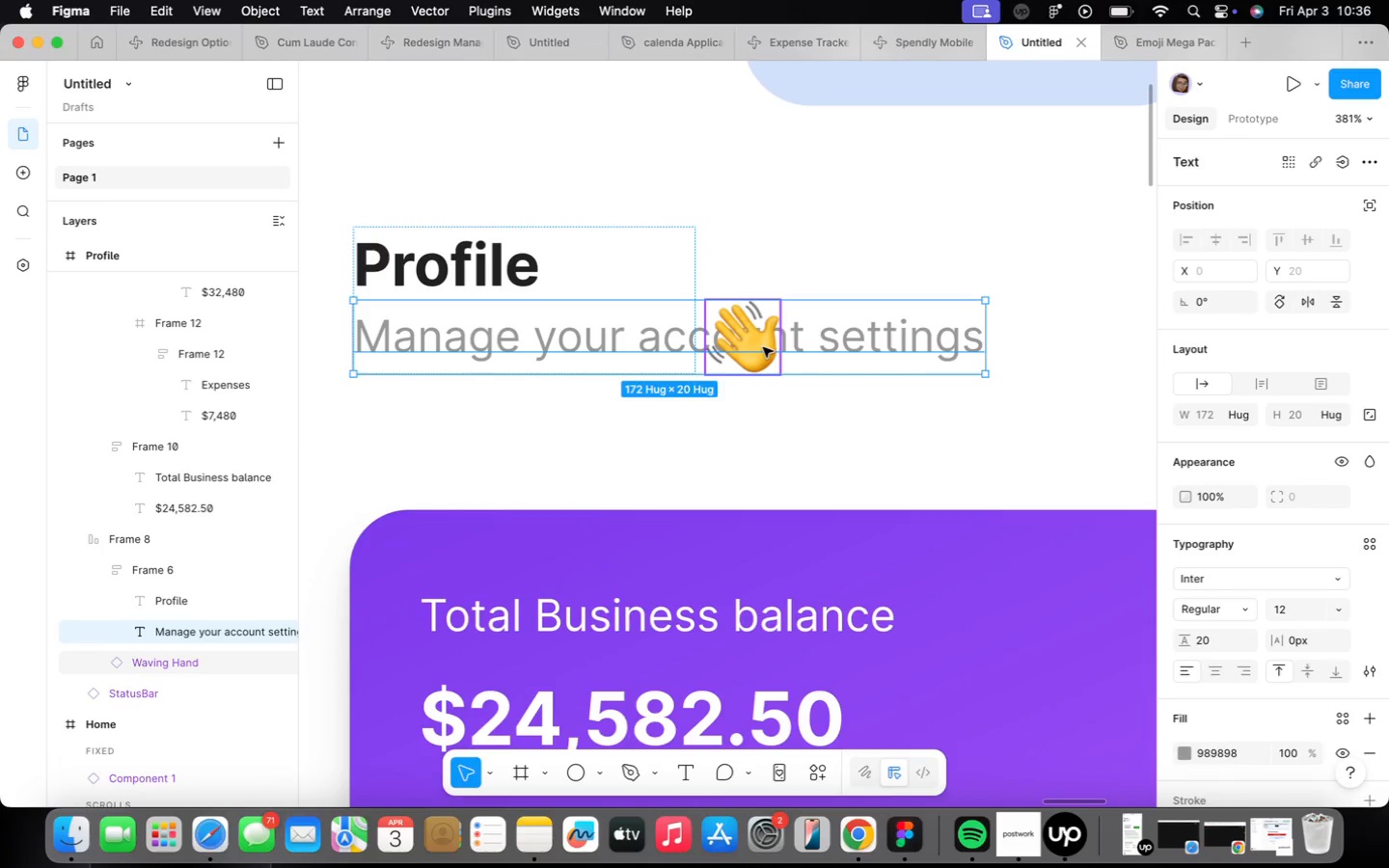 
key(Backspace)
 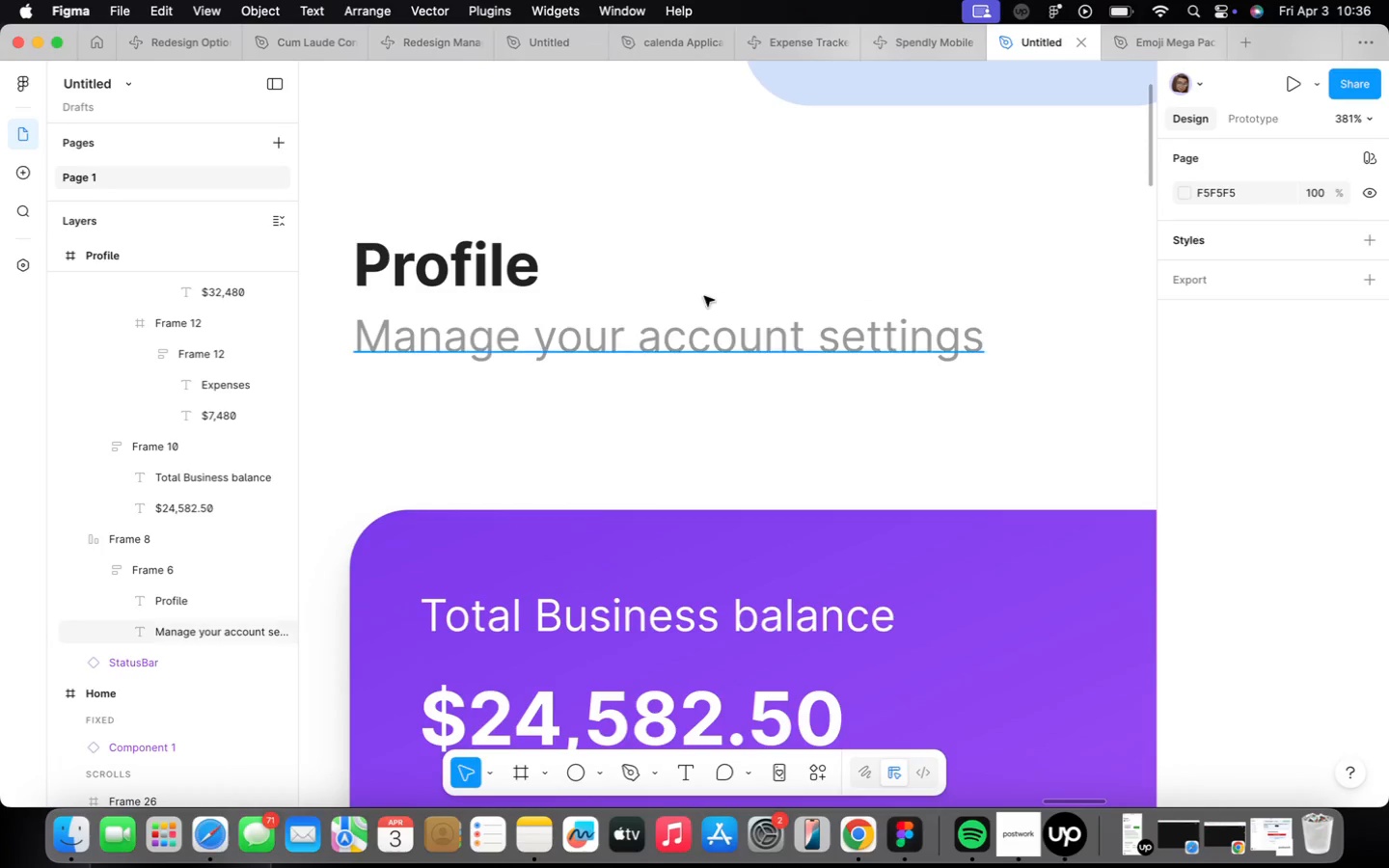 
double_click([699, 297])
 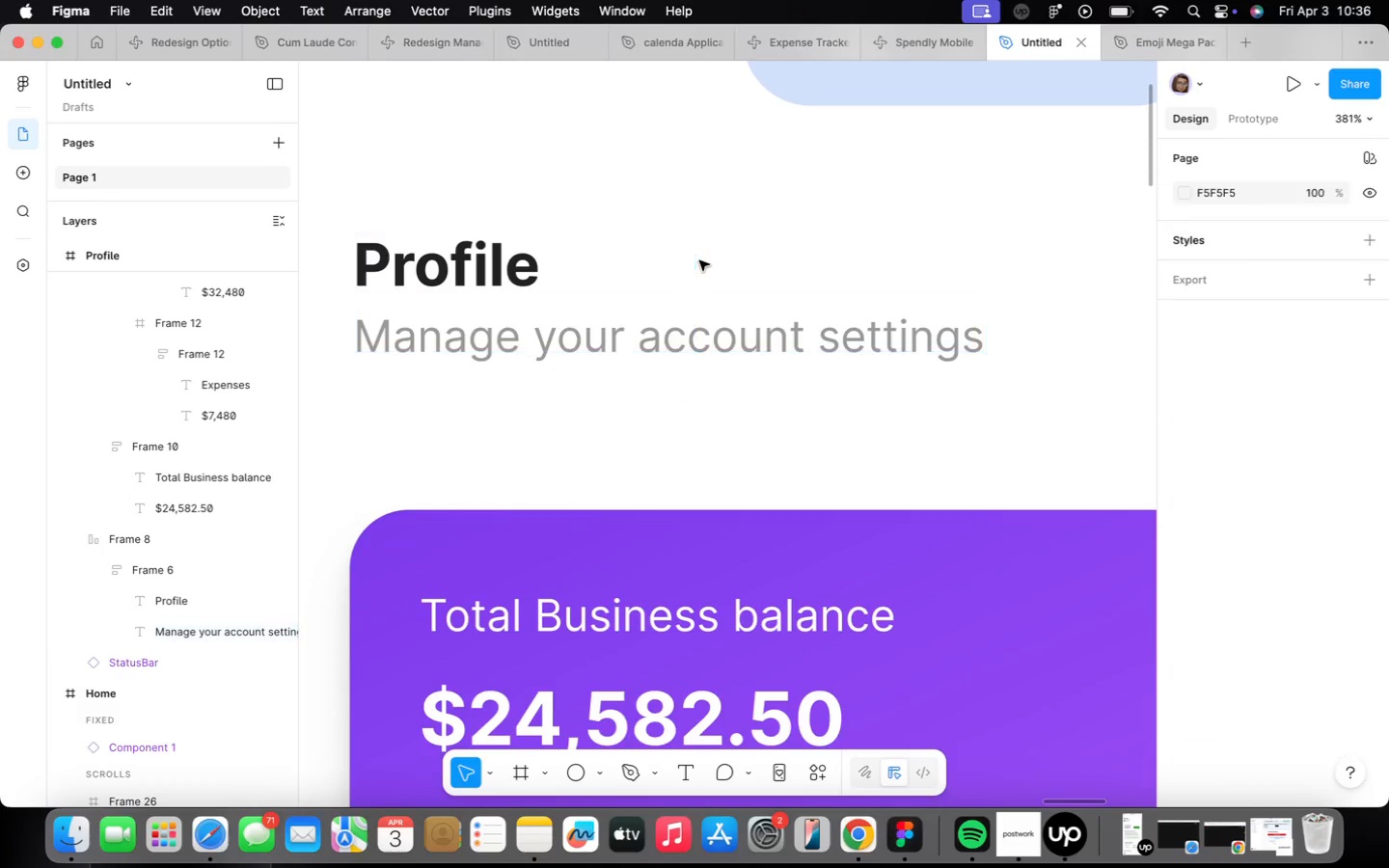 
double_click([699, 259])
 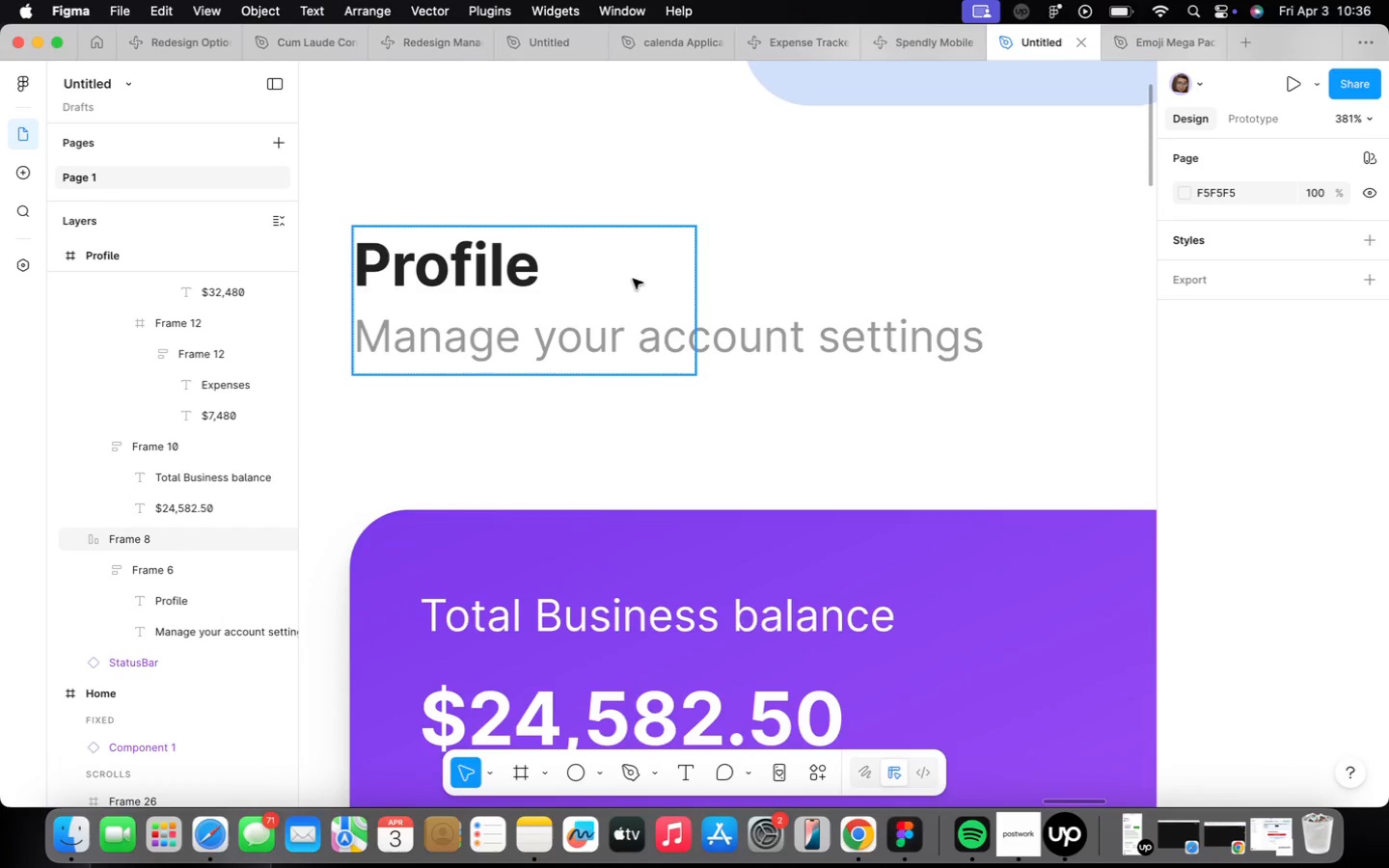 
left_click([635, 275])
 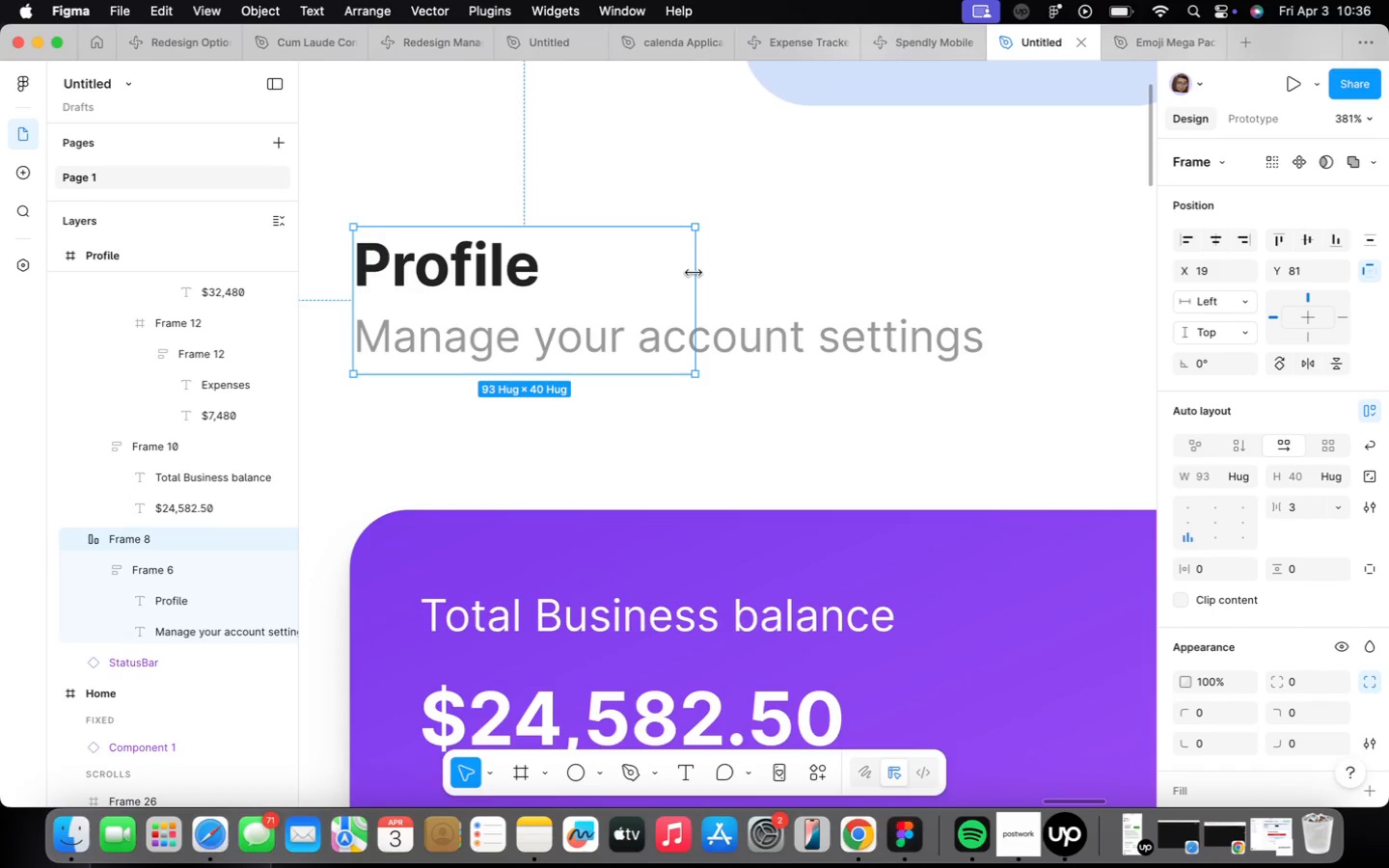 
wait(8.14)
 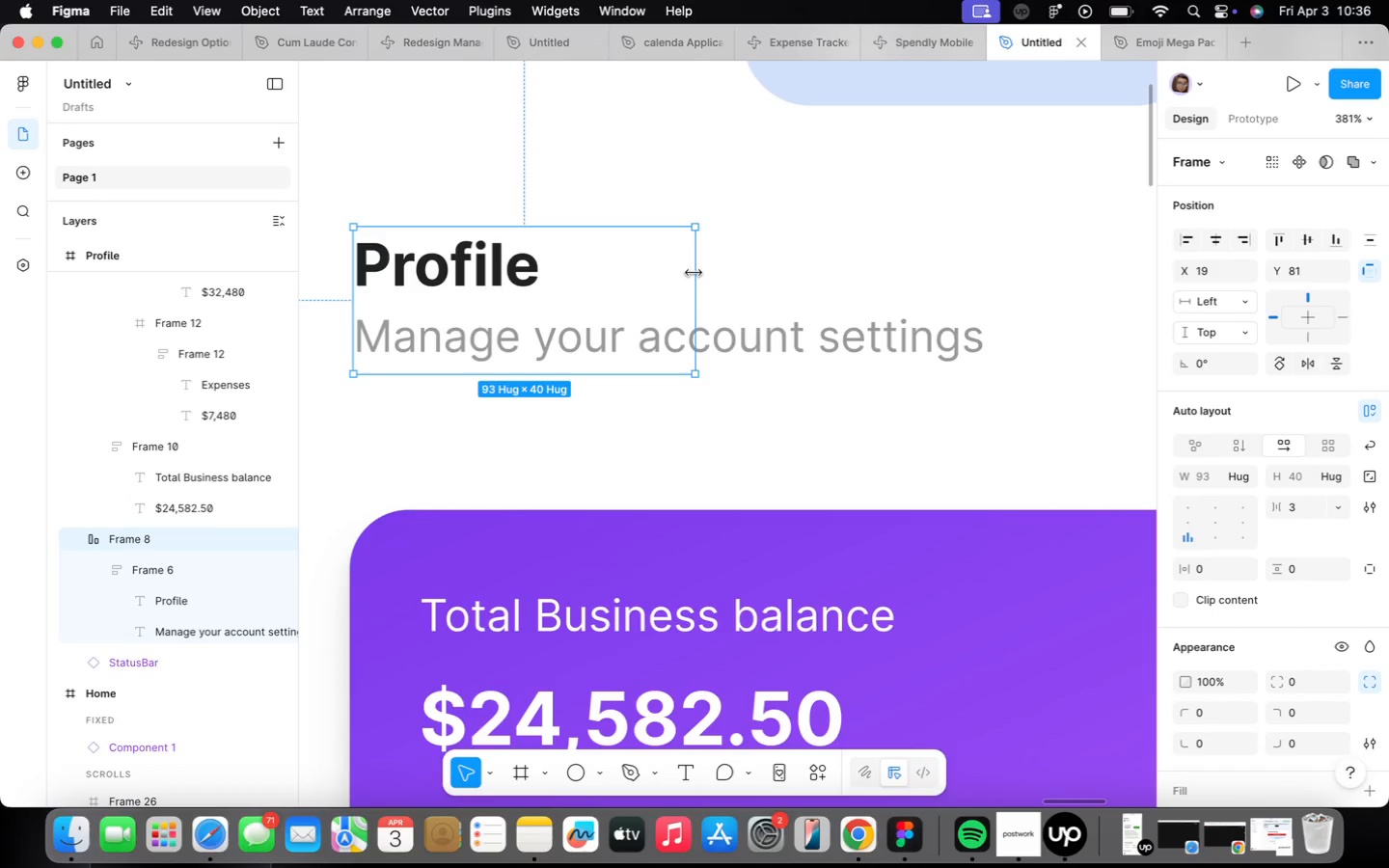 
scroll: coordinate [694, 273], scroll_direction: down, amount: 4.0
 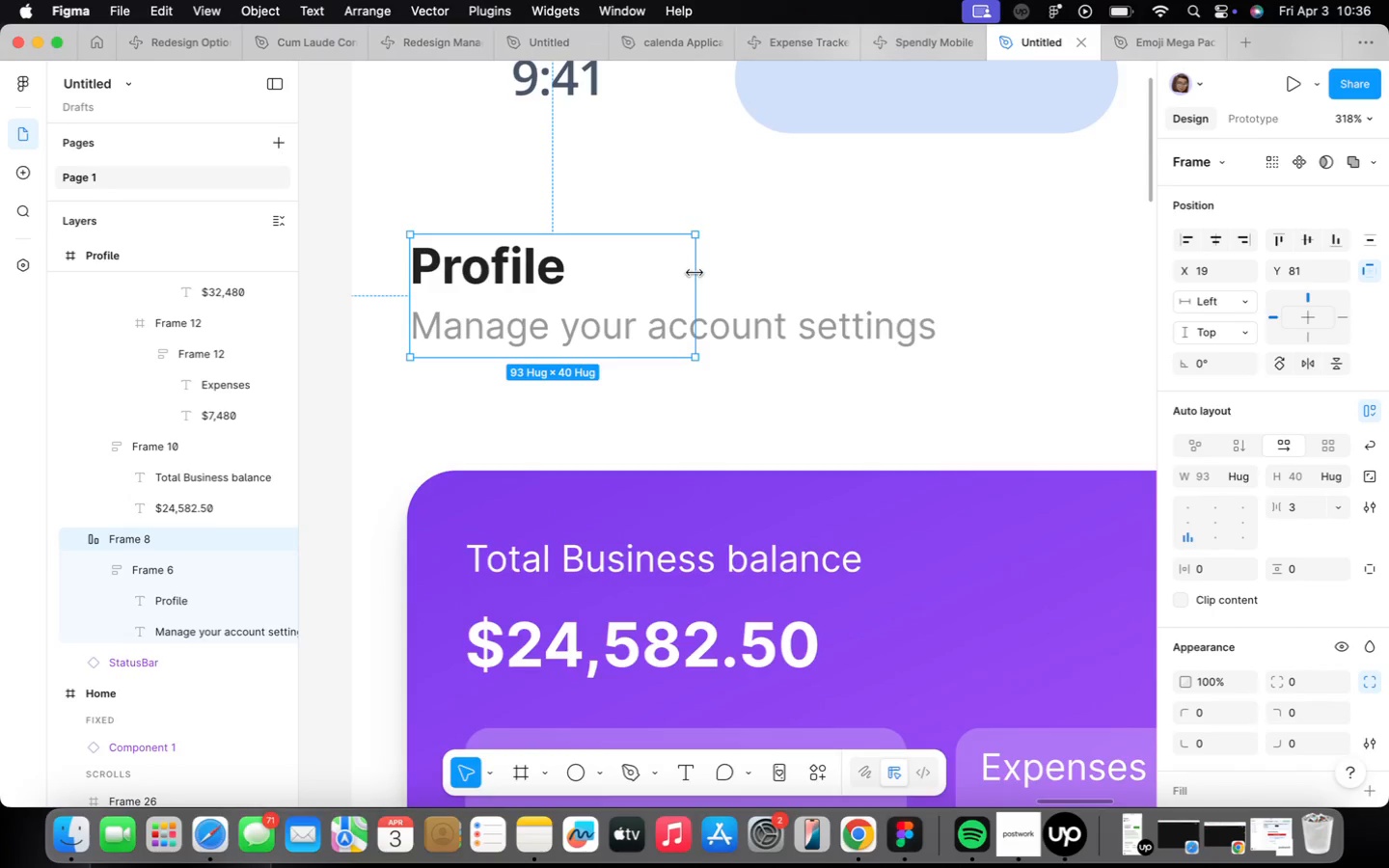 
left_click_drag(start_coordinate=[694, 273], to_coordinate=[940, 269])
 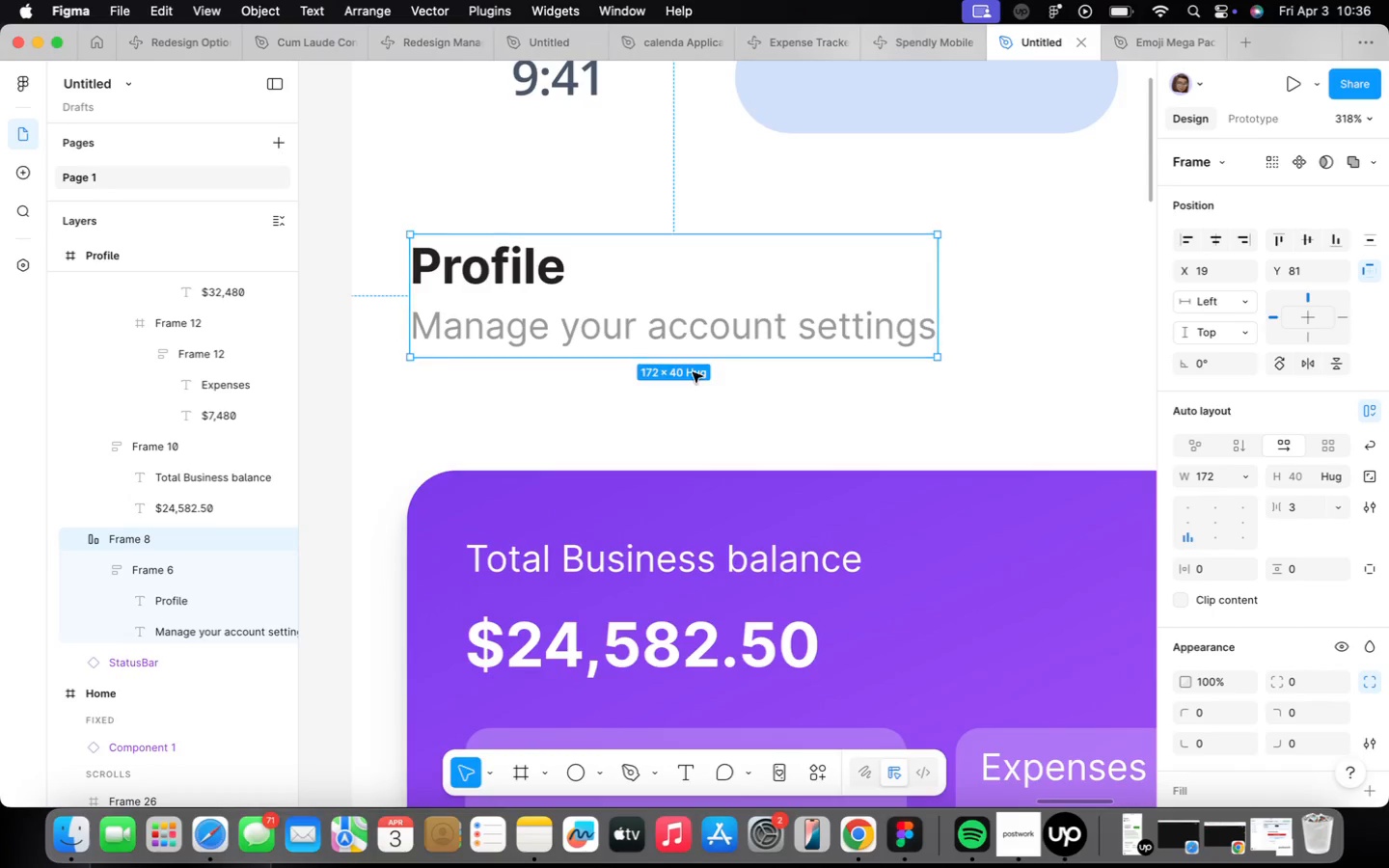 
scroll: coordinate [694, 369], scroll_direction: down, amount: 5.0
 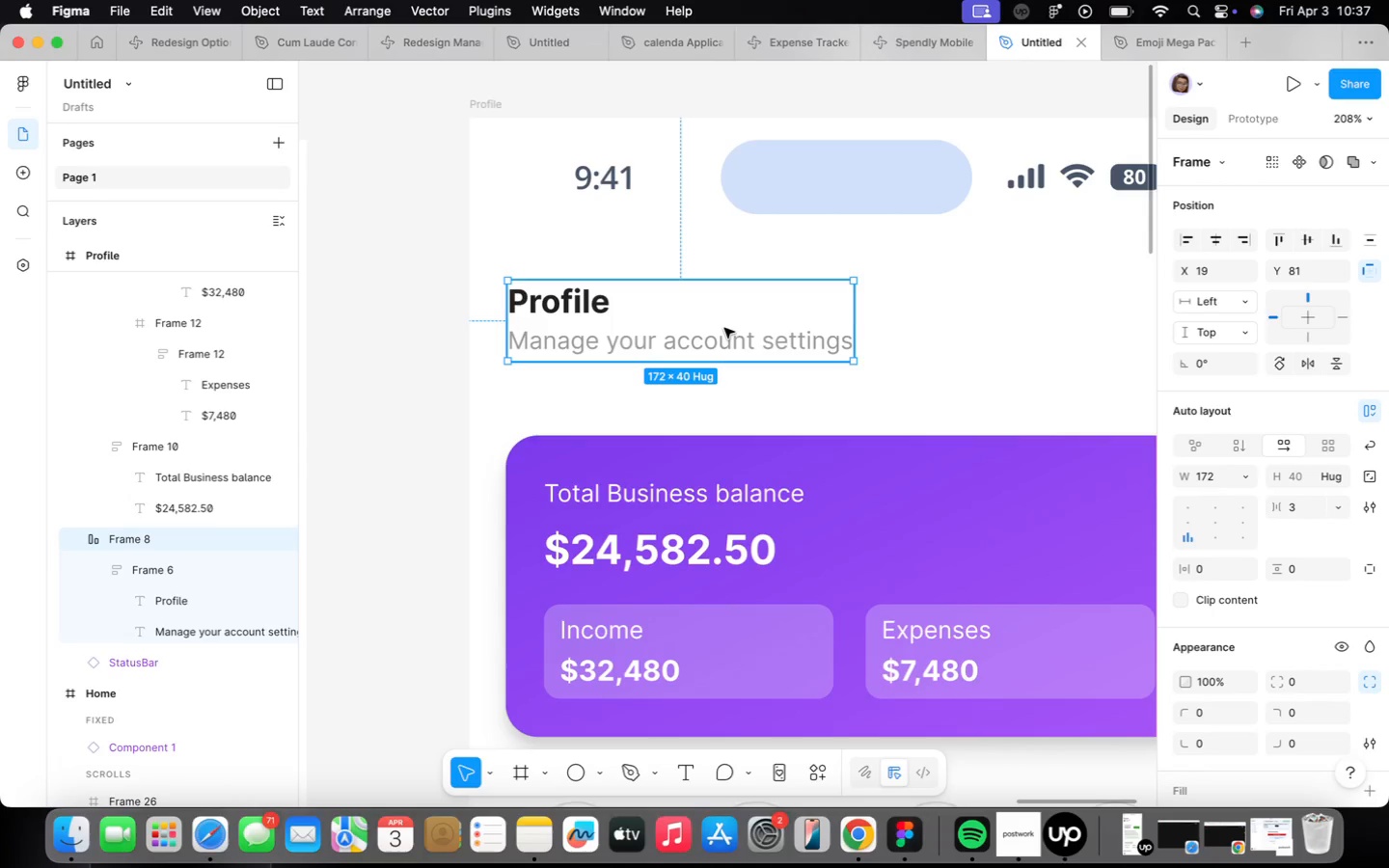 
wait(38.32)
 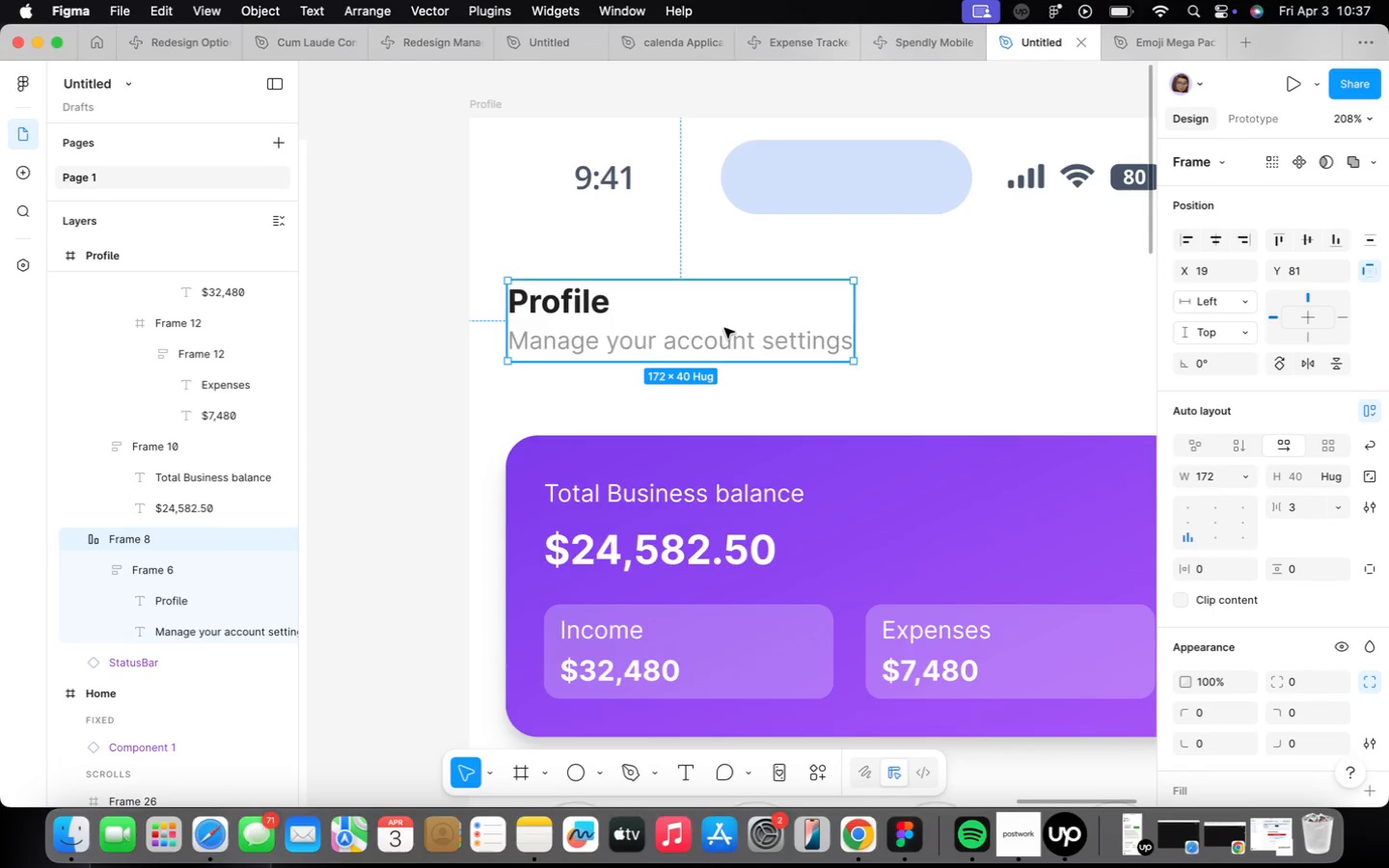 
right_click([724, 328])
 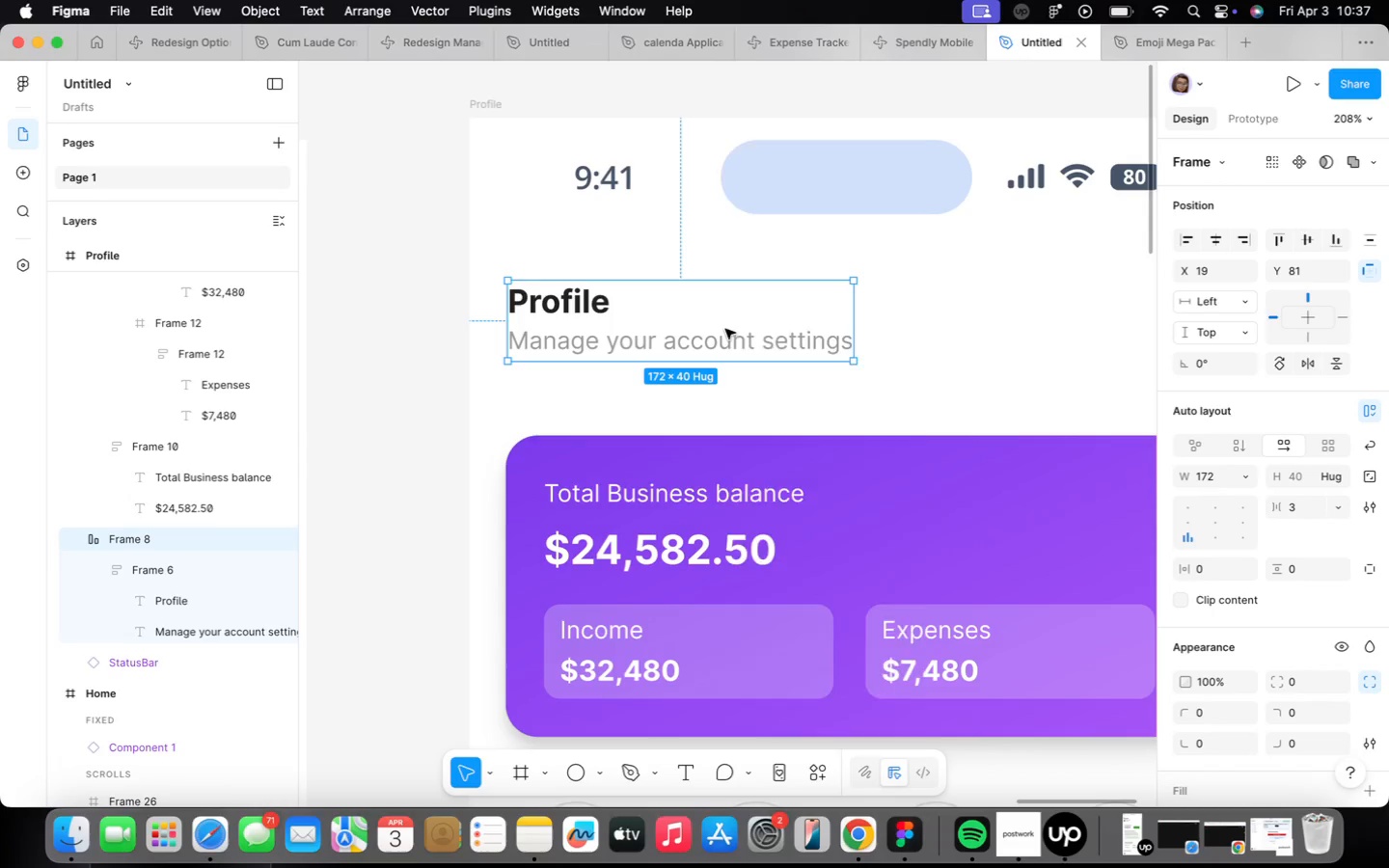 
left_click_drag(start_coordinate=[724, 328], to_coordinate=[776, 336])
 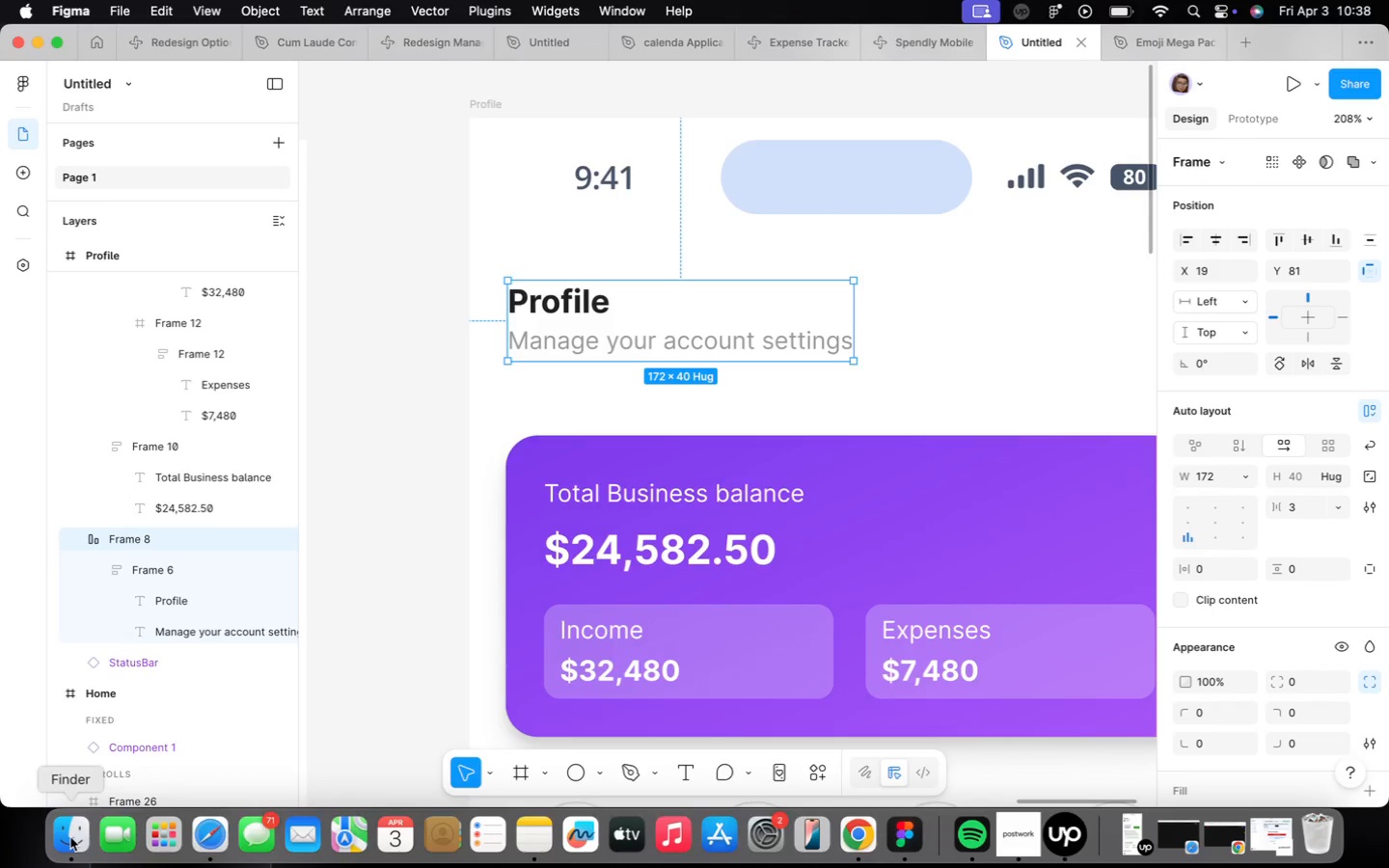 
wait(69.66)
 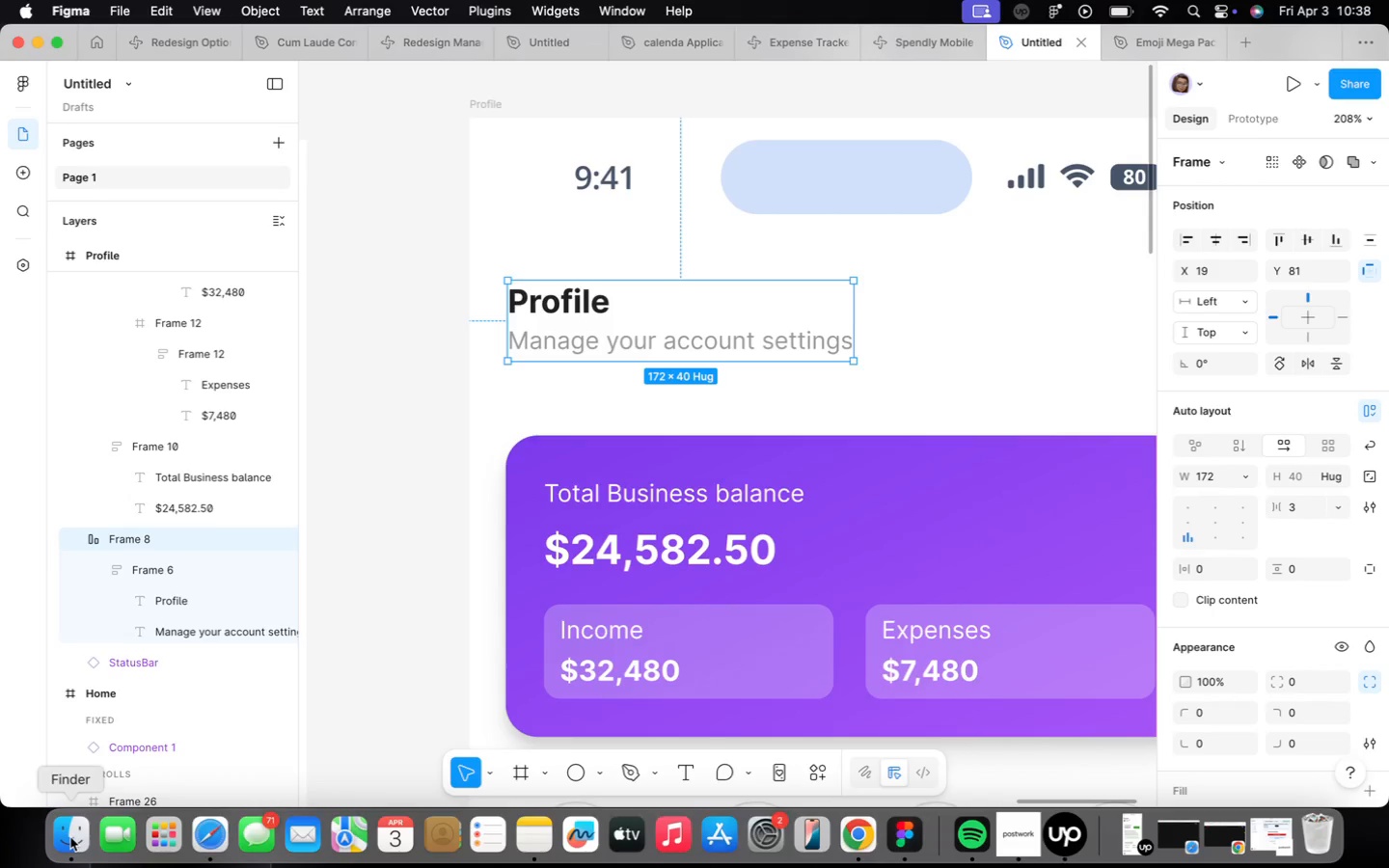 
mouse_move([23, 863])
 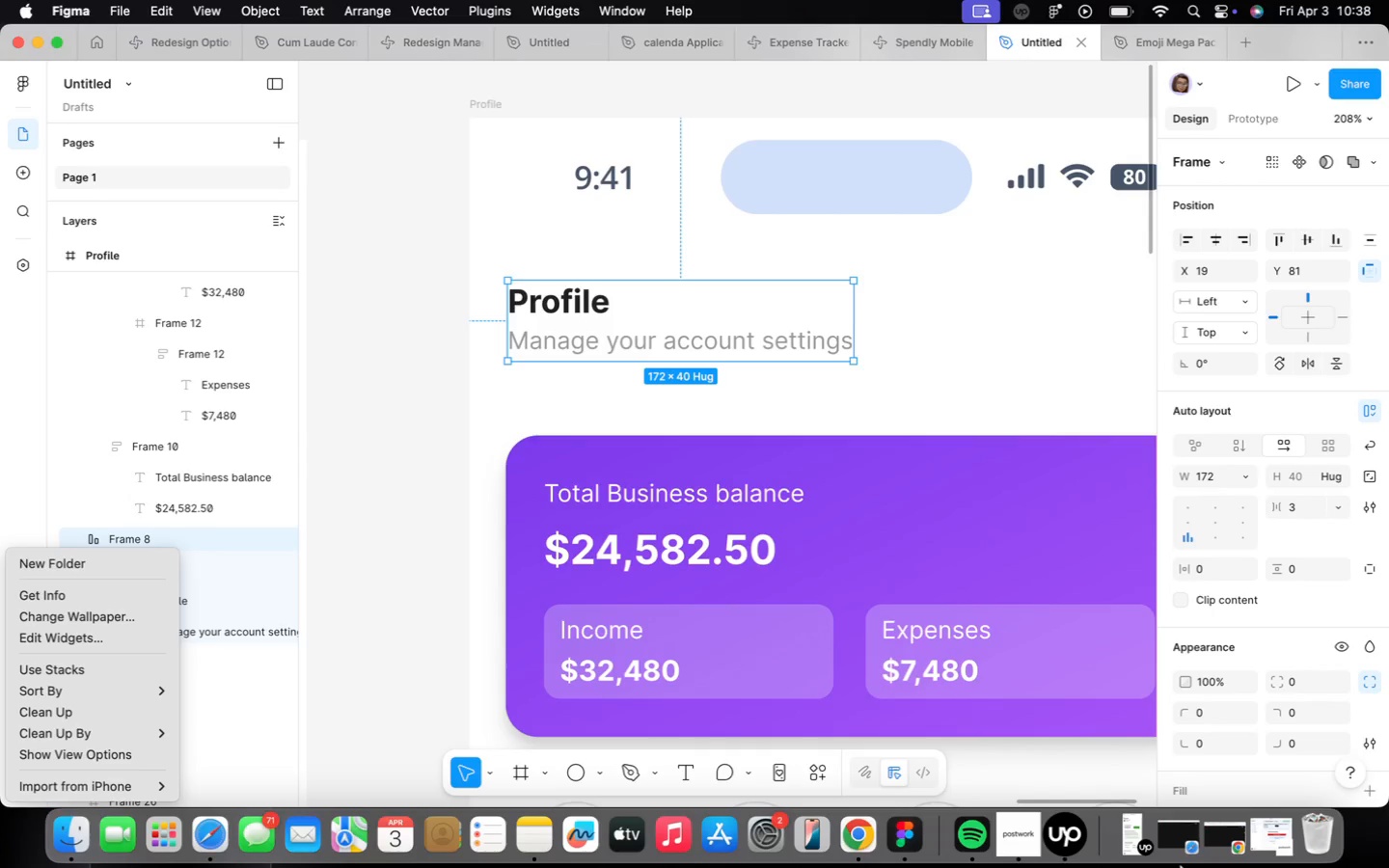 
mouse_move([1365, 866])
 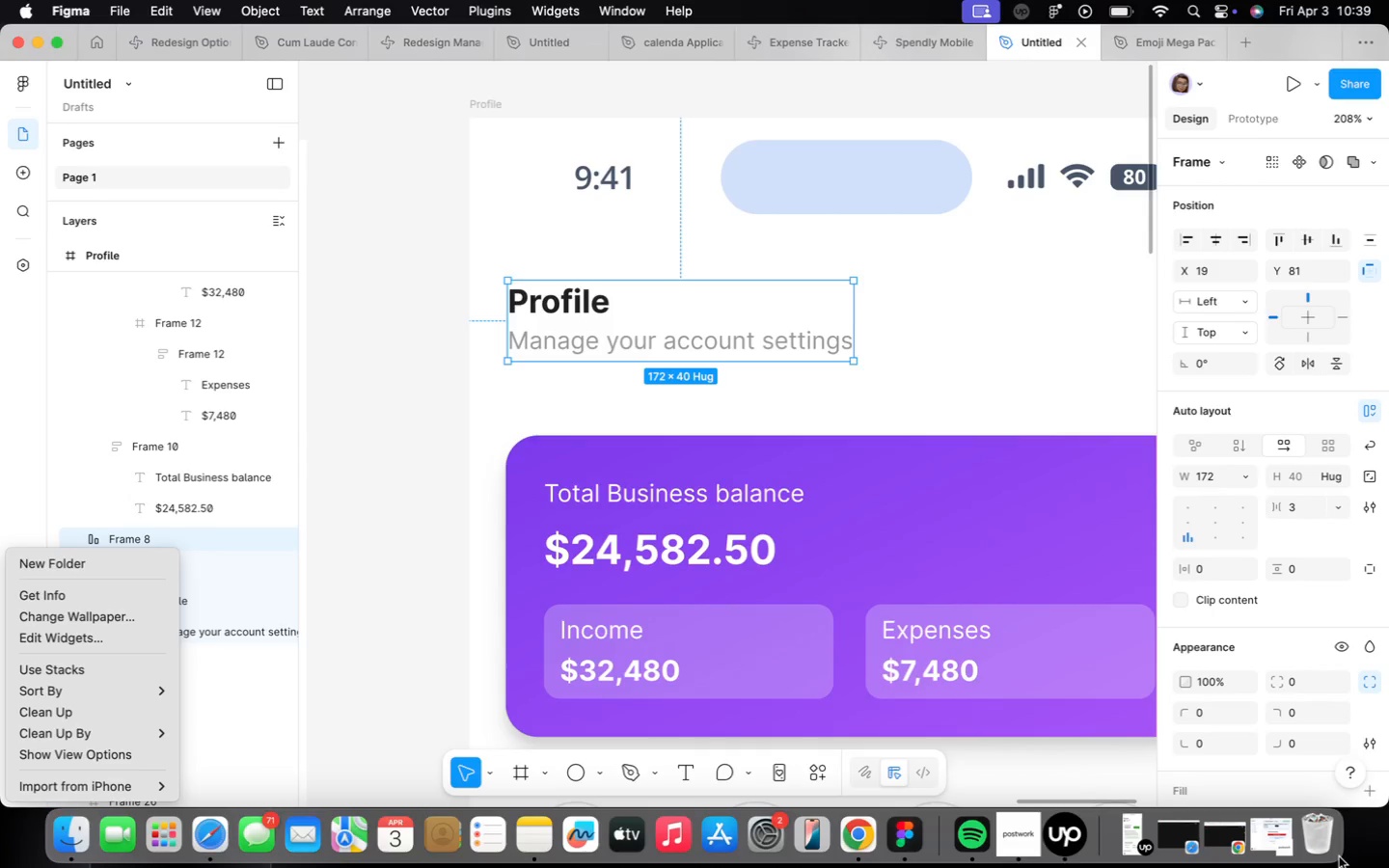 
wait(57.23)
 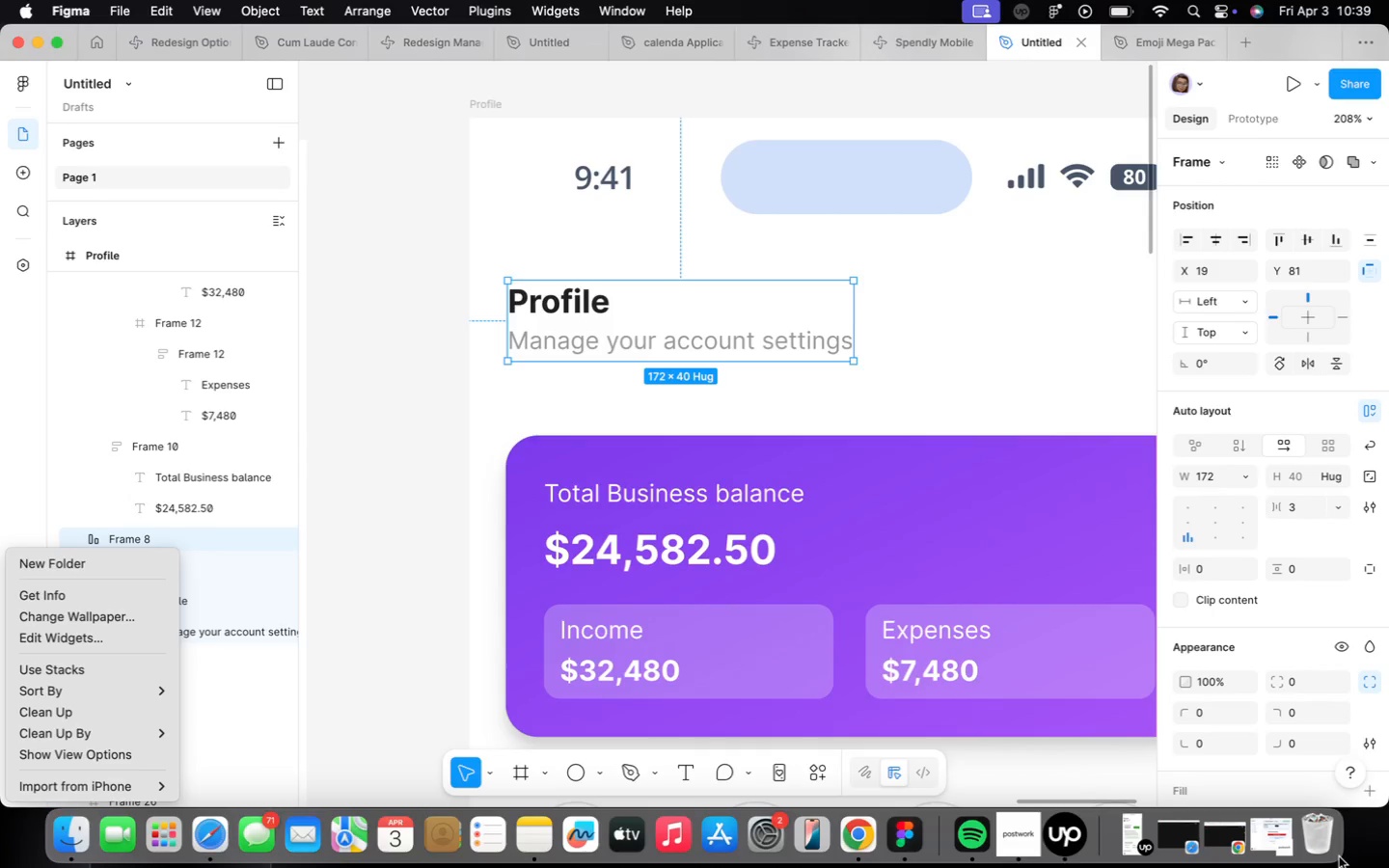 
scroll: coordinate [962, 344], scroll_direction: down, amount: 3.0
 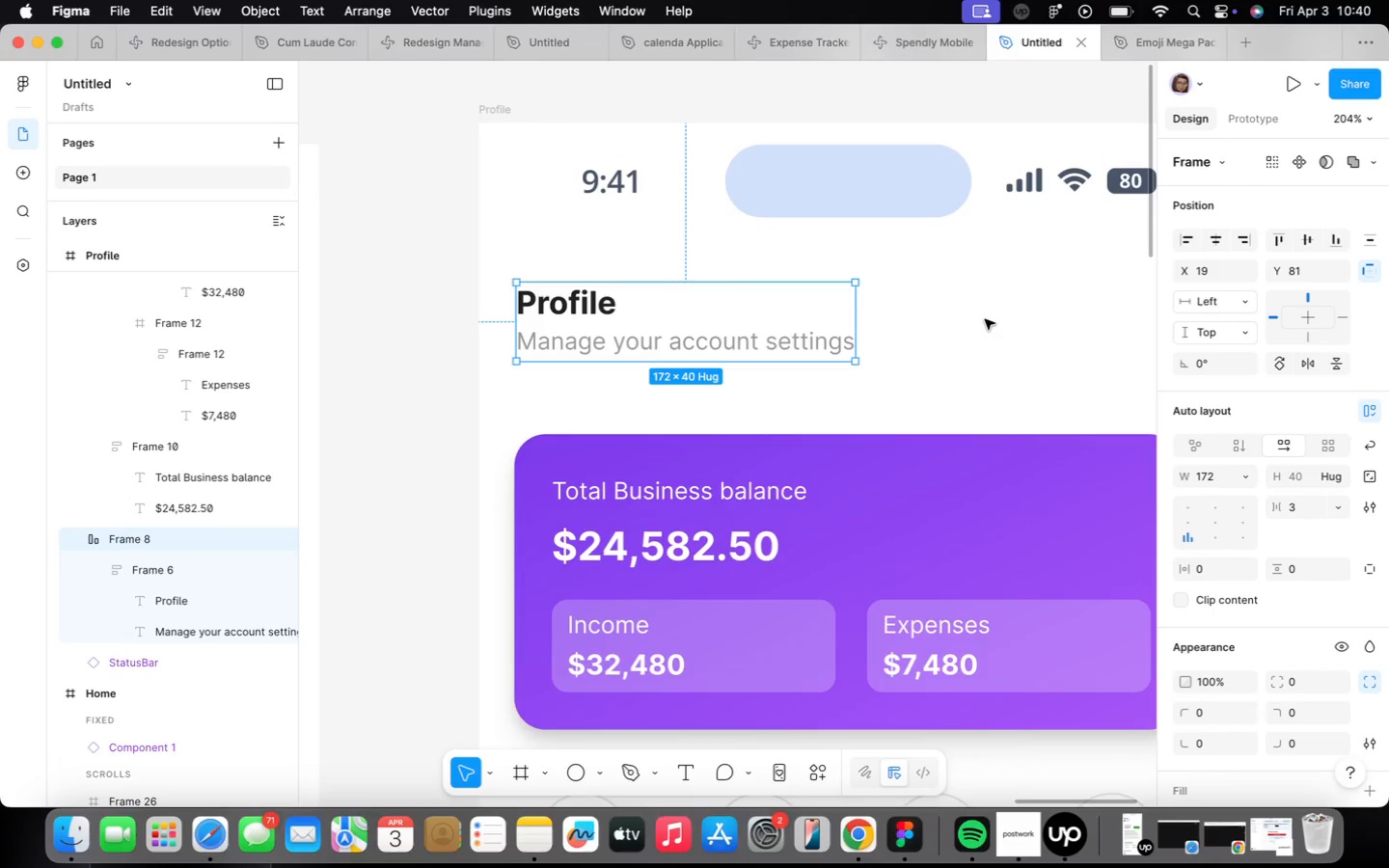 
wait(65.98)
 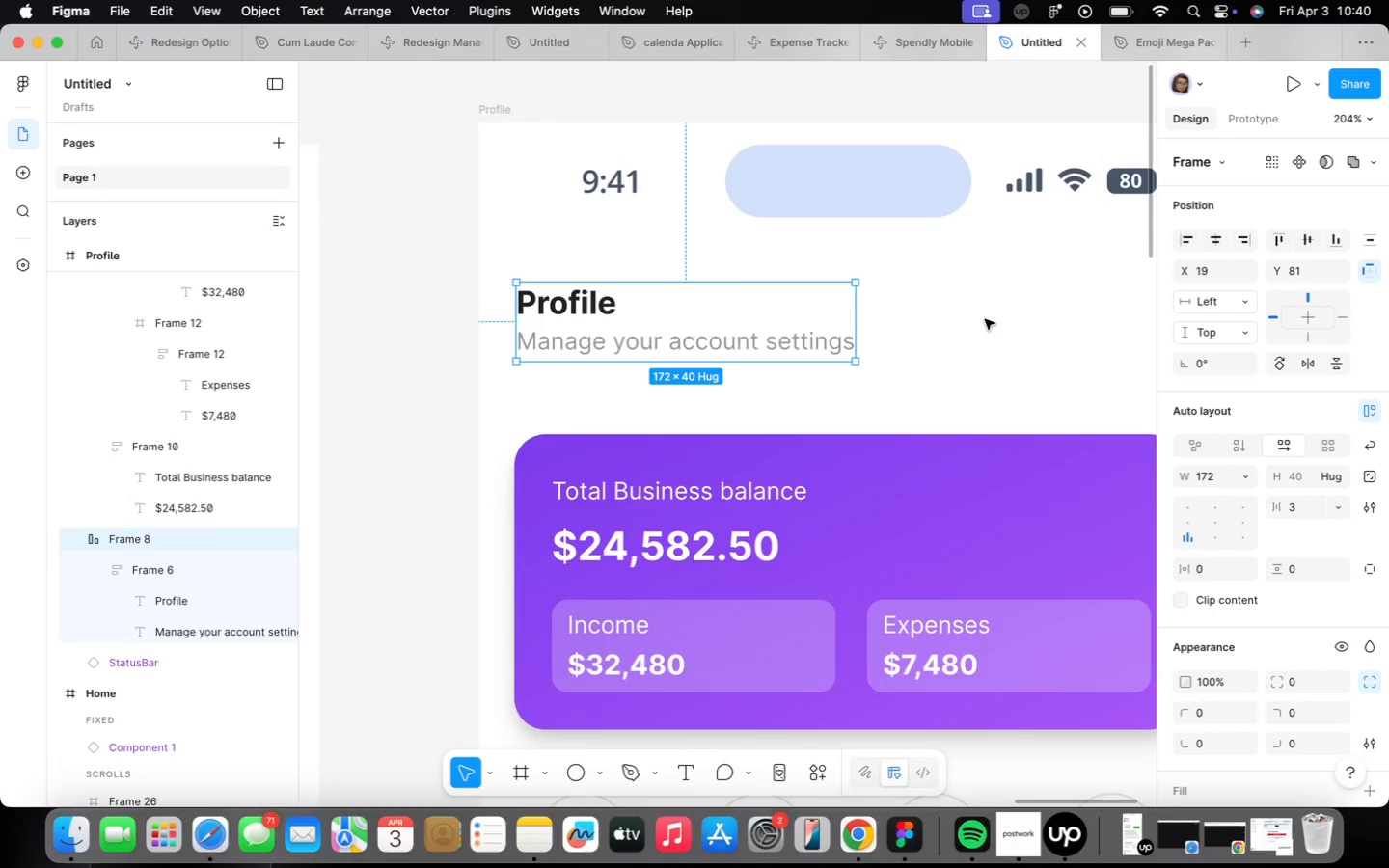 
scroll: coordinate [774, 497], scroll_direction: down, amount: 18.0
 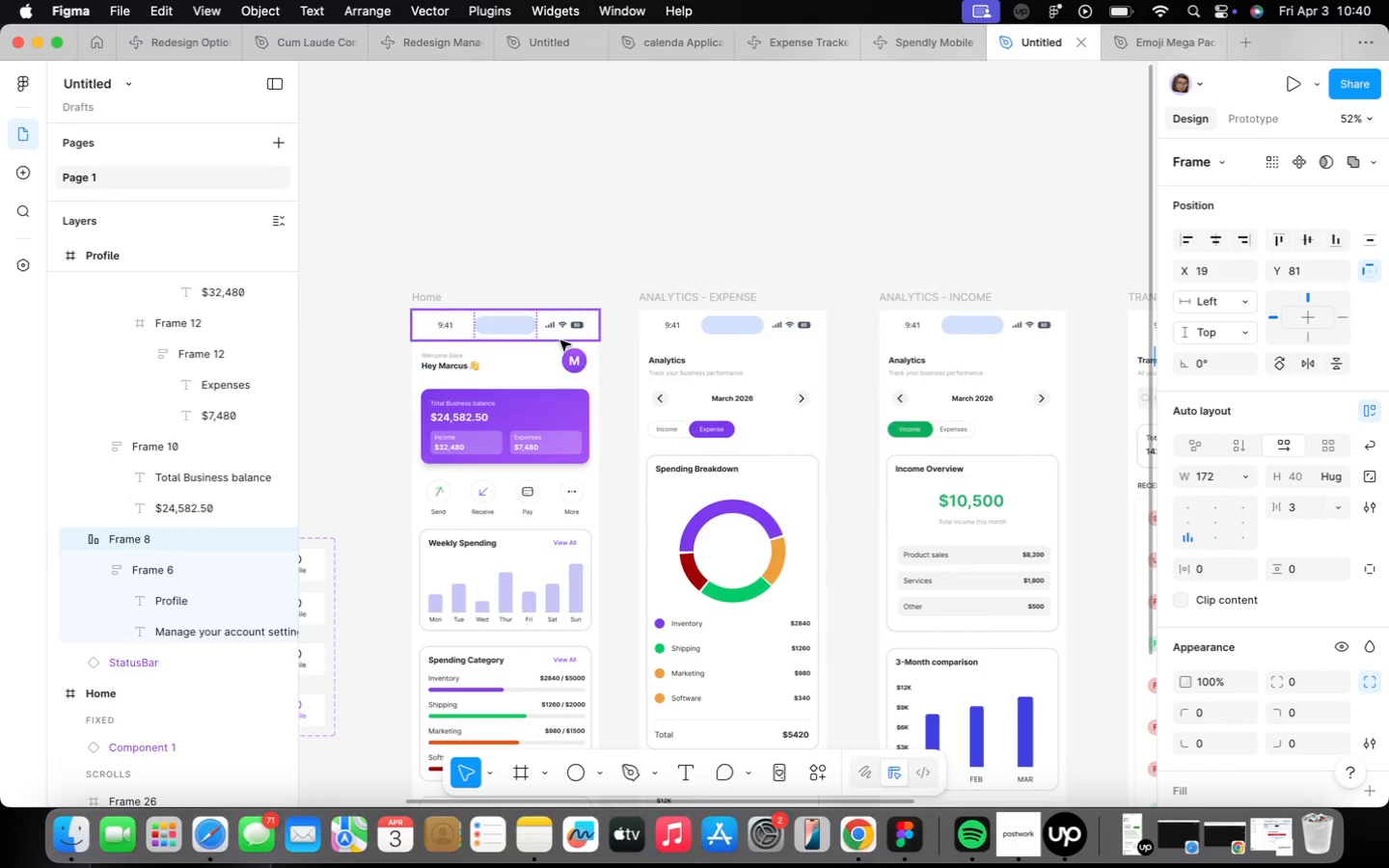 
double_click([582, 355])
 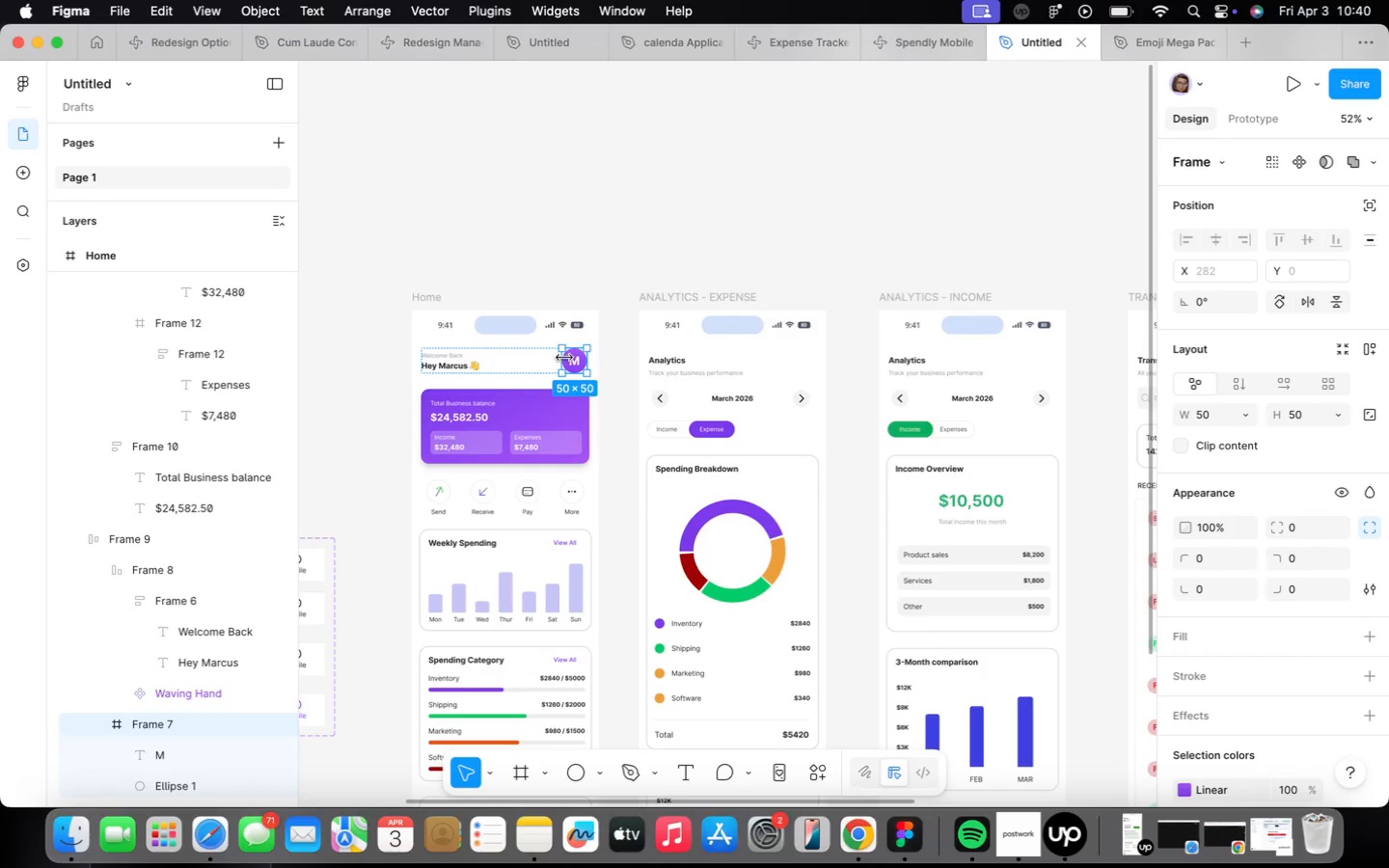 
right_click([564, 357])
 